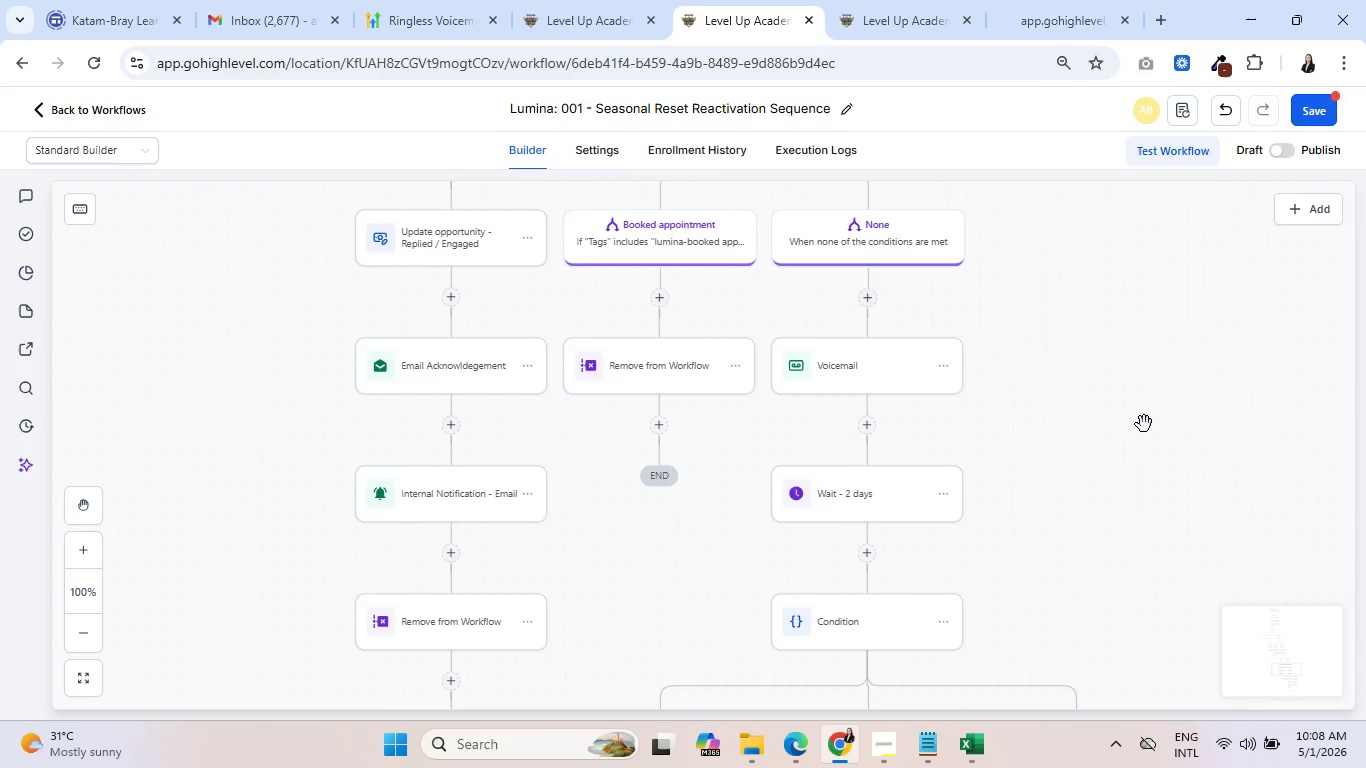 
left_click_drag(start_coordinate=[1105, 354], to_coordinate=[1153, 571])
 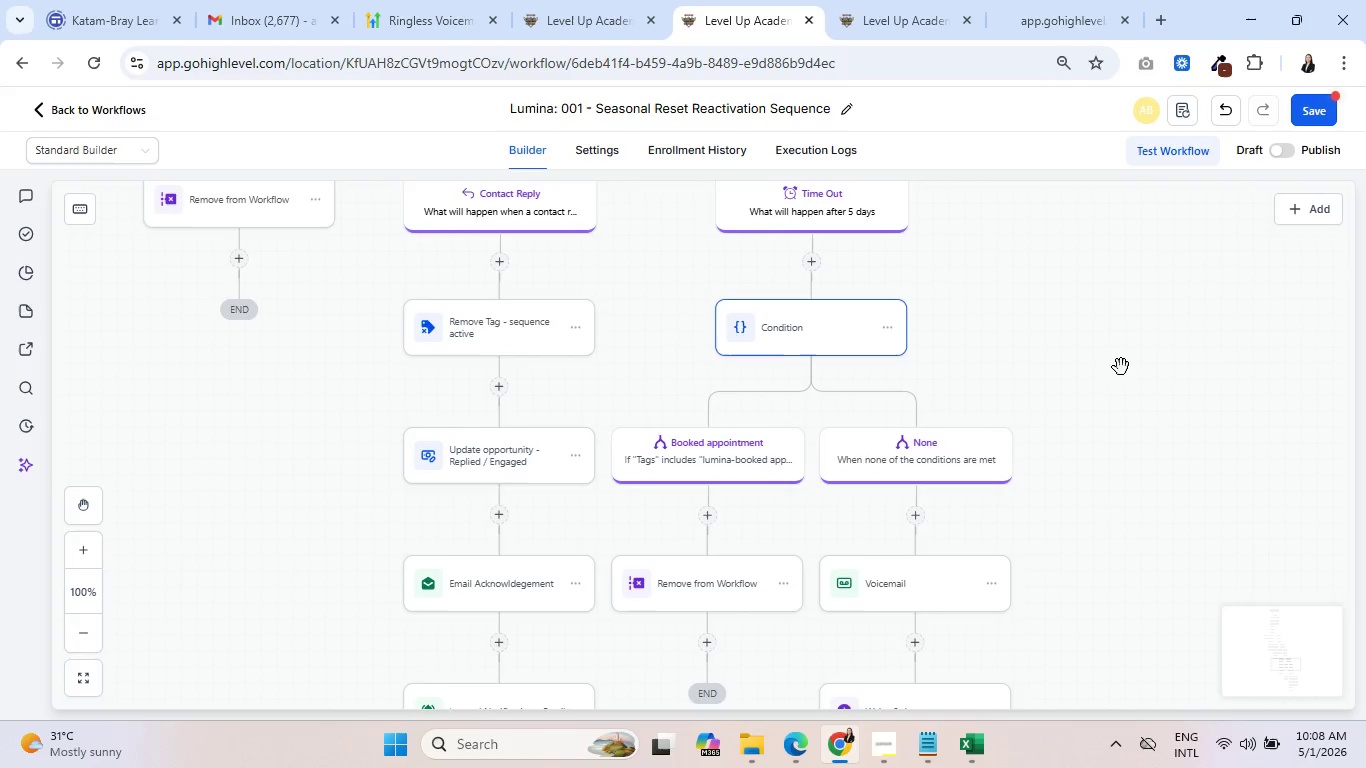 
left_click_drag(start_coordinate=[1121, 367], to_coordinate=[1153, 573])
 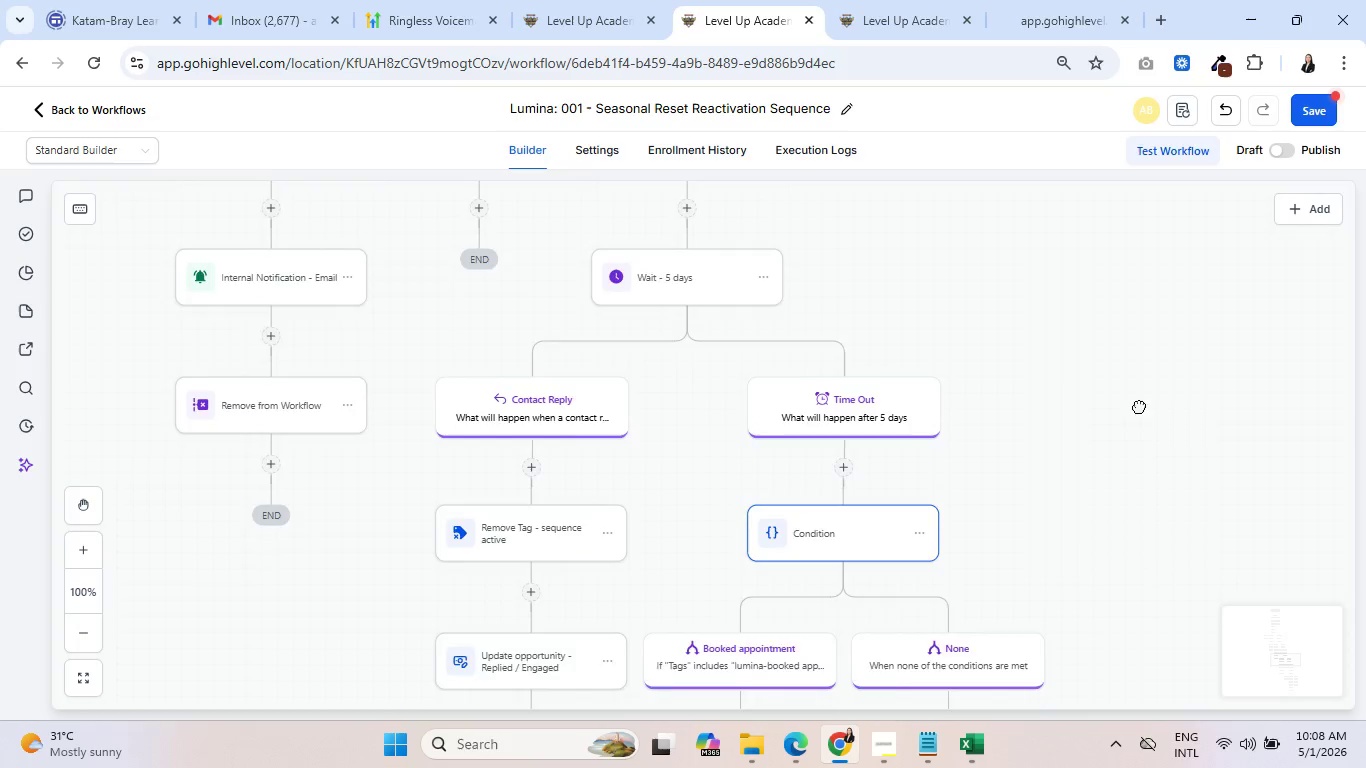 
left_click_drag(start_coordinate=[1139, 393], to_coordinate=[1153, 540])
 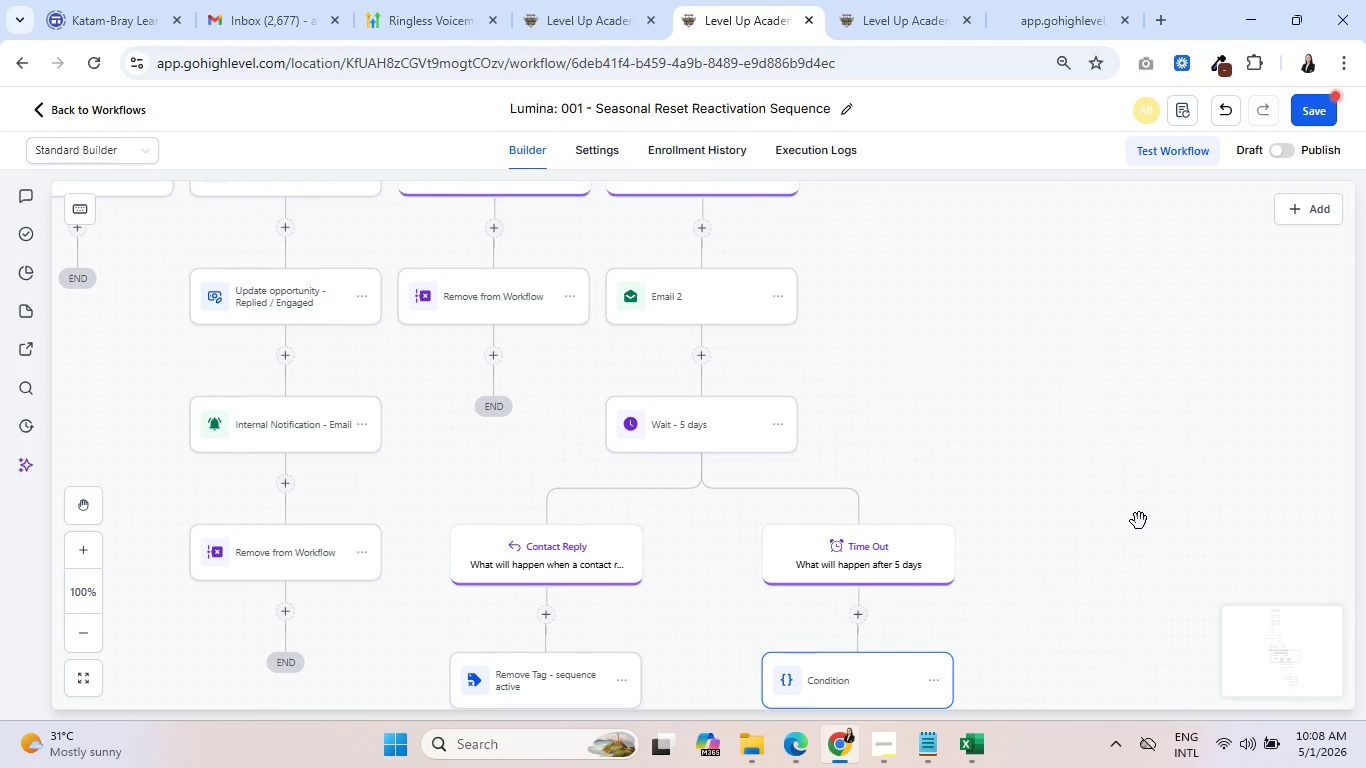 
left_click_drag(start_coordinate=[1165, 627], to_coordinate=[1150, 400])
 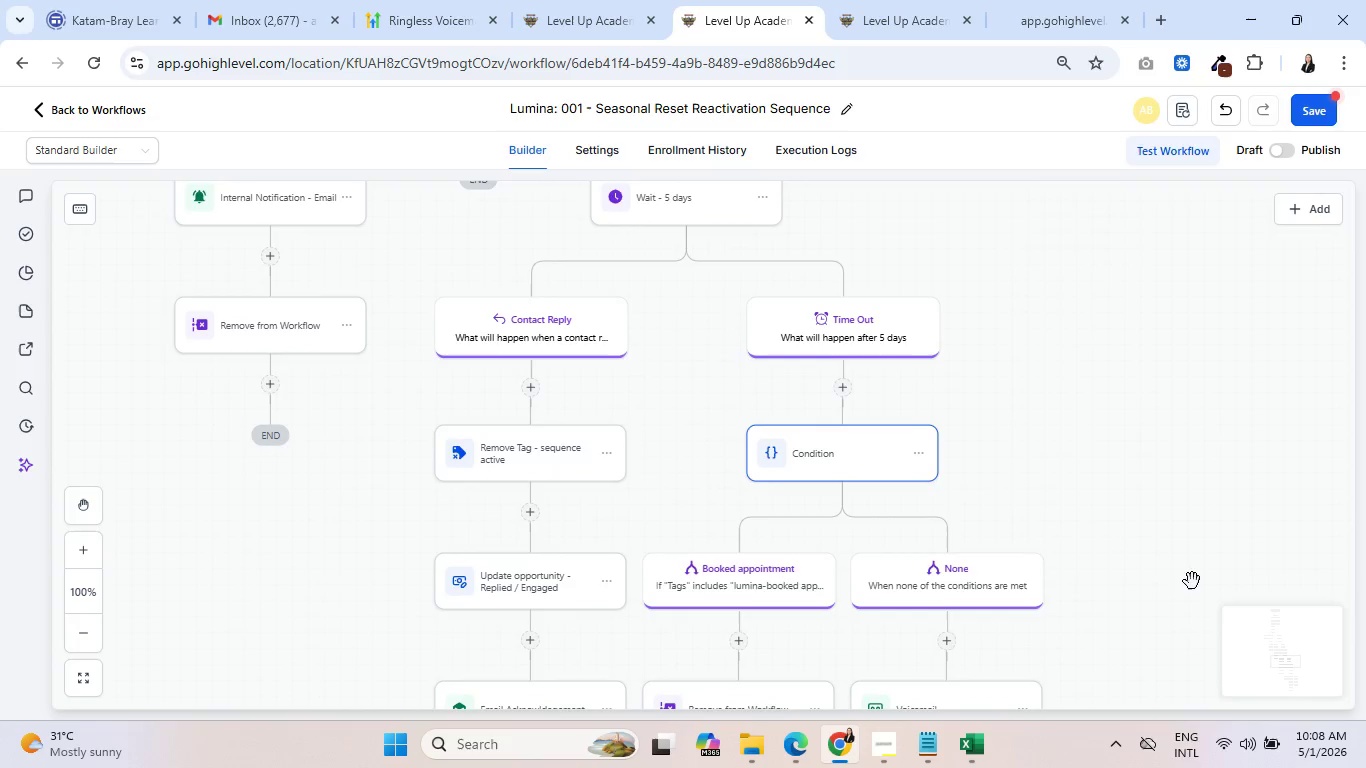 
left_click_drag(start_coordinate=[1192, 581], to_coordinate=[1175, 388])
 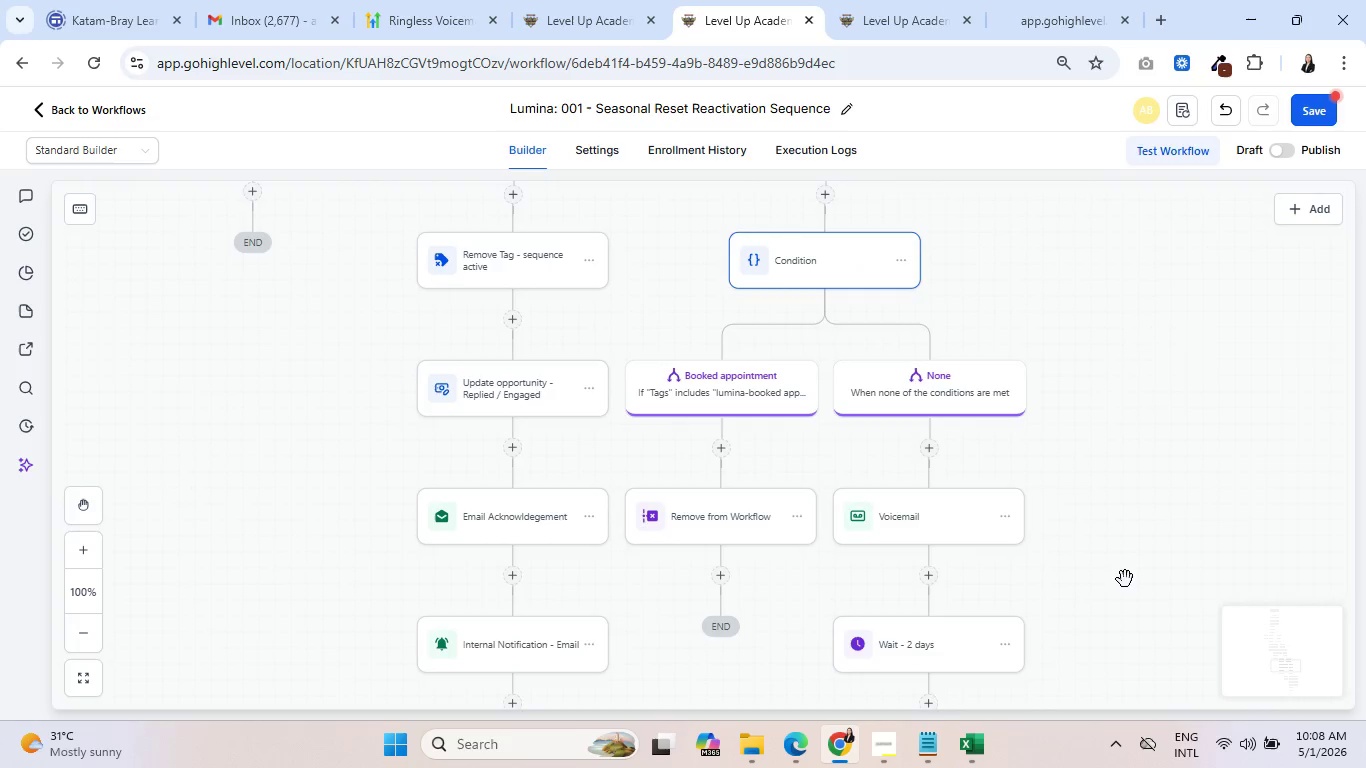 
left_click_drag(start_coordinate=[1125, 579], to_coordinate=[1078, 417])
 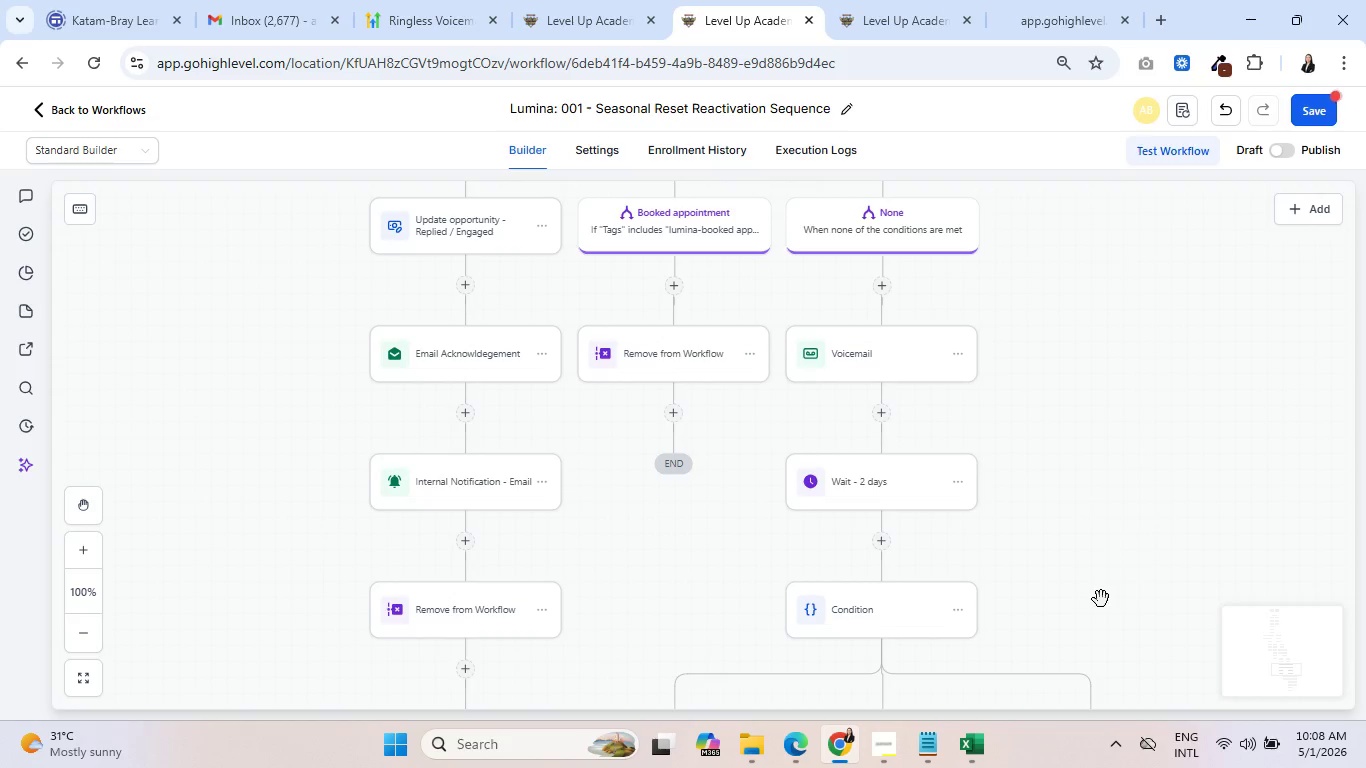 
left_click_drag(start_coordinate=[1101, 599], to_coordinate=[1104, 418])
 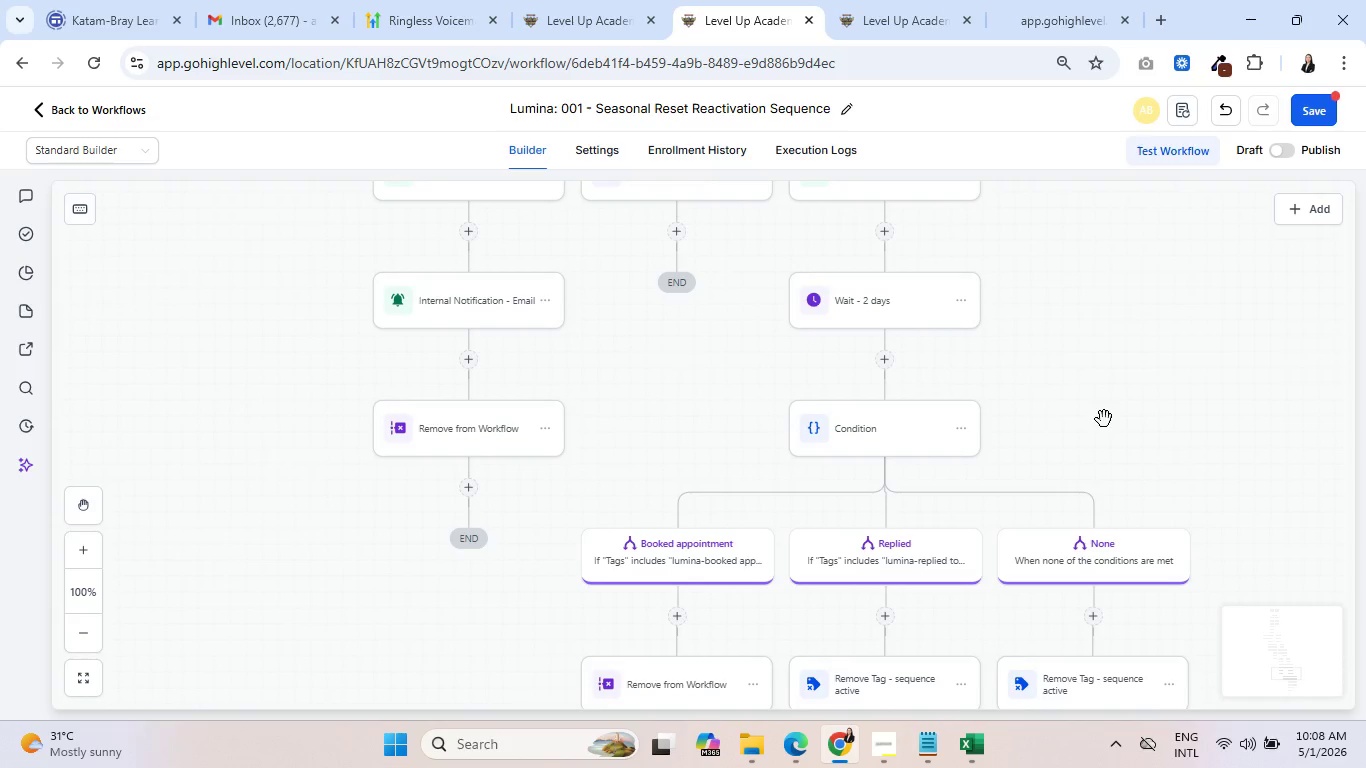 
left_click_drag(start_coordinate=[1110, 373], to_coordinate=[1095, 367])
 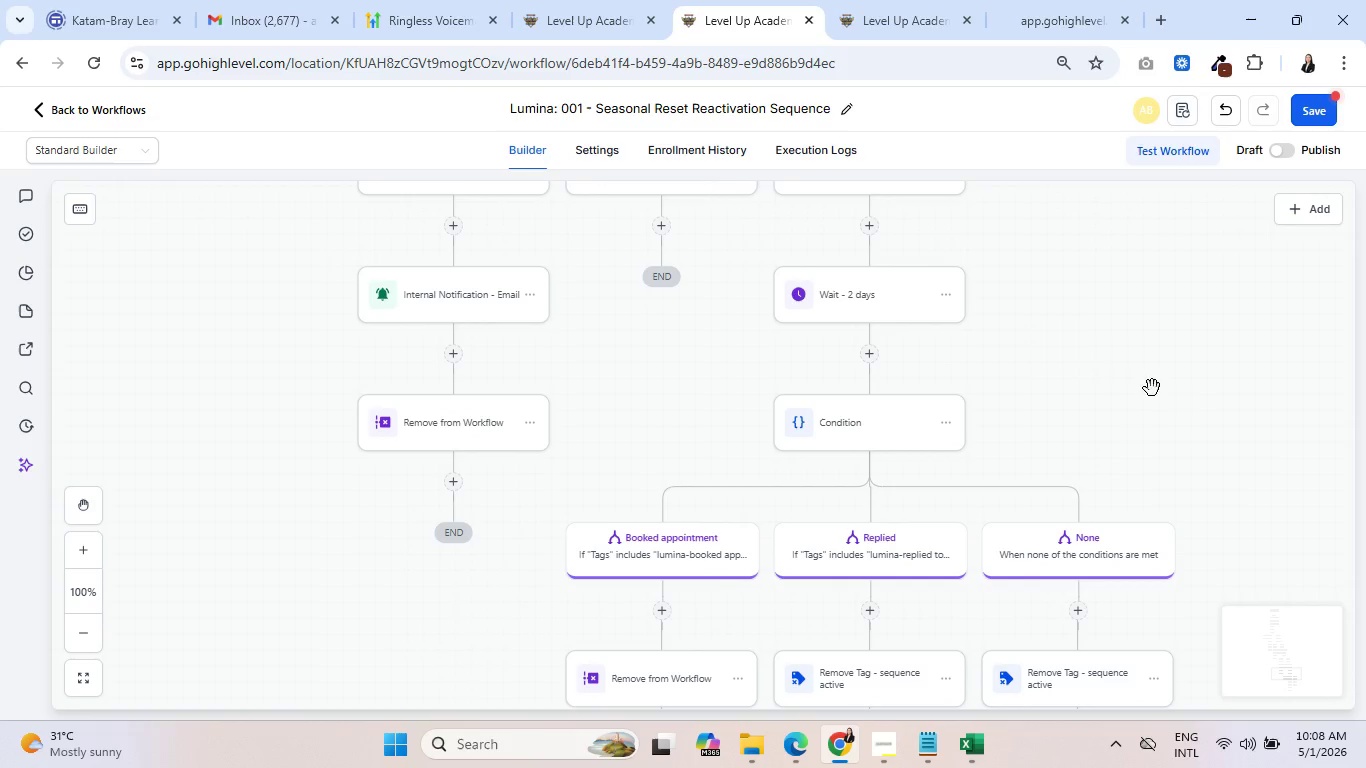 
left_click_drag(start_coordinate=[1194, 441], to_coordinate=[1165, 329])
 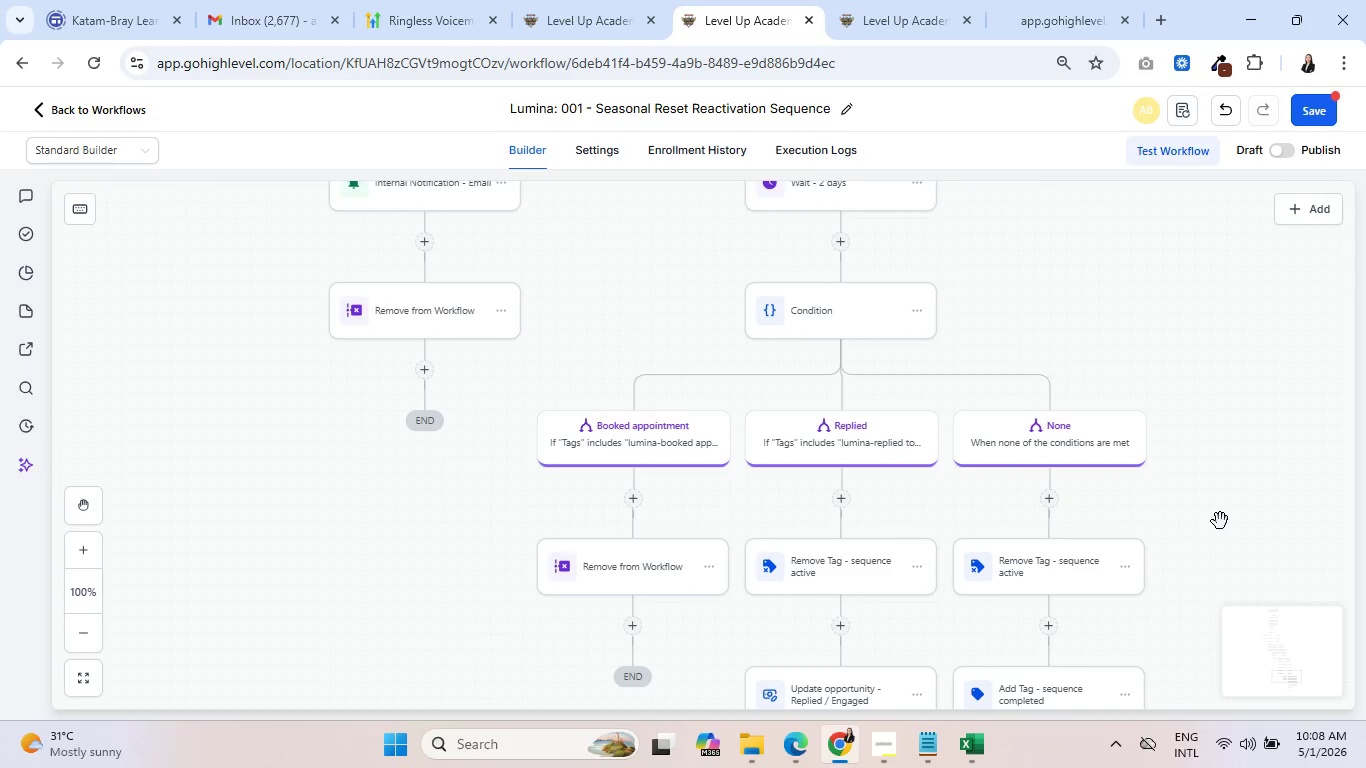 
left_click_drag(start_coordinate=[1220, 521], to_coordinate=[1185, 412])
 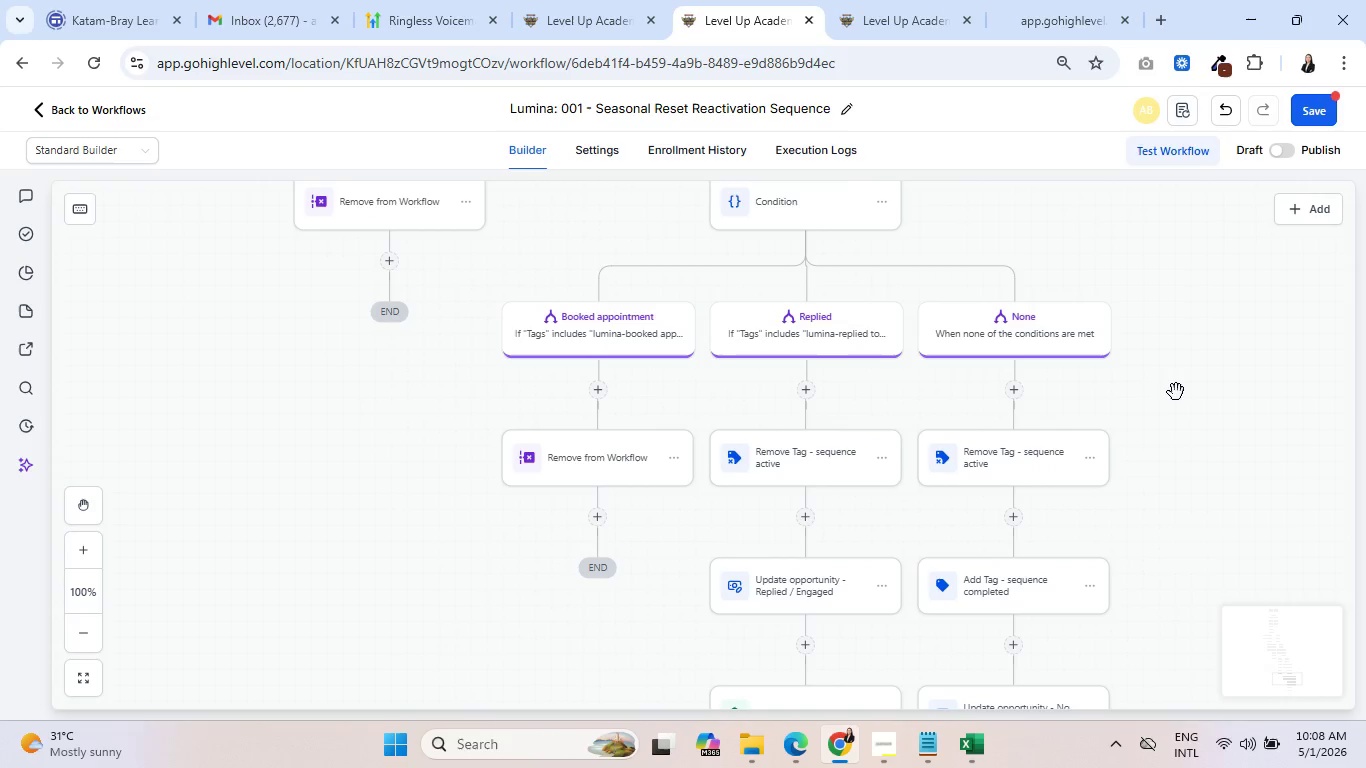 
left_click_drag(start_coordinate=[1176, 392], to_coordinate=[1200, 623])
 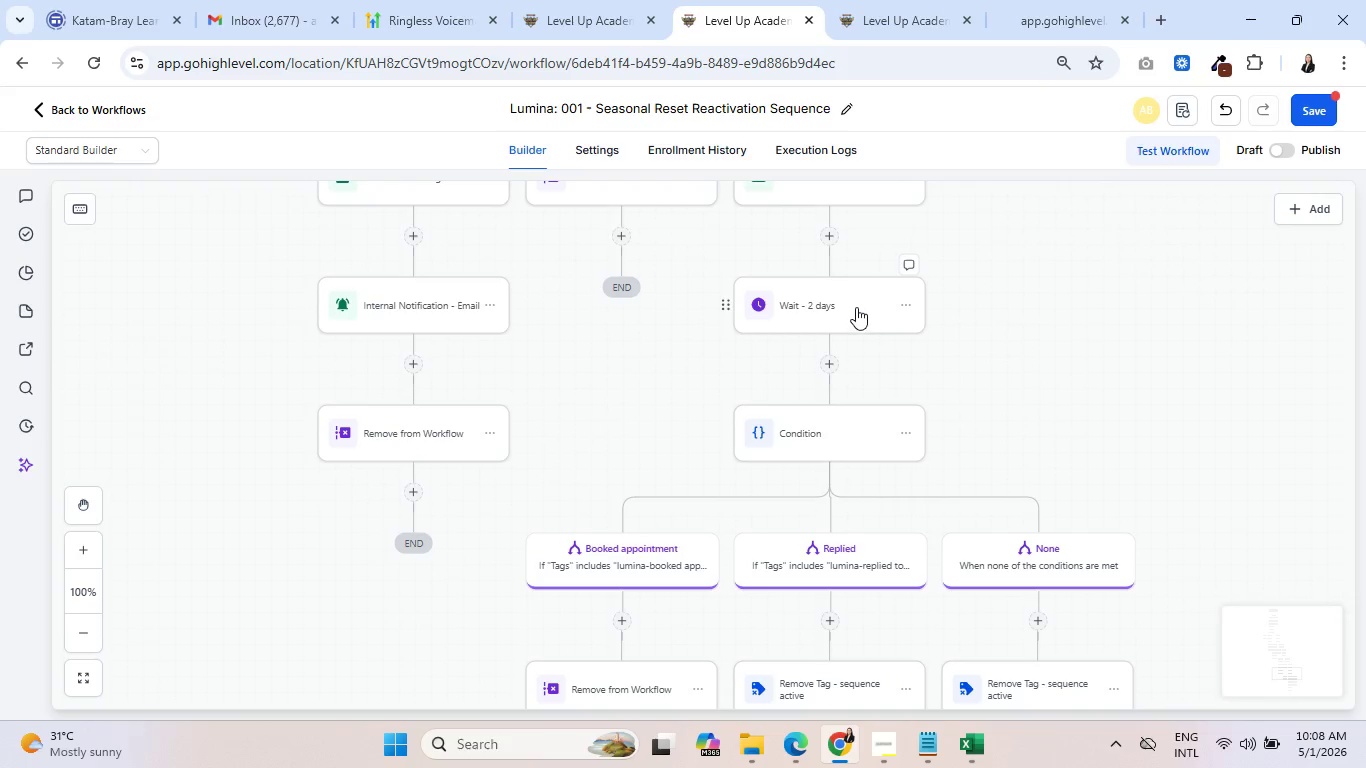 
left_click([856, 307])
 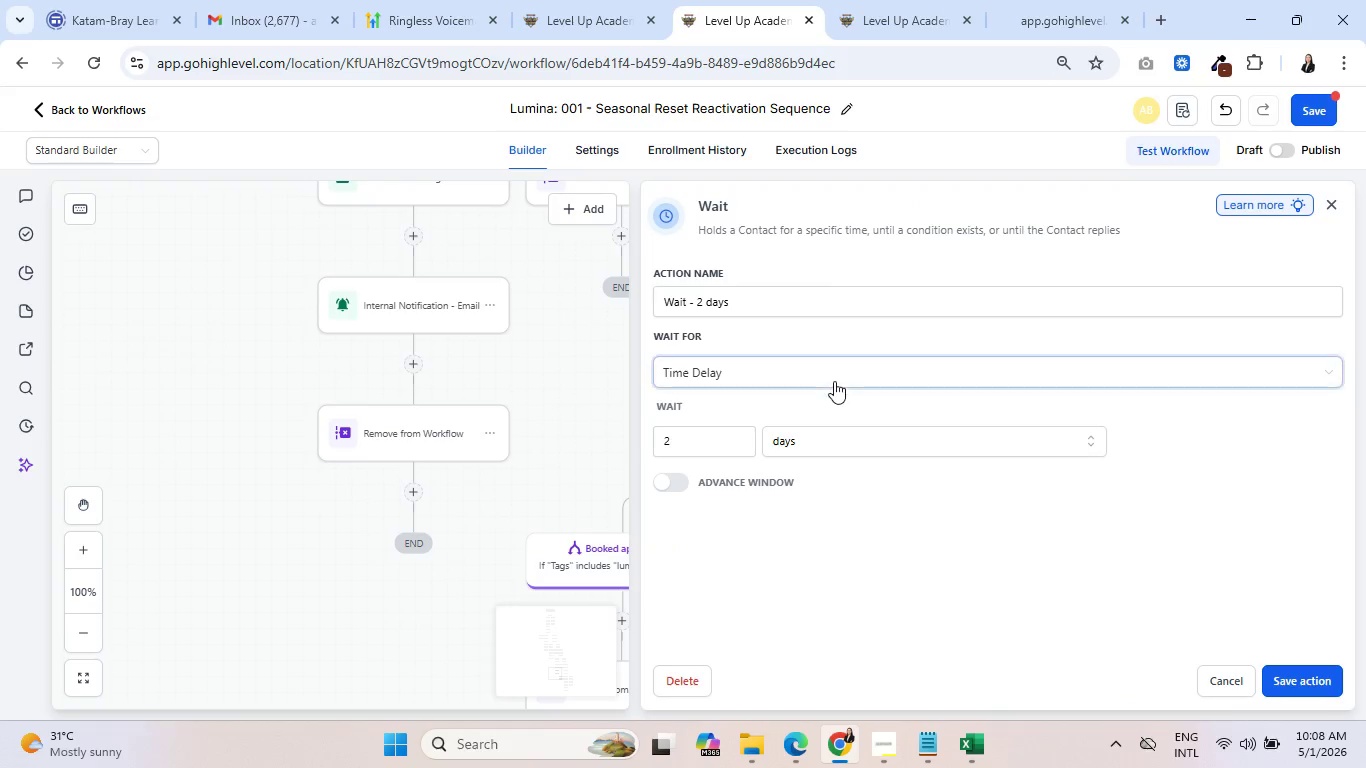 
left_click([852, 373])
 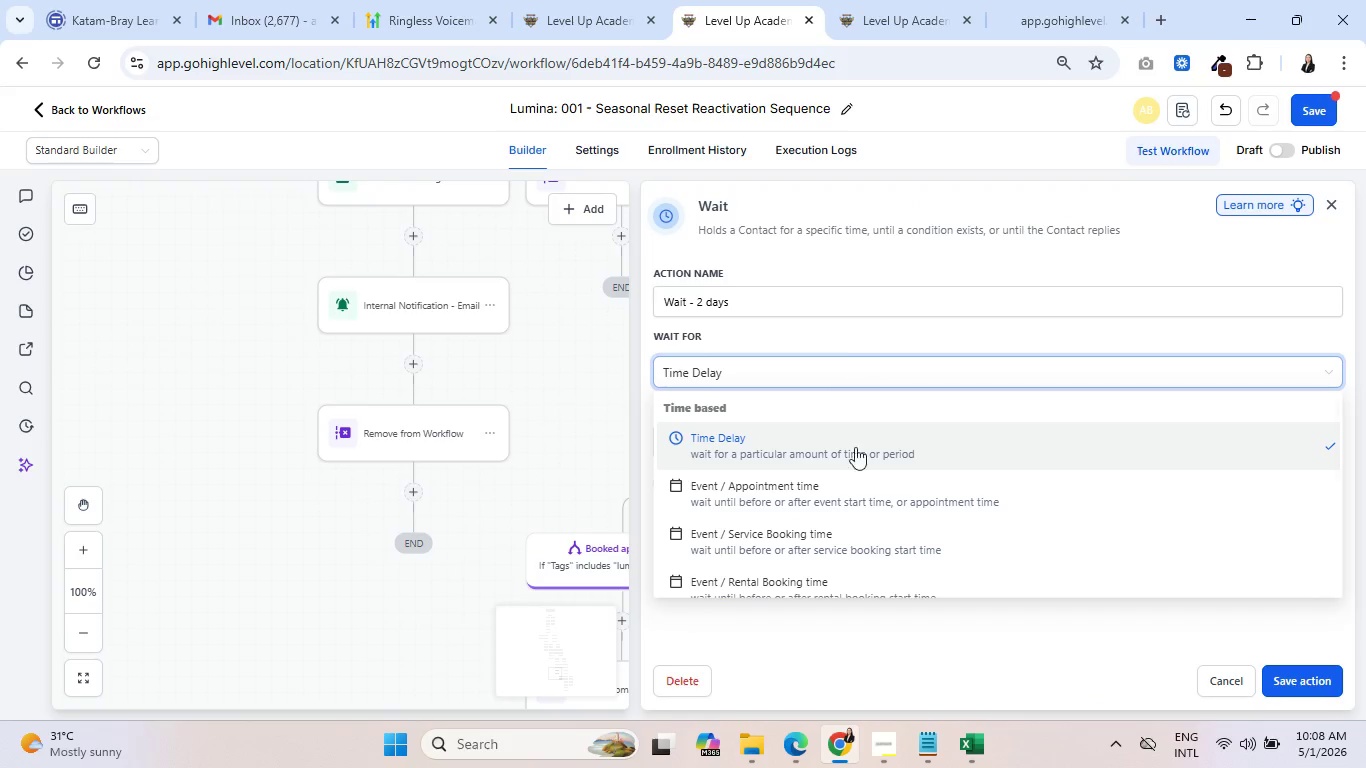 
scroll: coordinate [921, 528], scroll_direction: down, amount: 3.0
 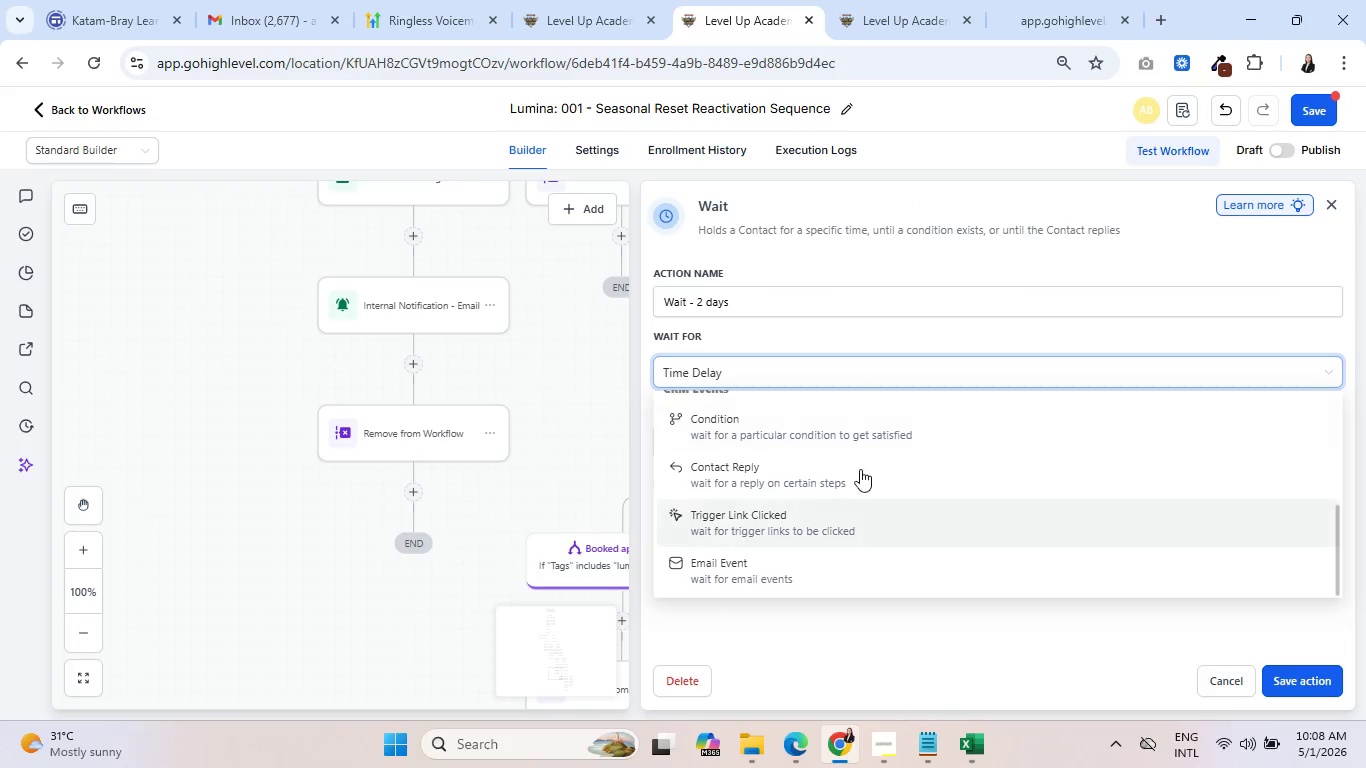 
left_click([860, 468])
 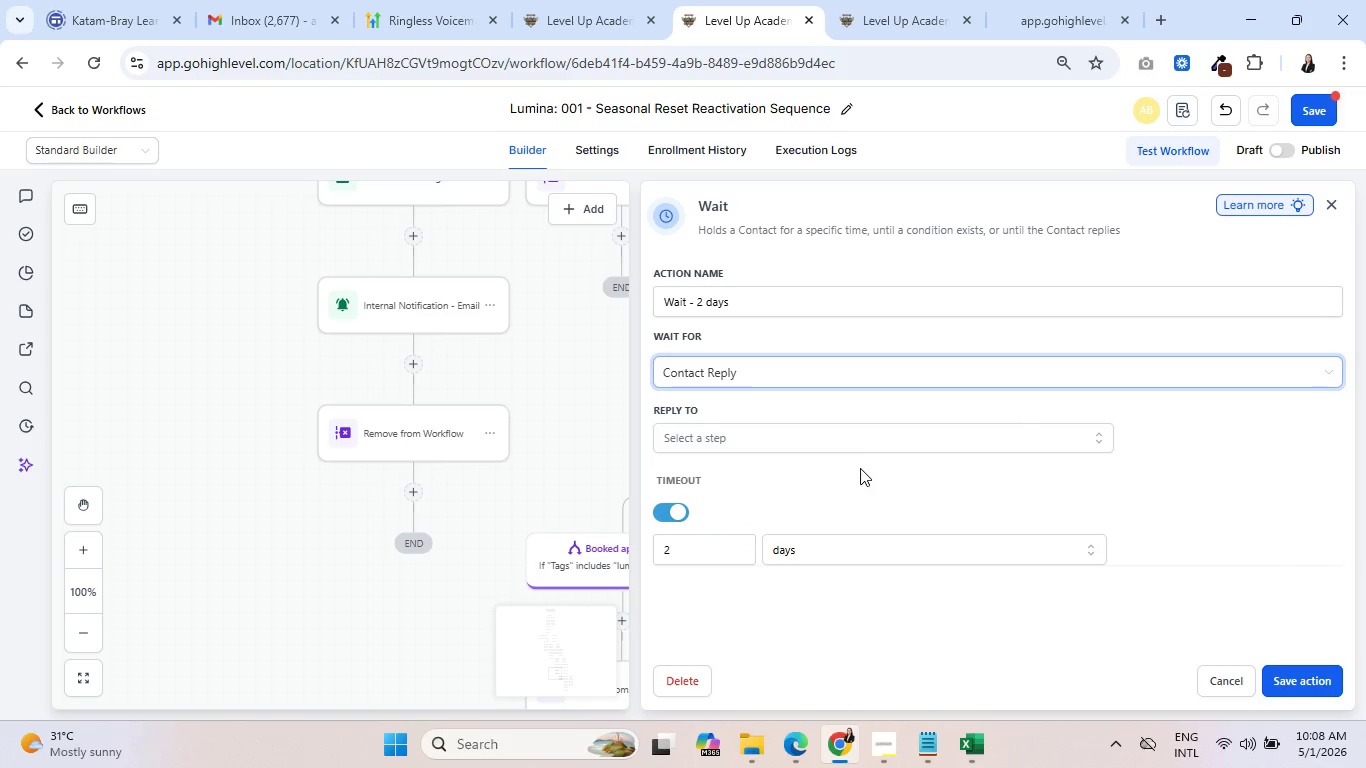 
left_click([859, 439])
 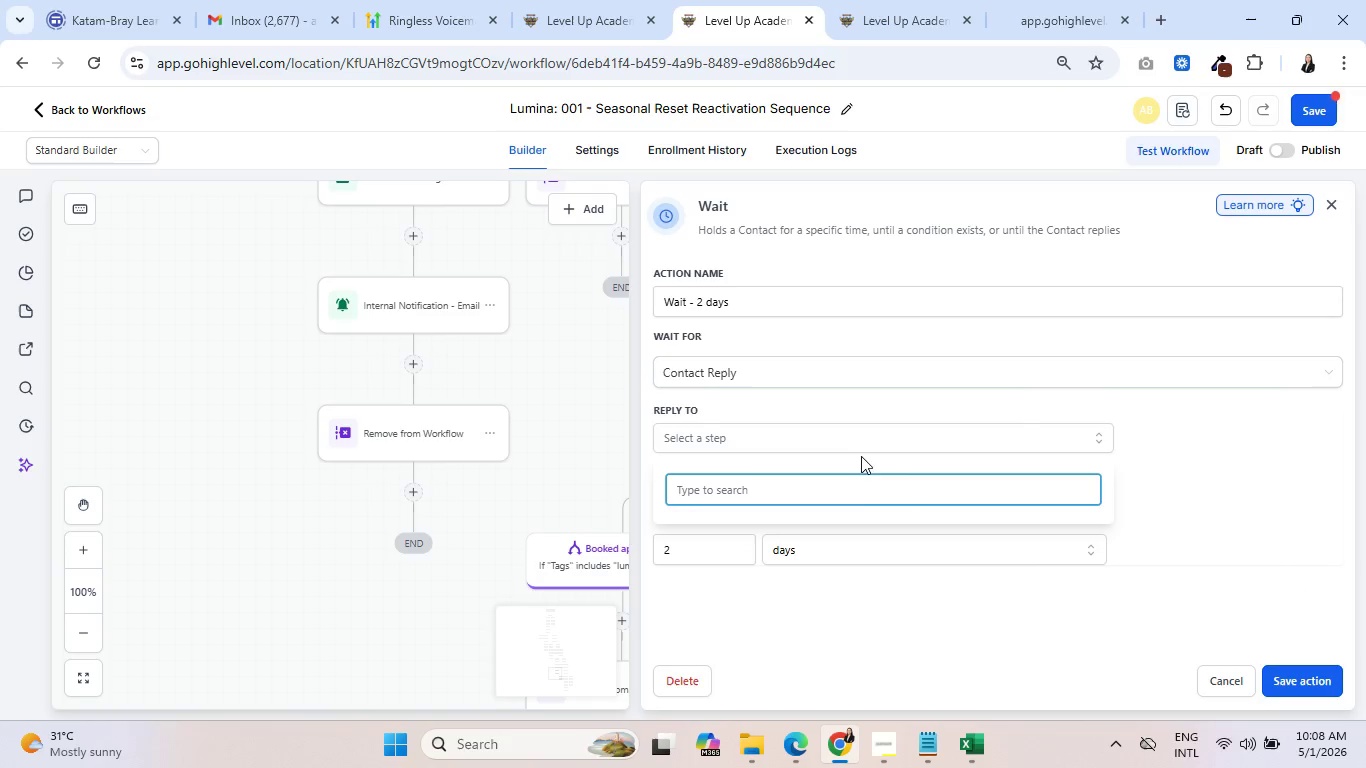 
scroll: coordinate [913, 501], scroll_direction: down, amount: 2.0
 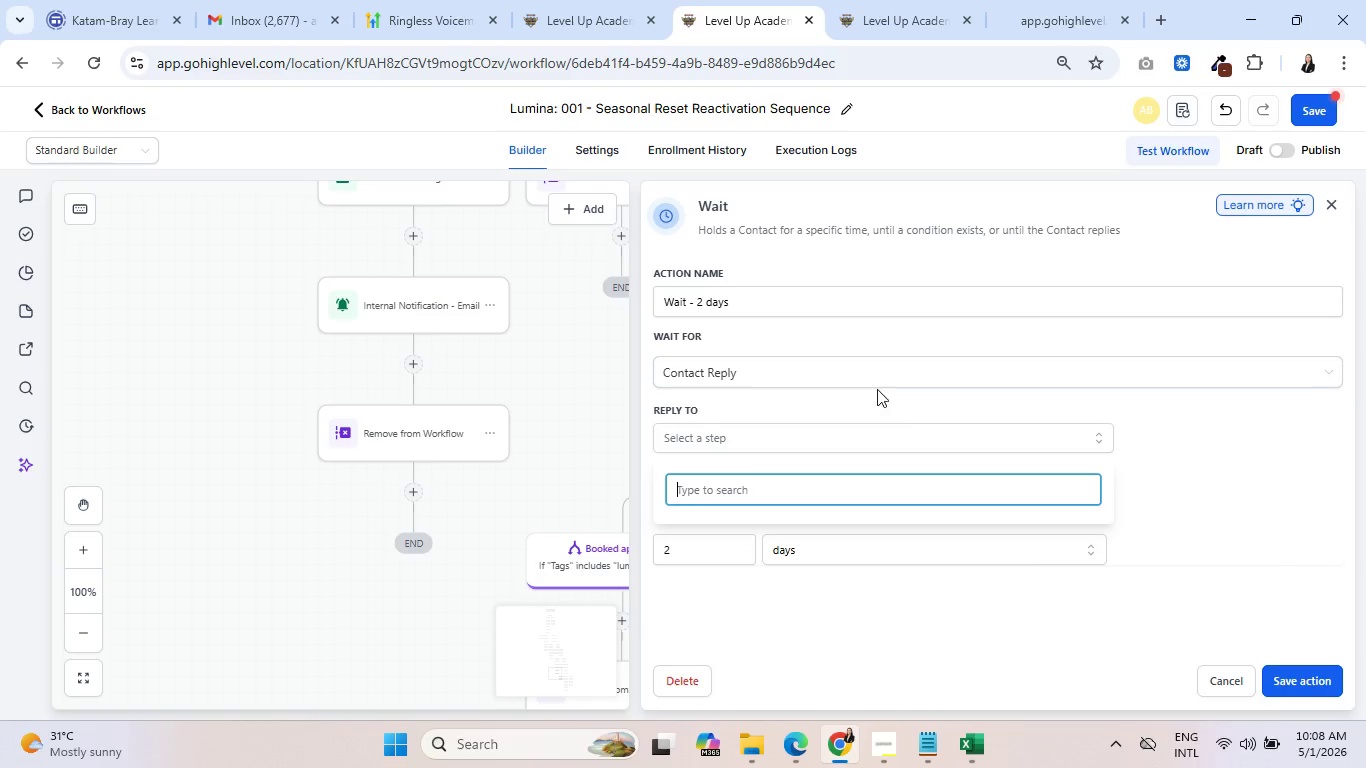 
left_click([876, 375])
 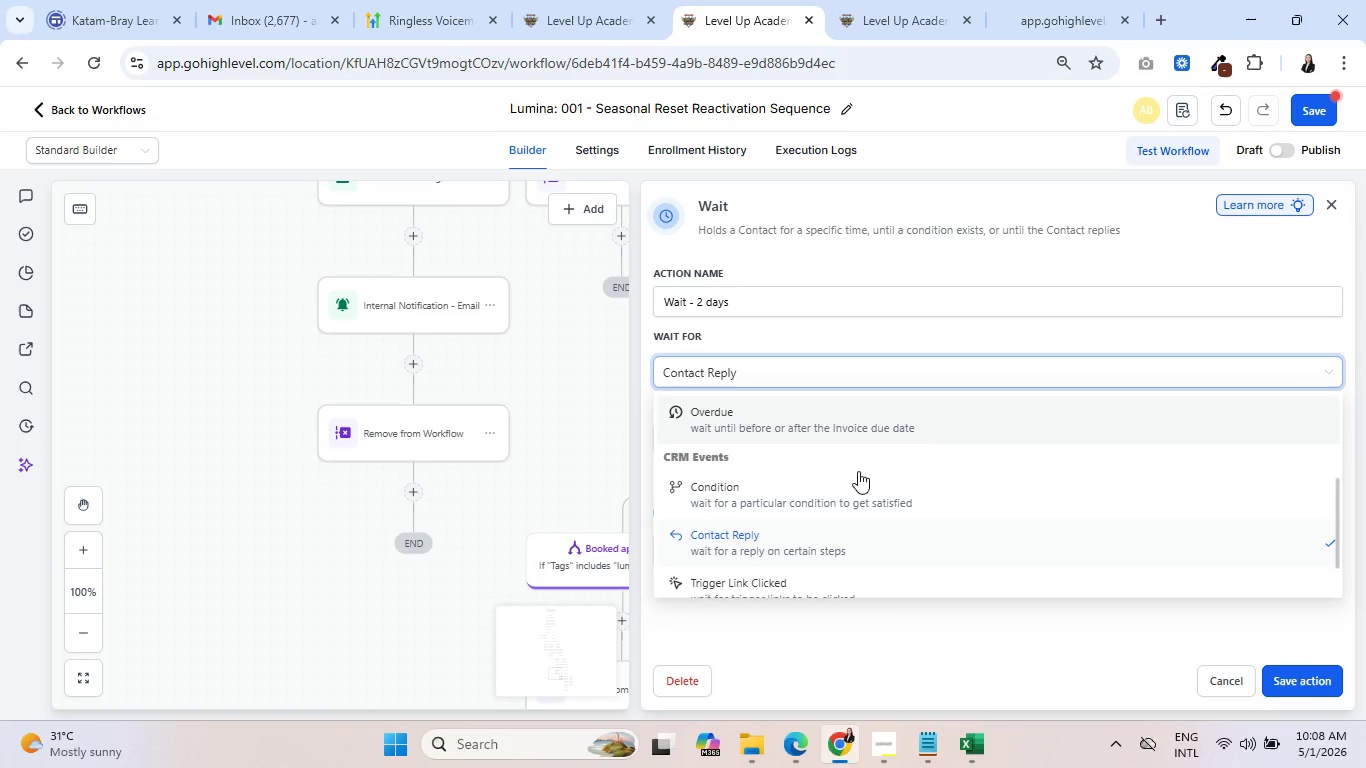 
scroll: coordinate [856, 479], scroll_direction: up, amount: 4.0
 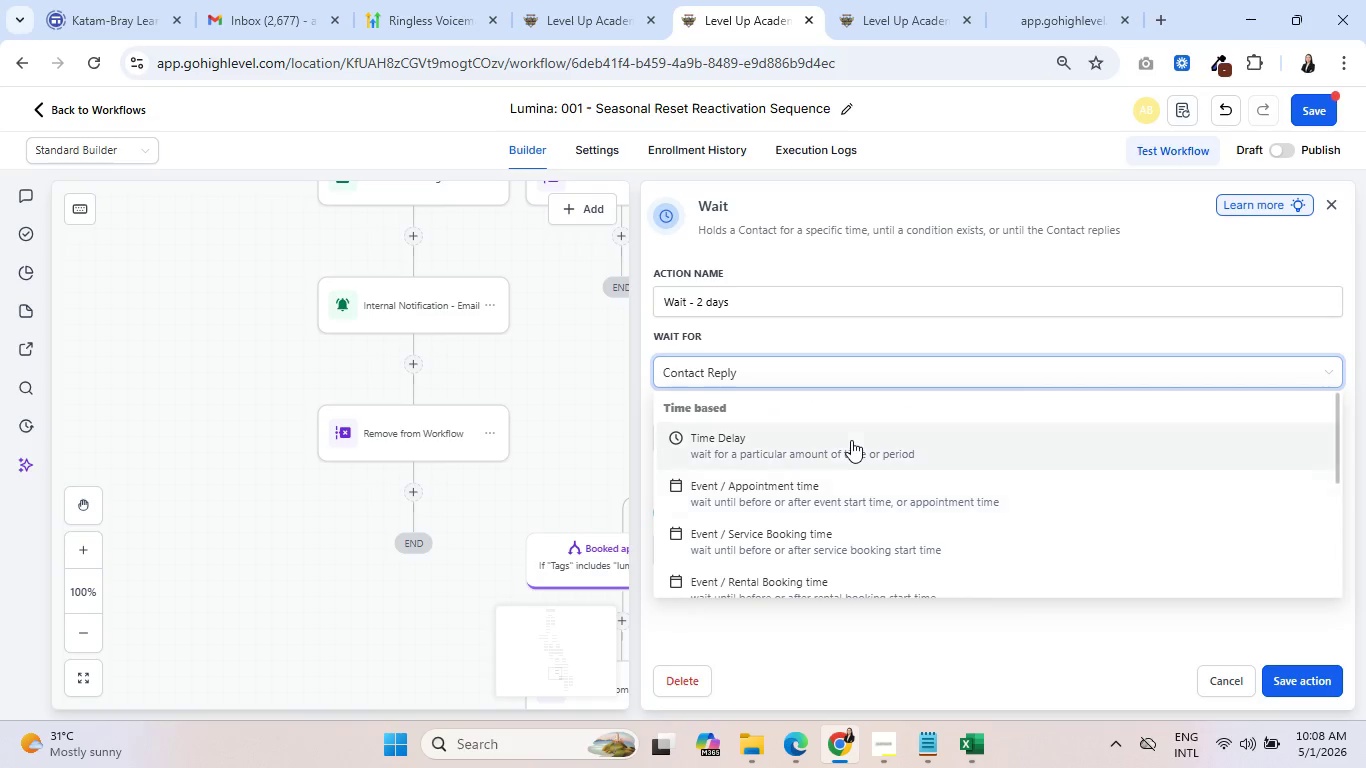 
left_click([847, 432])
 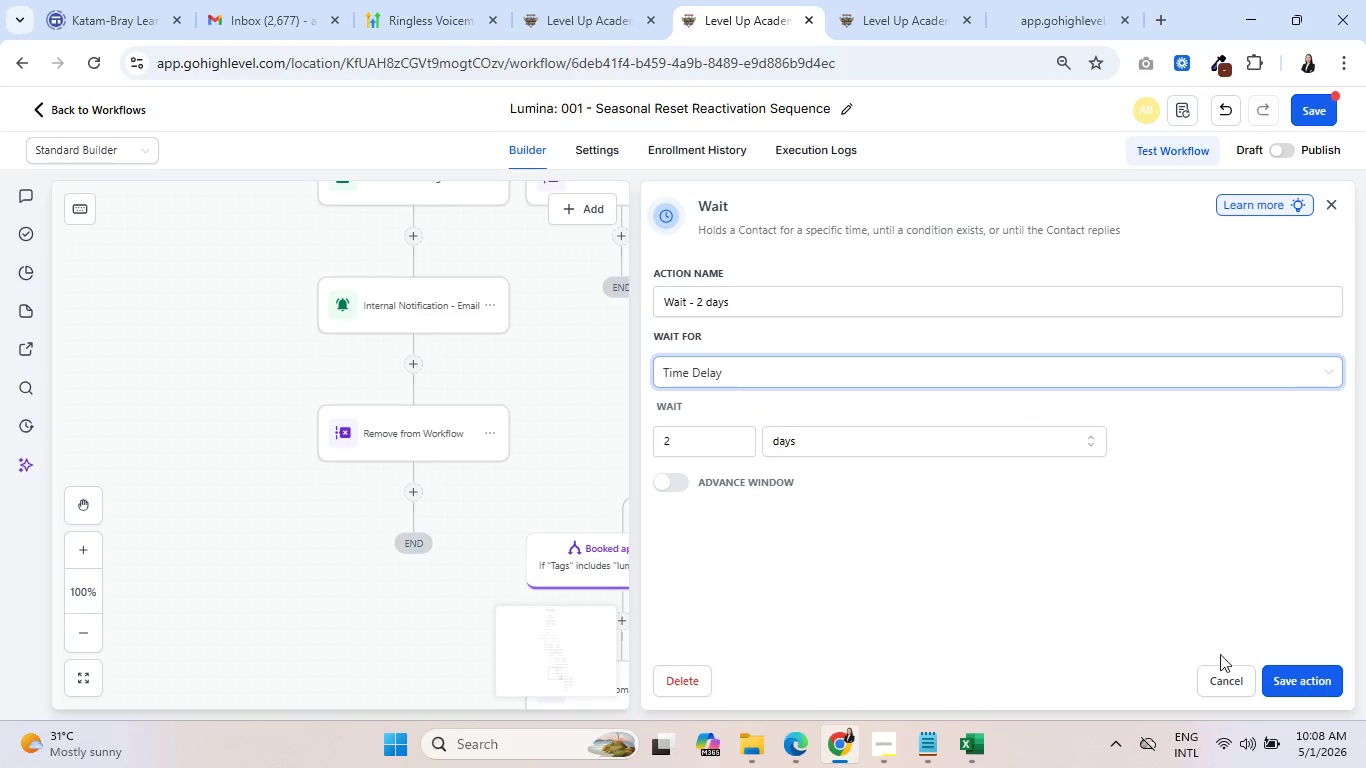 
left_click([1224, 676])
 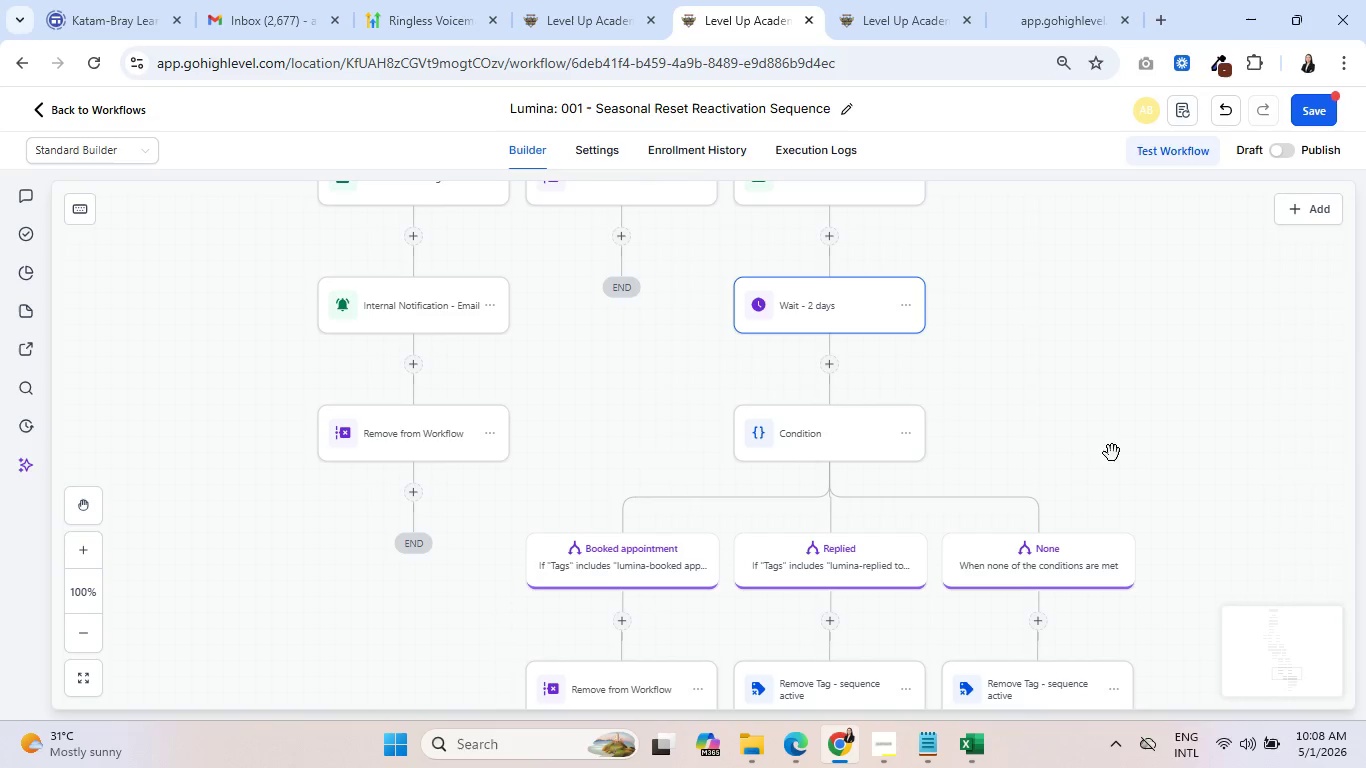 
scroll: coordinate [1132, 449], scroll_direction: down, amount: 14.0
 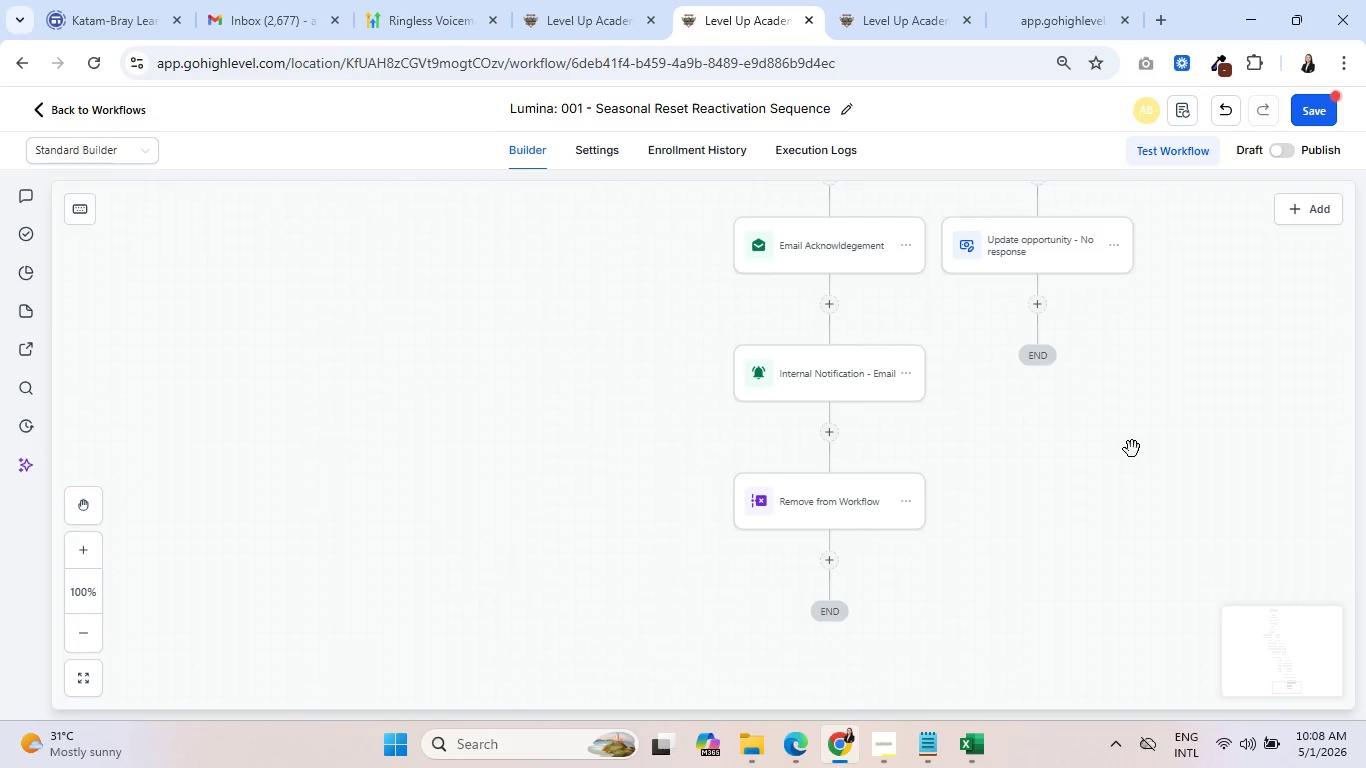 
scroll: coordinate [1129, 445], scroll_direction: up, amount: 16.0
 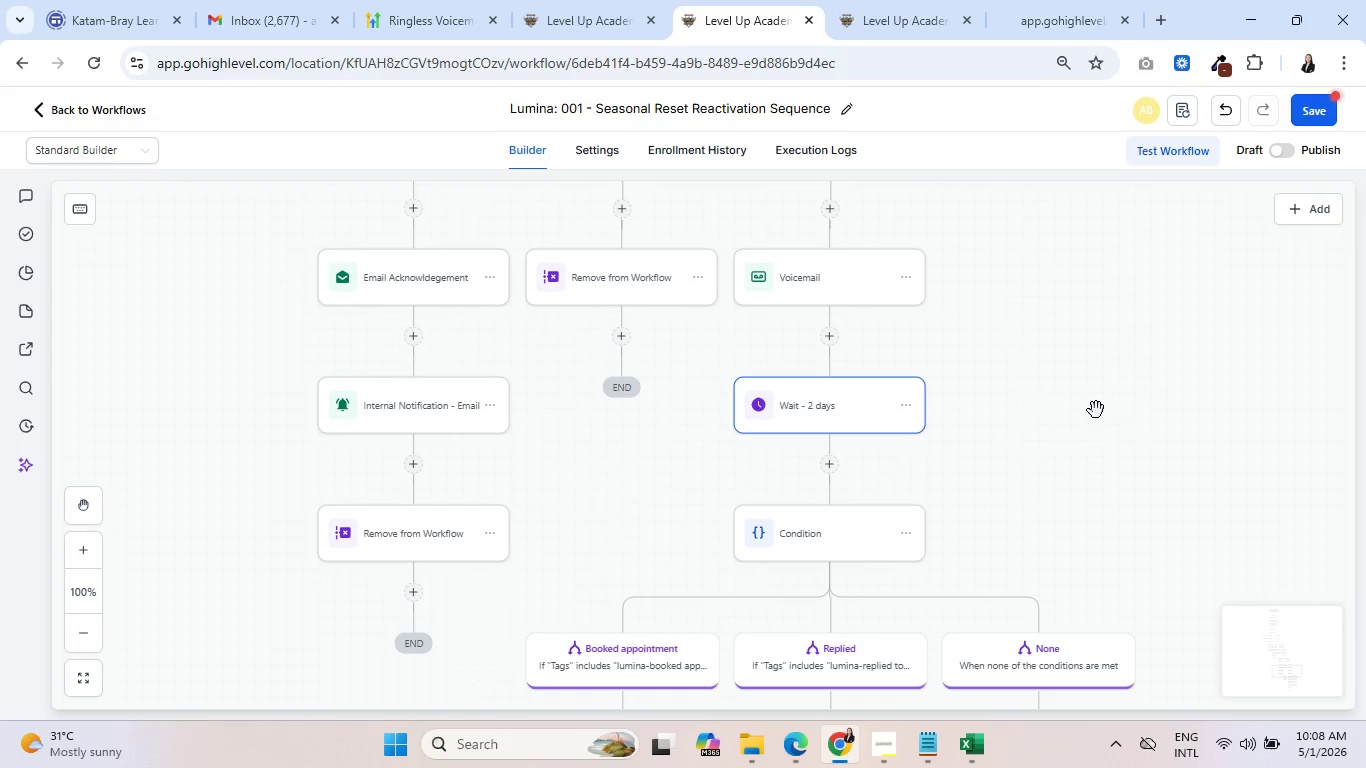 
left_click_drag(start_coordinate=[1096, 410], to_coordinate=[1215, 586])
 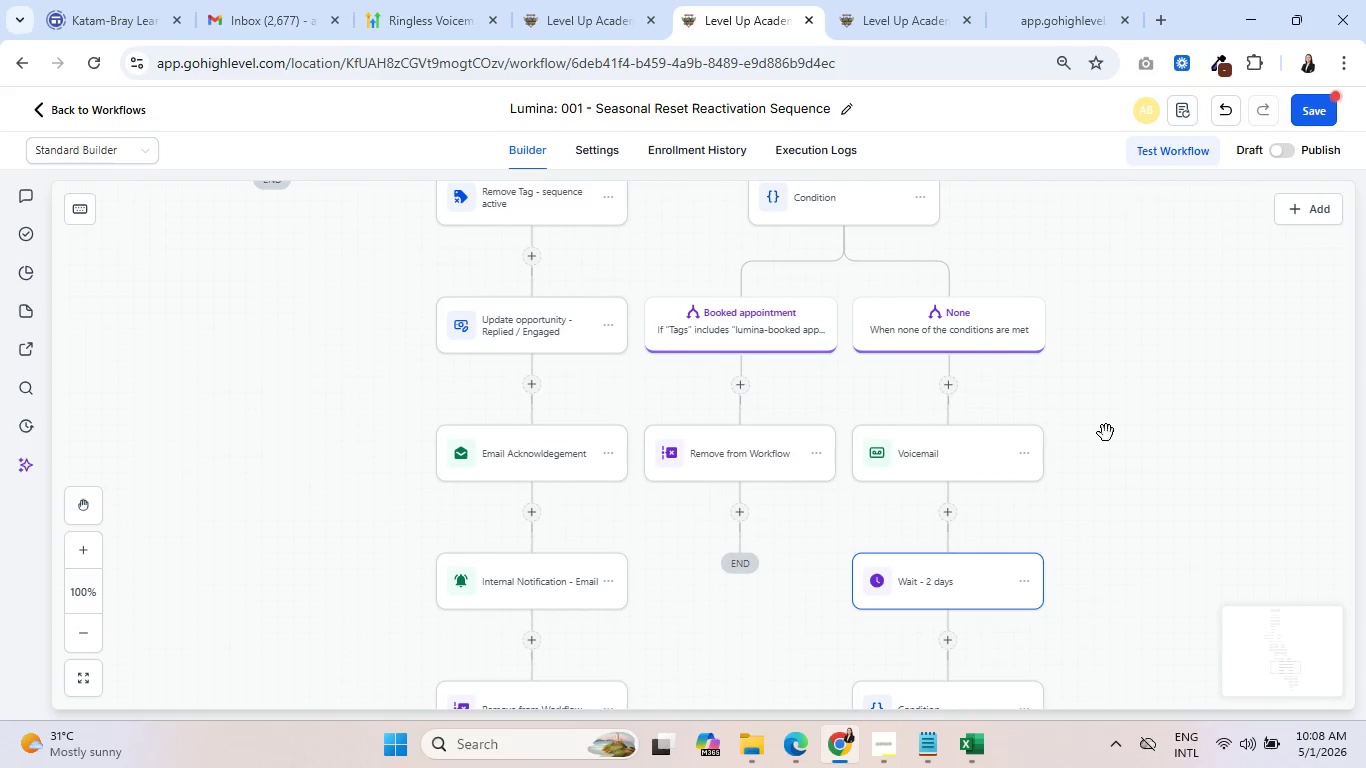 
left_click_drag(start_coordinate=[1106, 433], to_coordinate=[1144, 618])
 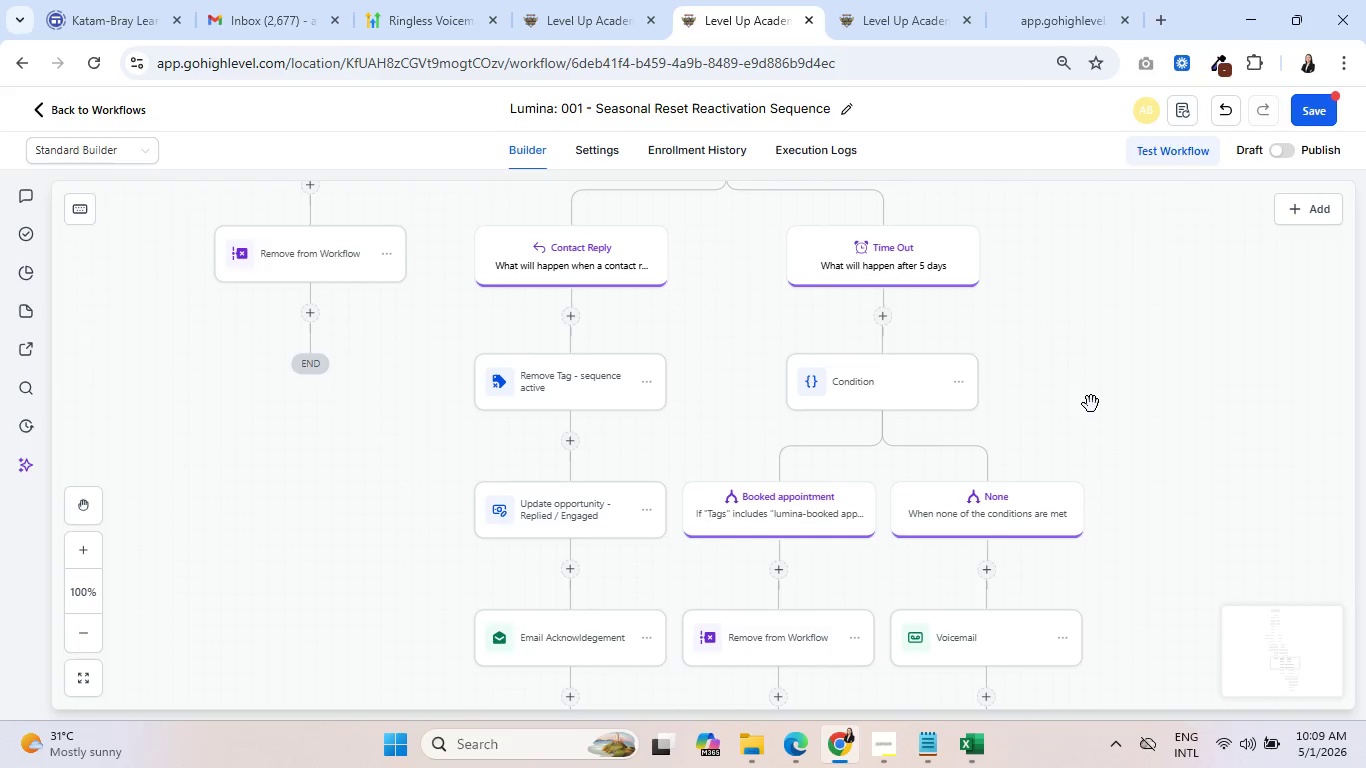 
left_click_drag(start_coordinate=[1090, 404], to_coordinate=[1135, 562])
 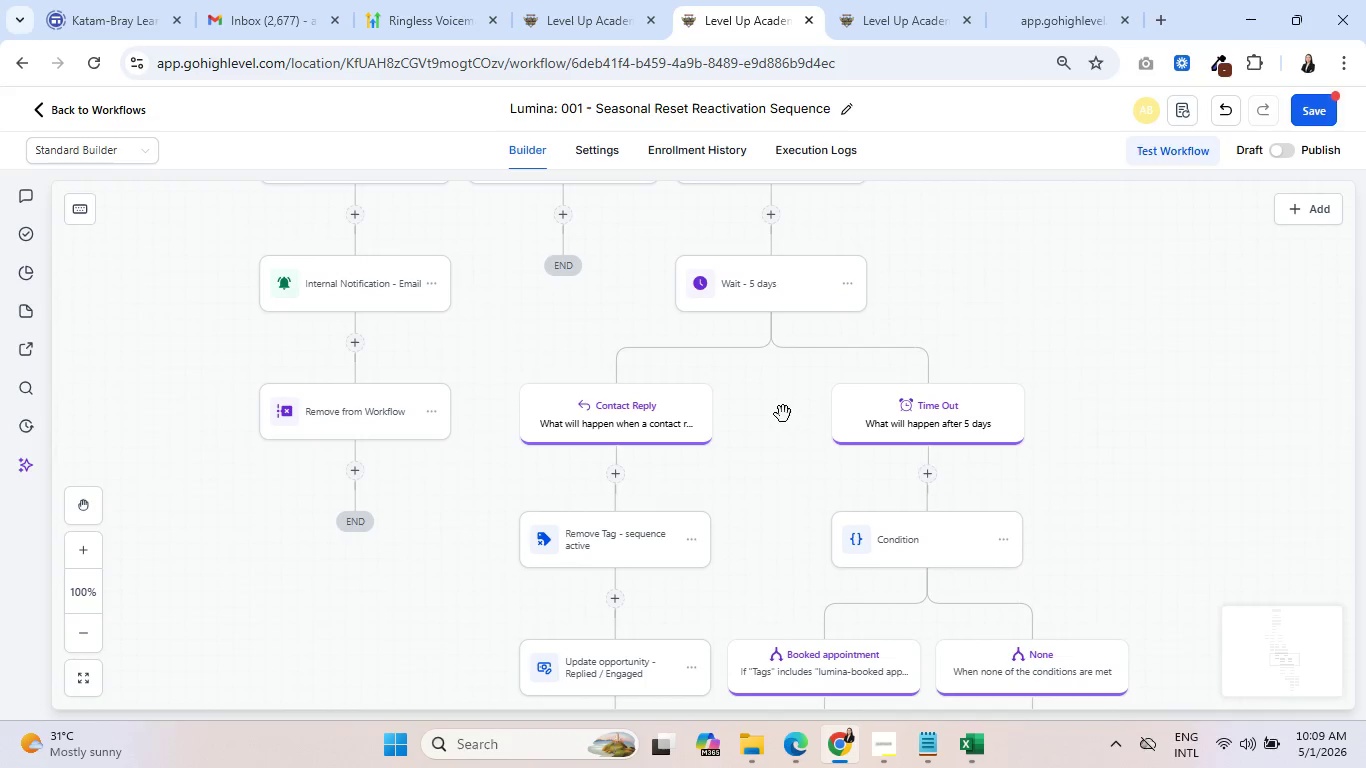 
left_click_drag(start_coordinate=[782, 414], to_coordinate=[855, 591])
 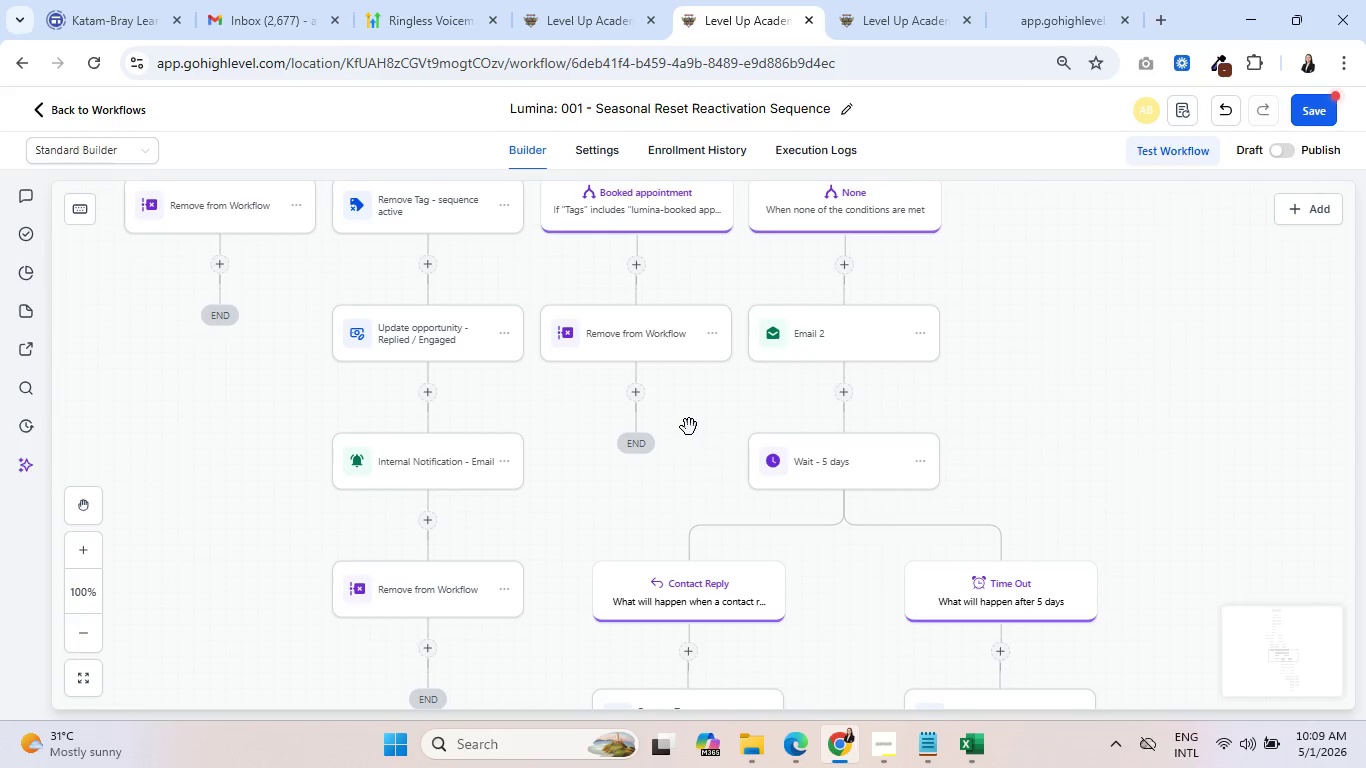 
left_click_drag(start_coordinate=[689, 427], to_coordinate=[850, 642])
 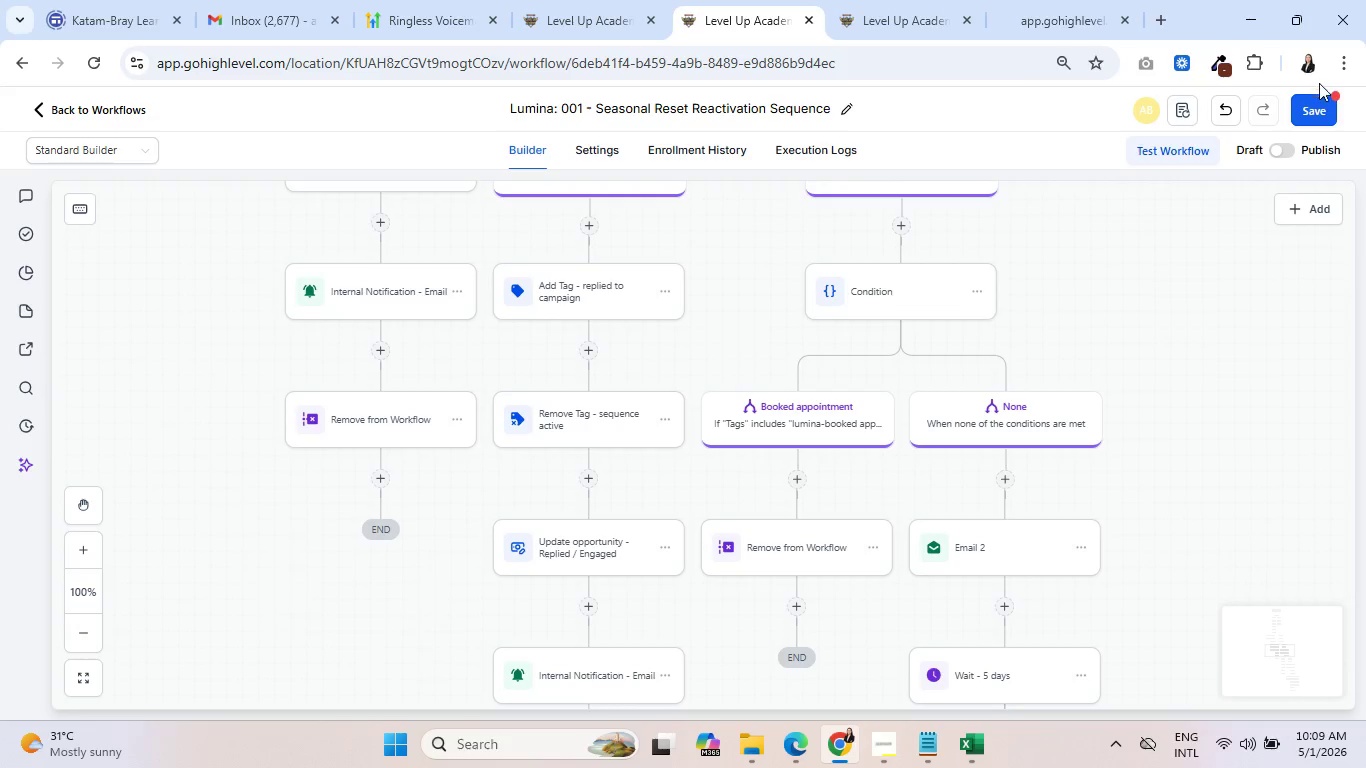 
left_click([1320, 102])
 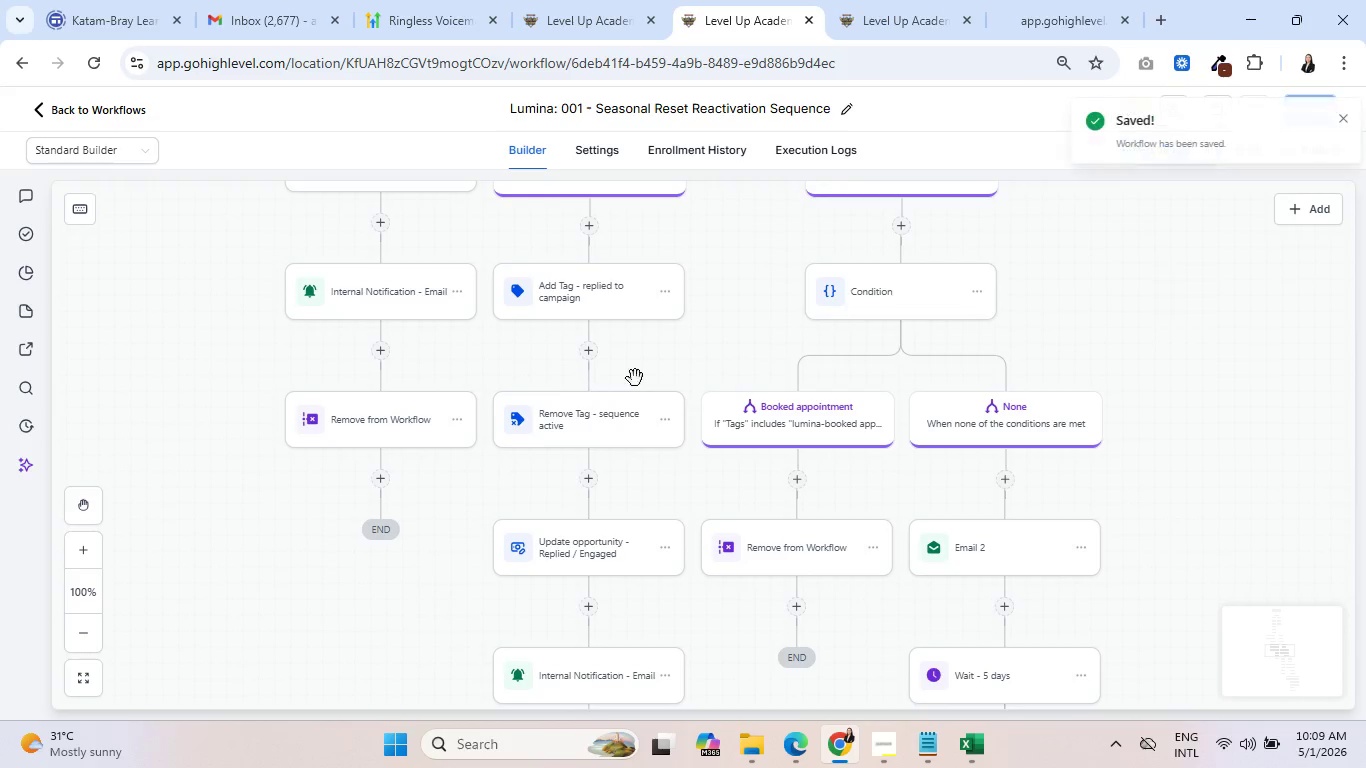 
left_click_drag(start_coordinate=[1149, 305], to_coordinate=[1201, 567])
 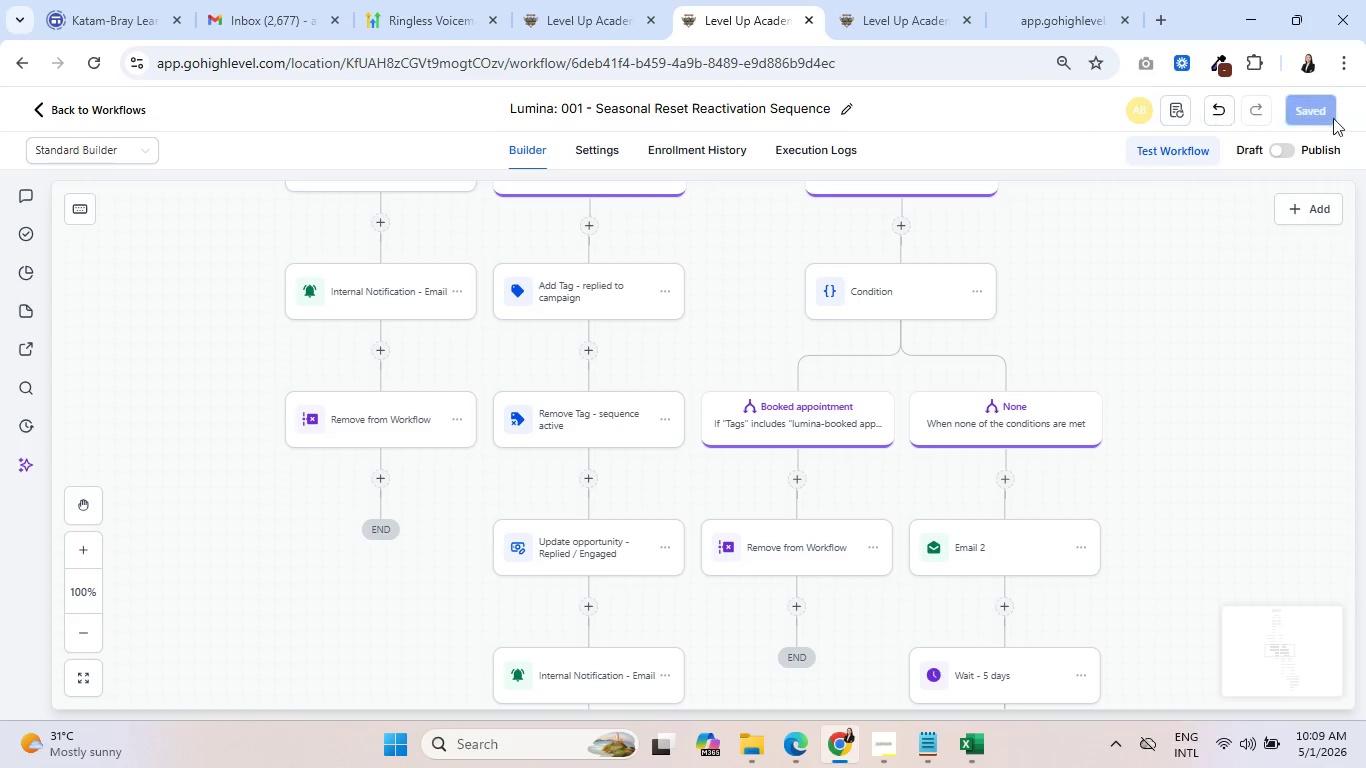 
left_click_drag(start_coordinate=[1065, 290], to_coordinate=[1171, 543])
 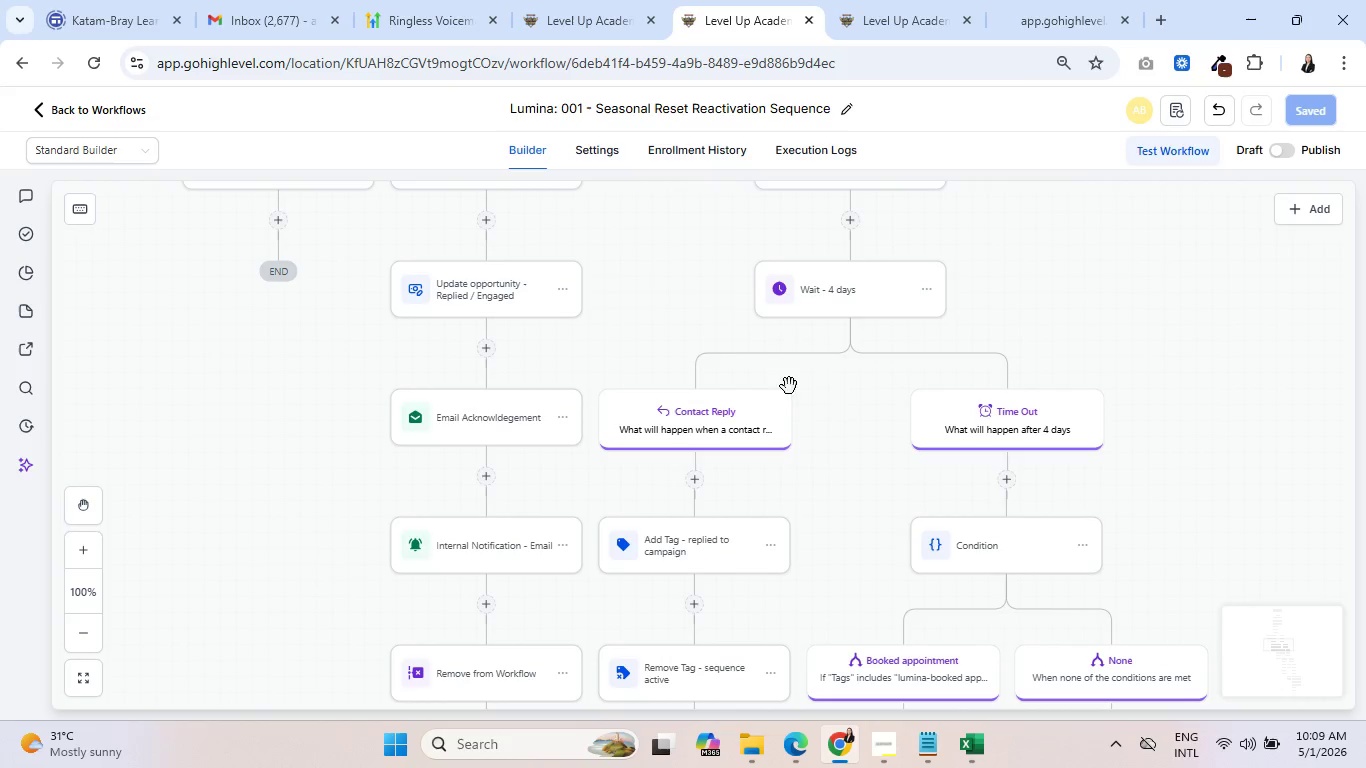 
left_click_drag(start_coordinate=[634, 269], to_coordinate=[887, 650])
 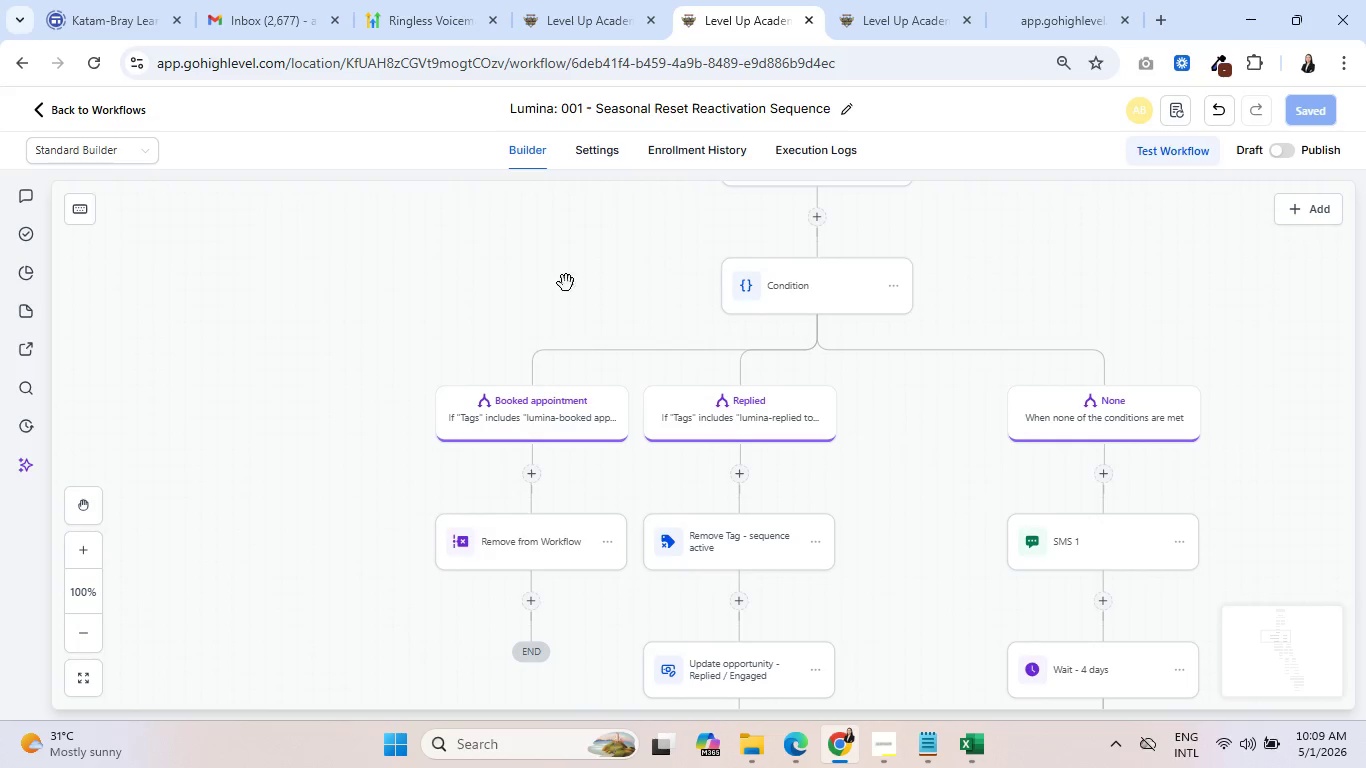 
left_click_drag(start_coordinate=[566, 259], to_coordinate=[339, 647])
 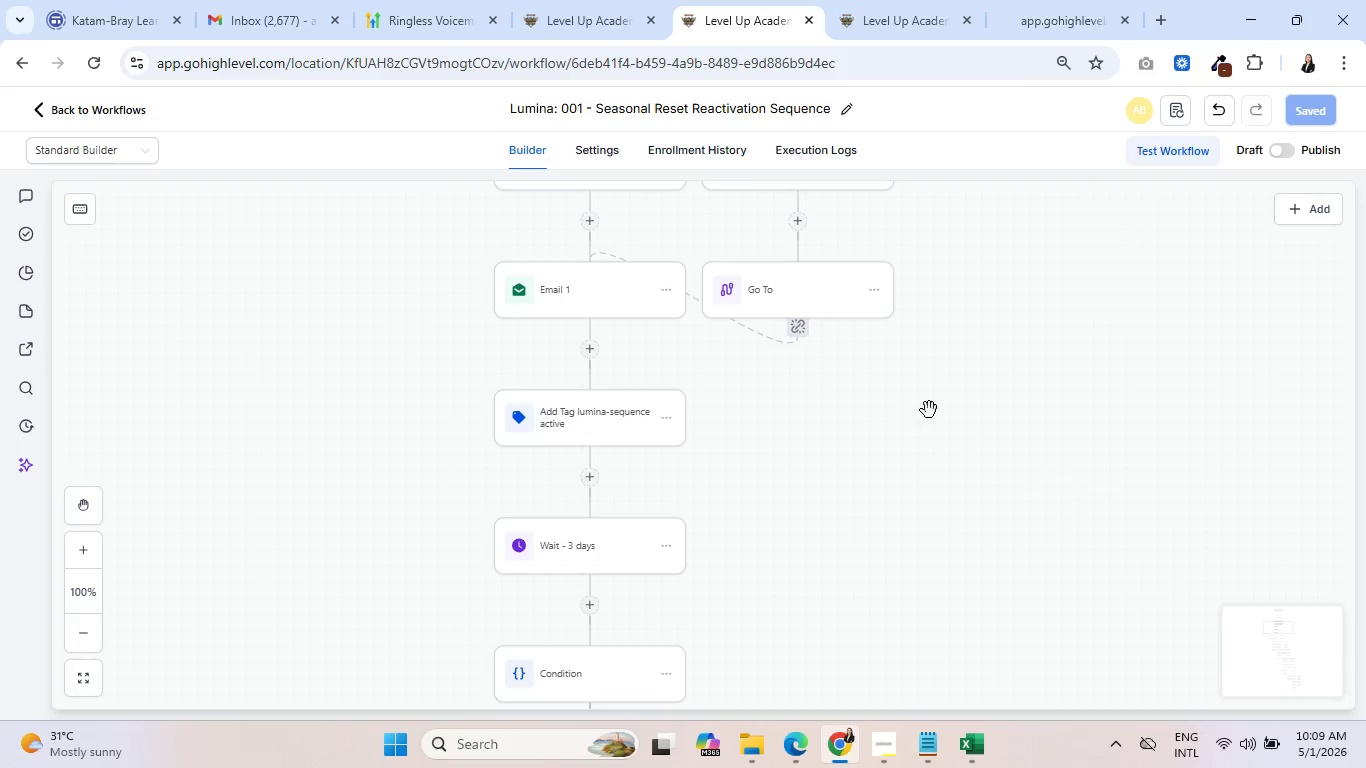 
left_click_drag(start_coordinate=[929, 408], to_coordinate=[934, 614])
 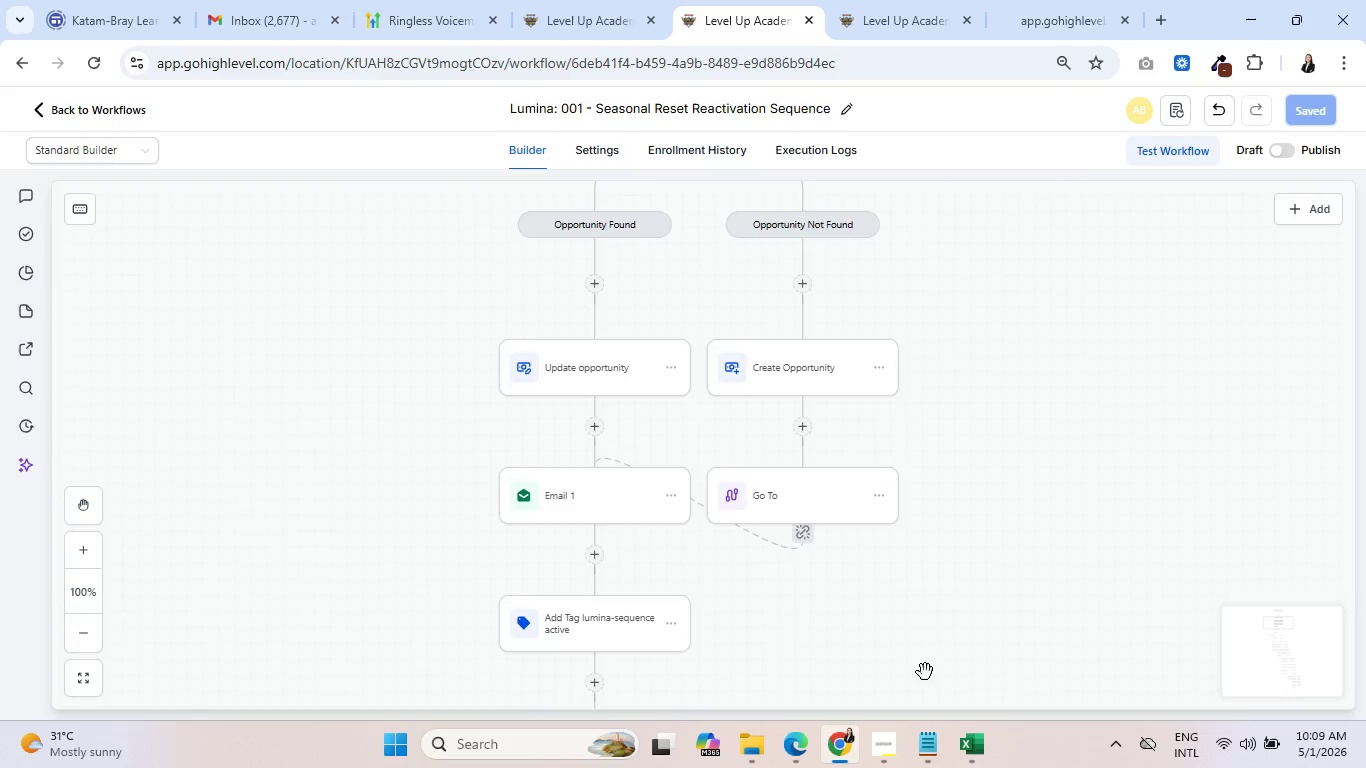 
left_click_drag(start_coordinate=[925, 695], to_coordinate=[934, 403])
 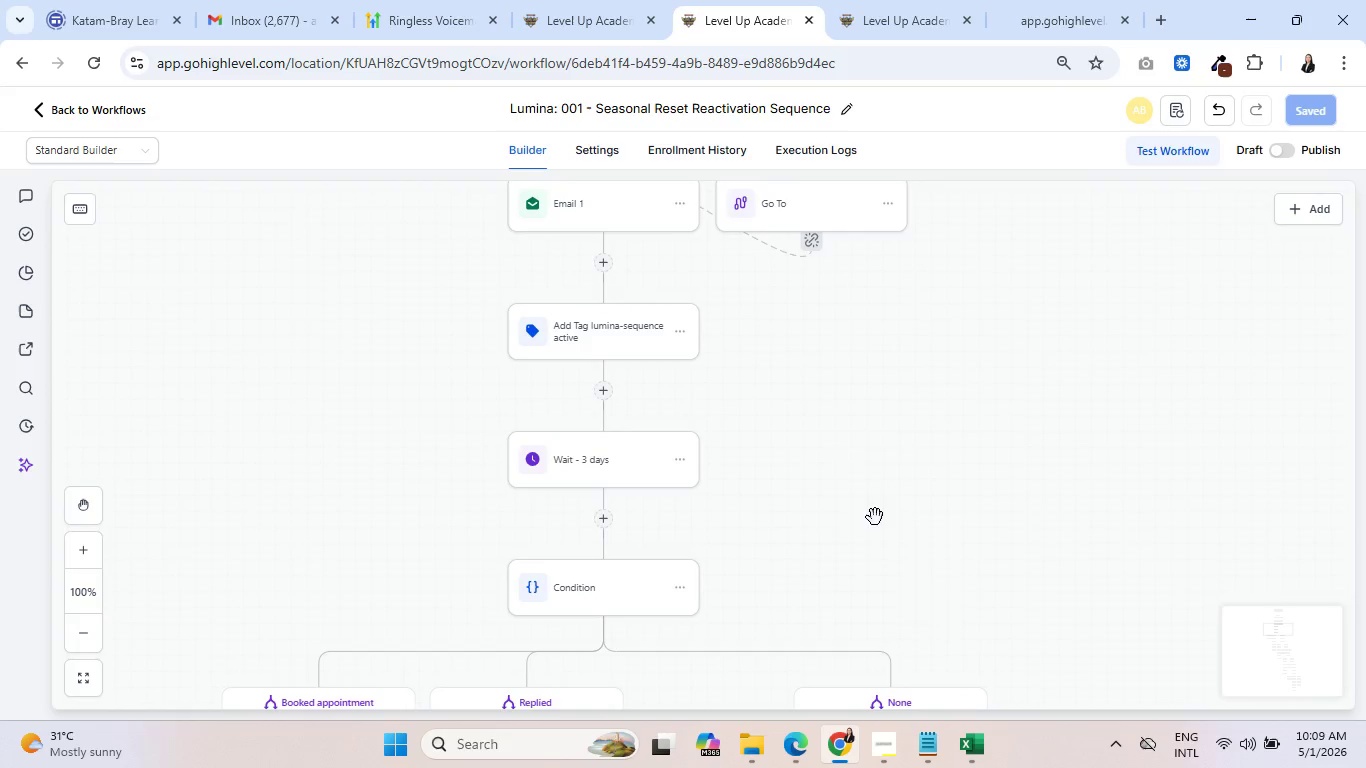 
left_click_drag(start_coordinate=[875, 517], to_coordinate=[895, 435])
 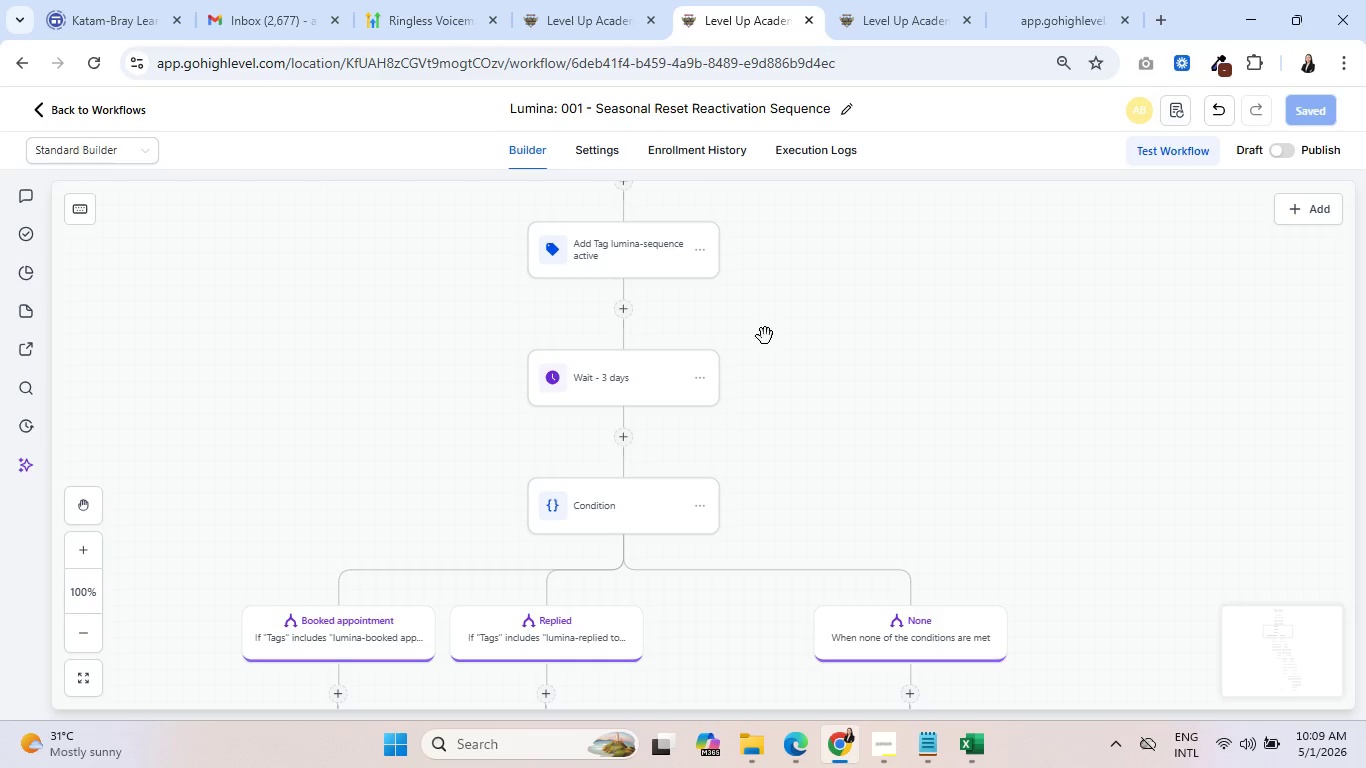 
left_click_drag(start_coordinate=[787, 497], to_coordinate=[816, 379])
 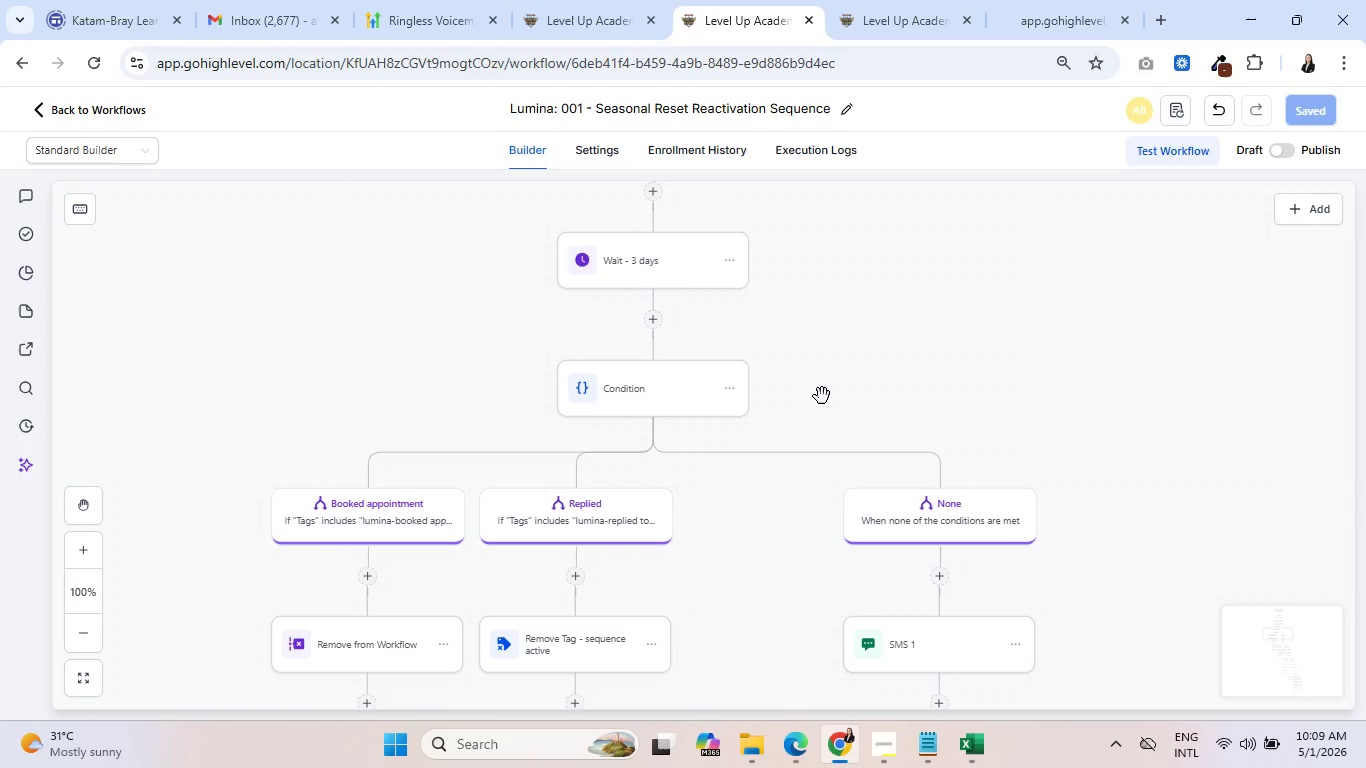 
wait(14.34)
 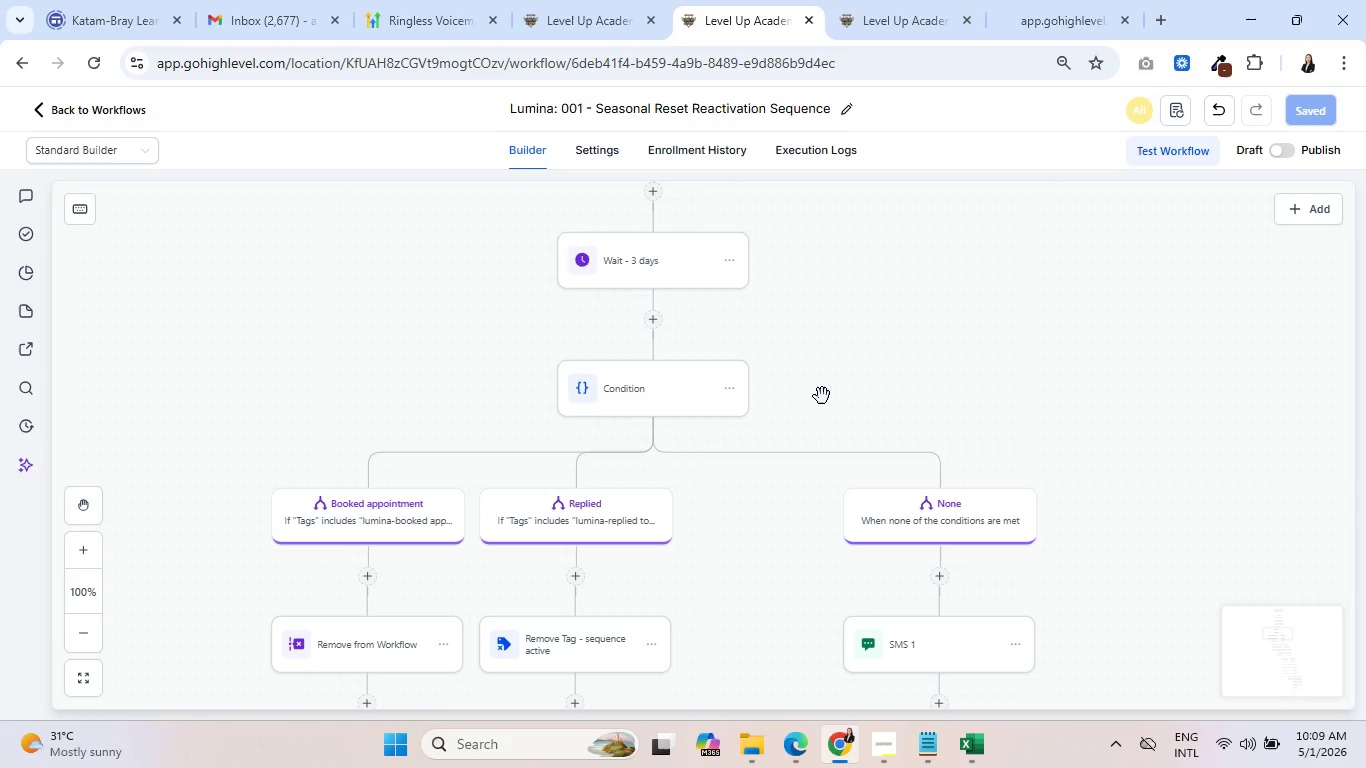 
scroll: coordinate [819, 403], scroll_direction: down, amount: 2.0
 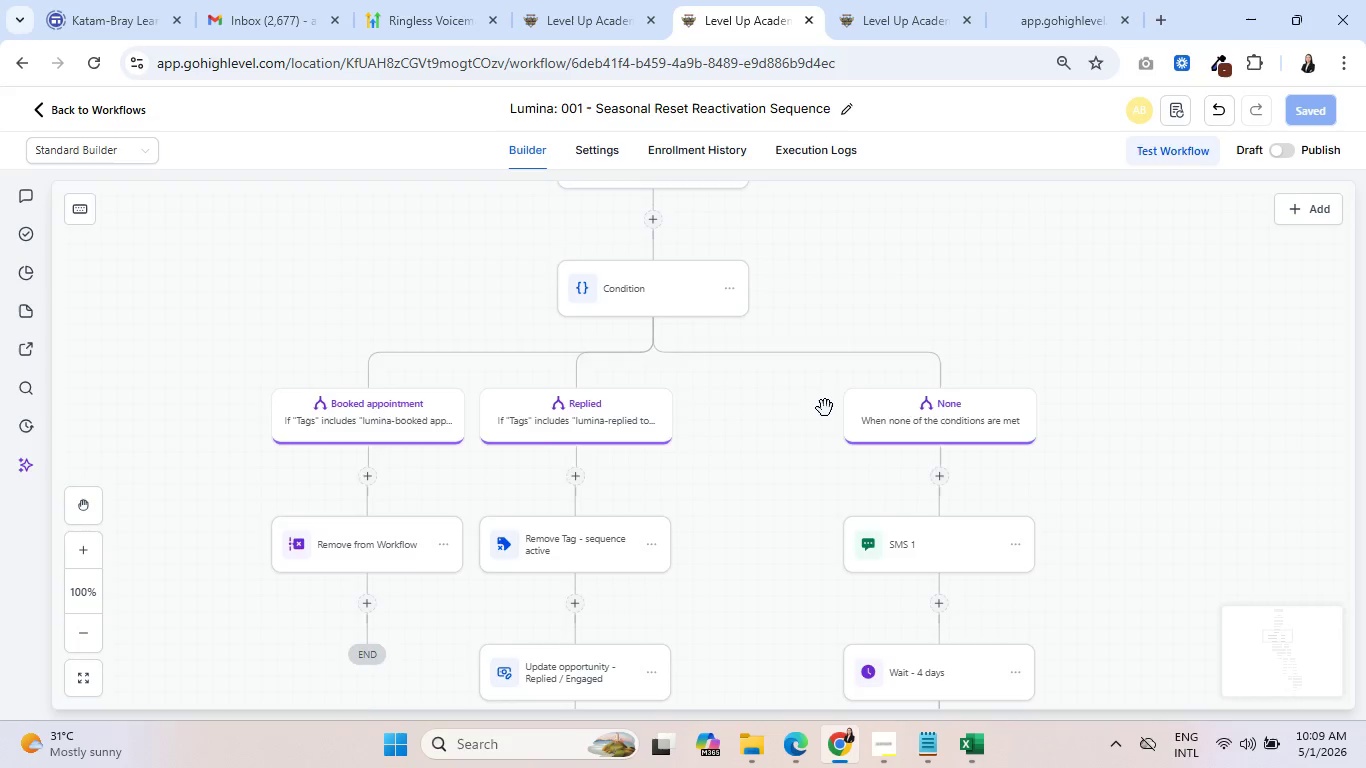 
scroll: coordinate [825, 409], scroll_direction: up, amount: 3.0
 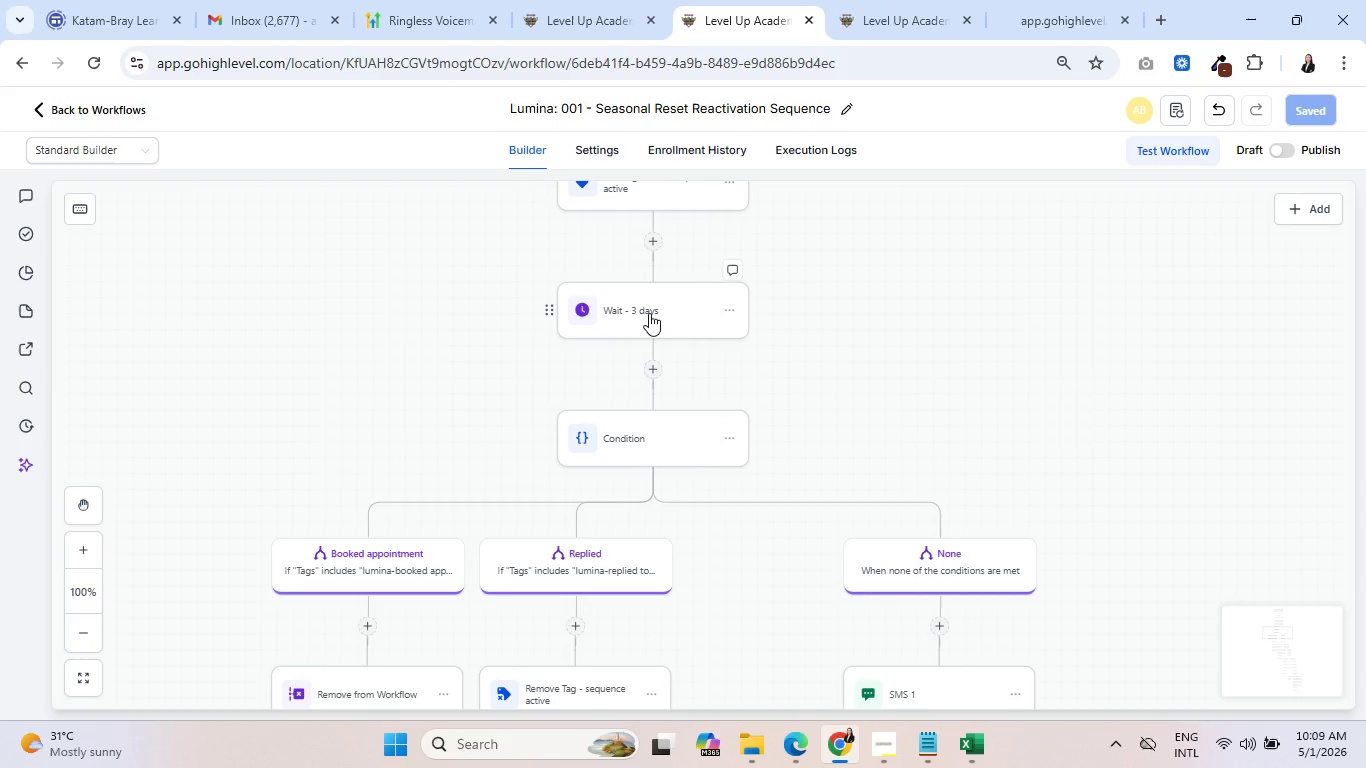 
left_click([649, 313])
 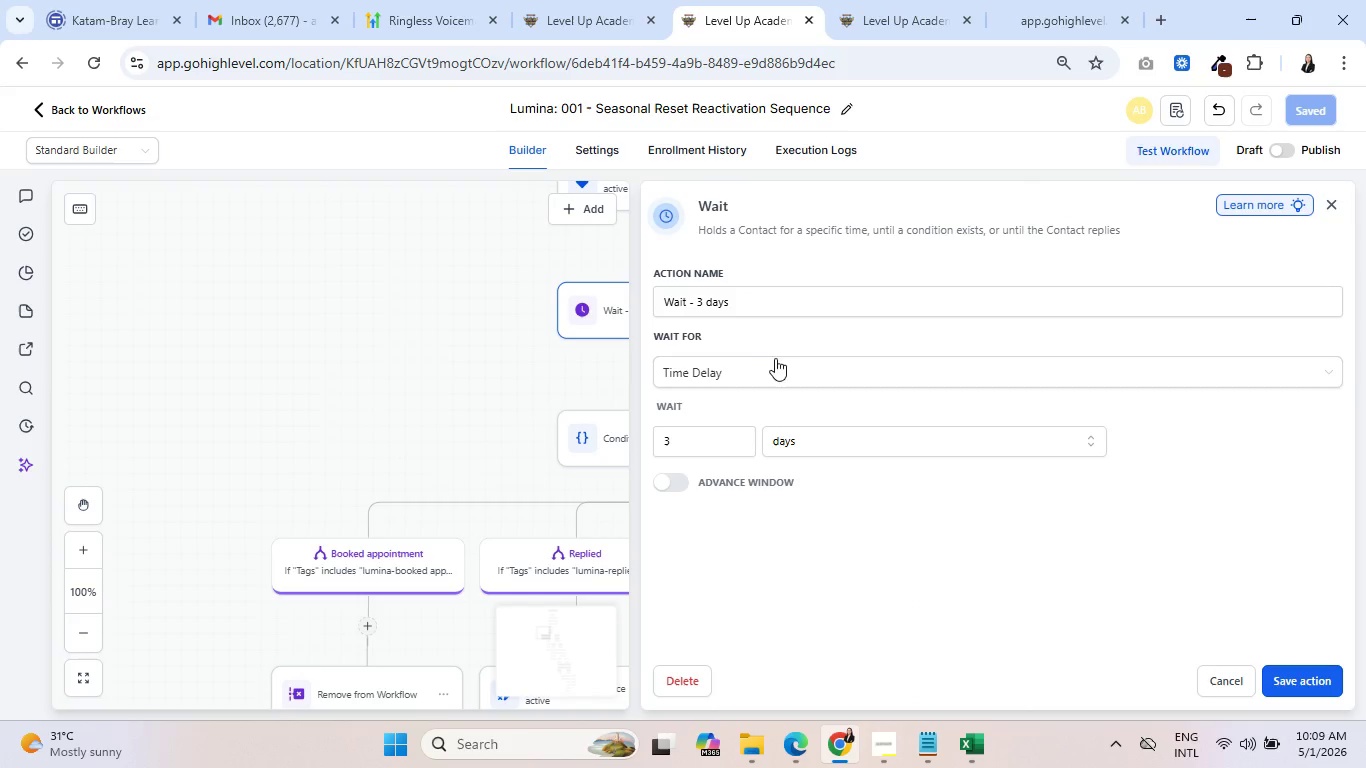 
left_click([786, 363])
 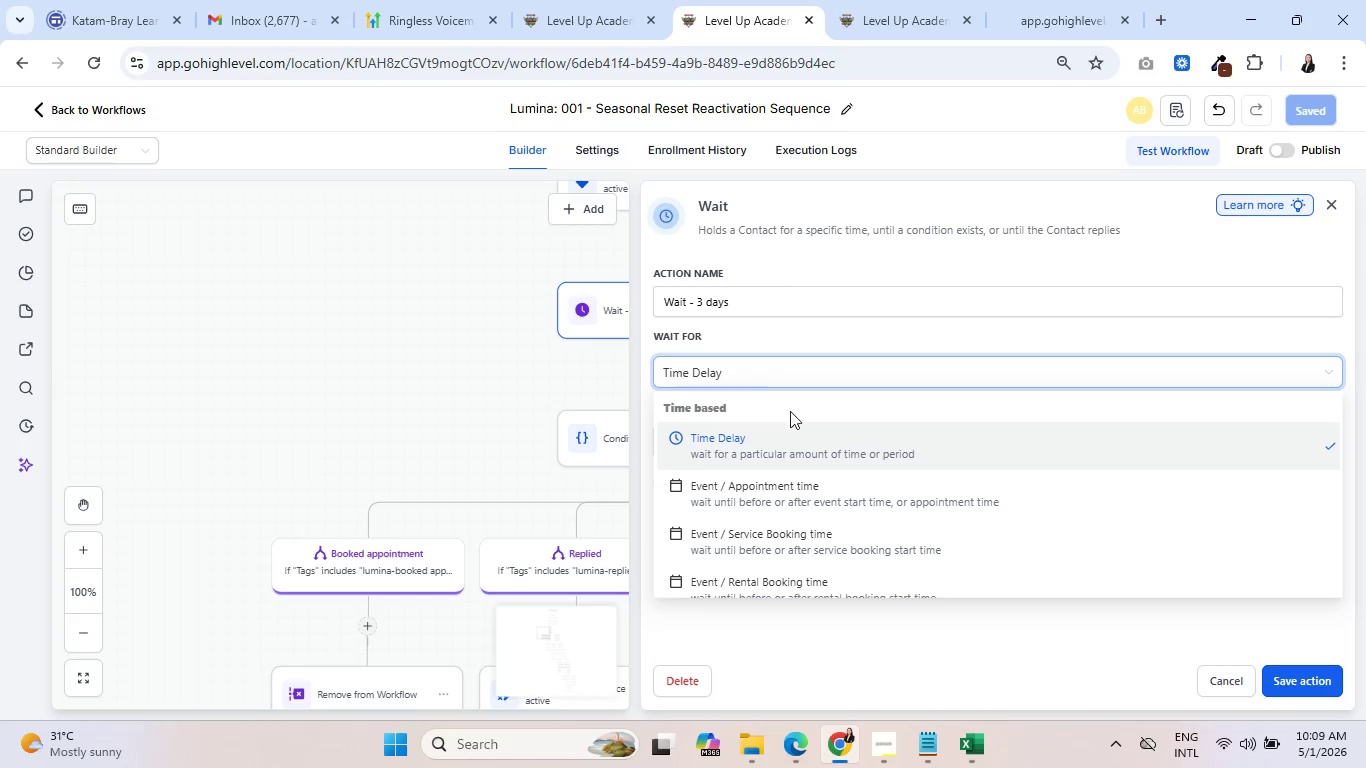 
scroll: coordinate [791, 474], scroll_direction: down, amount: 3.0
 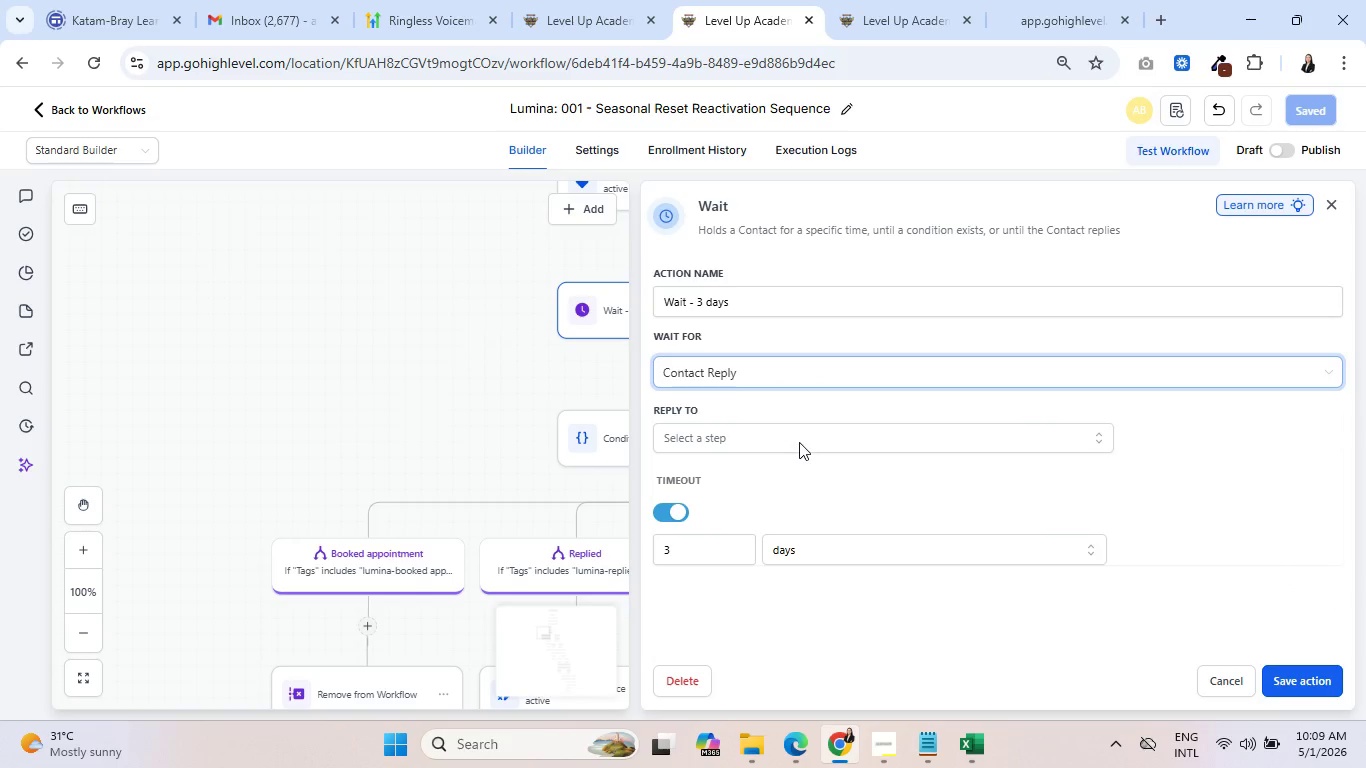 
left_click([782, 376])
 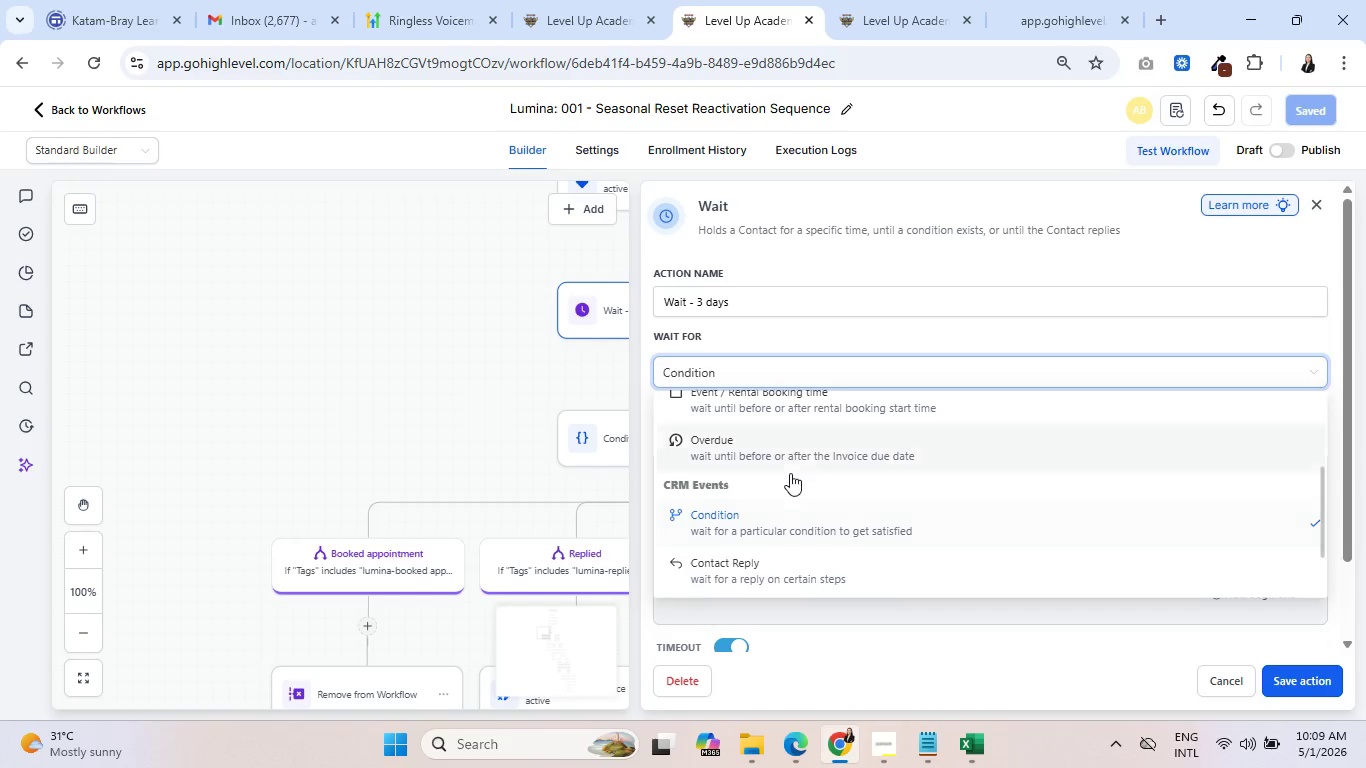 
left_click([782, 531])
 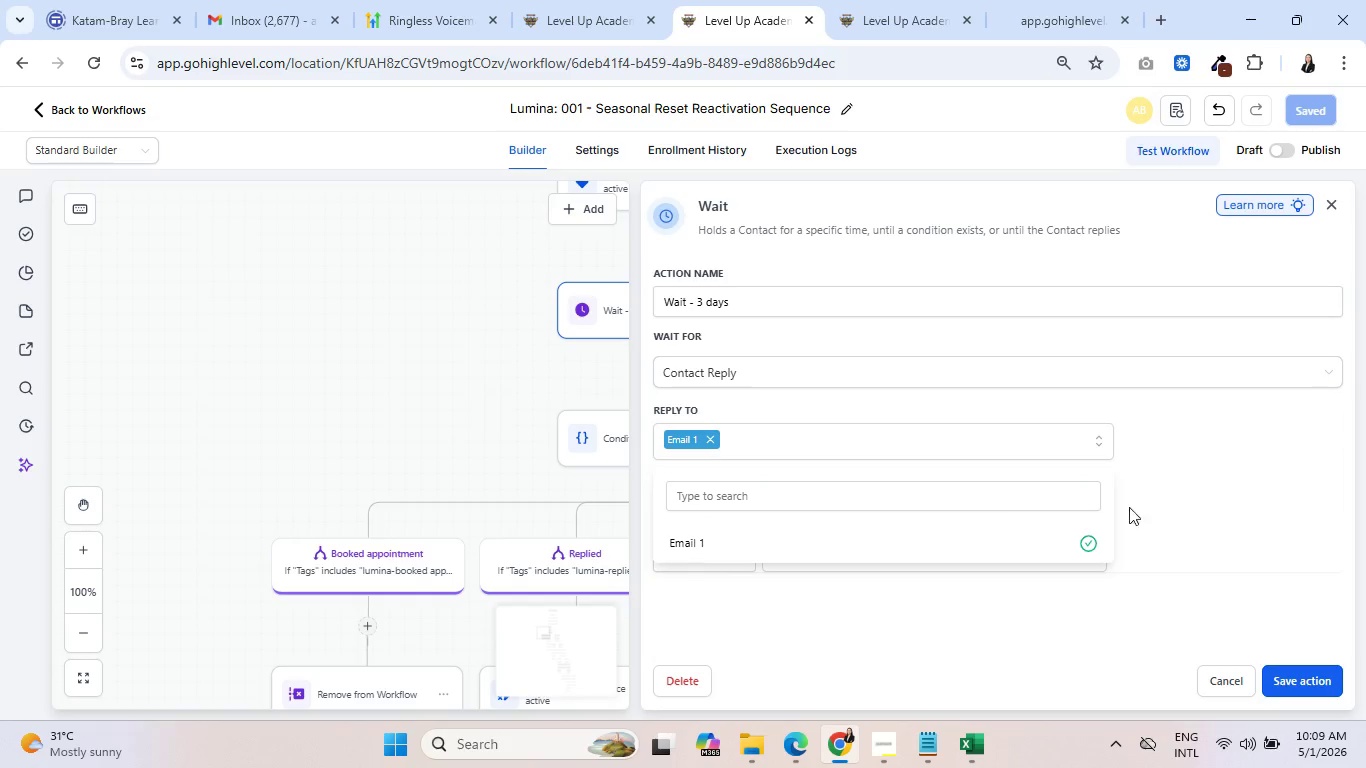 
left_click([1156, 506])
 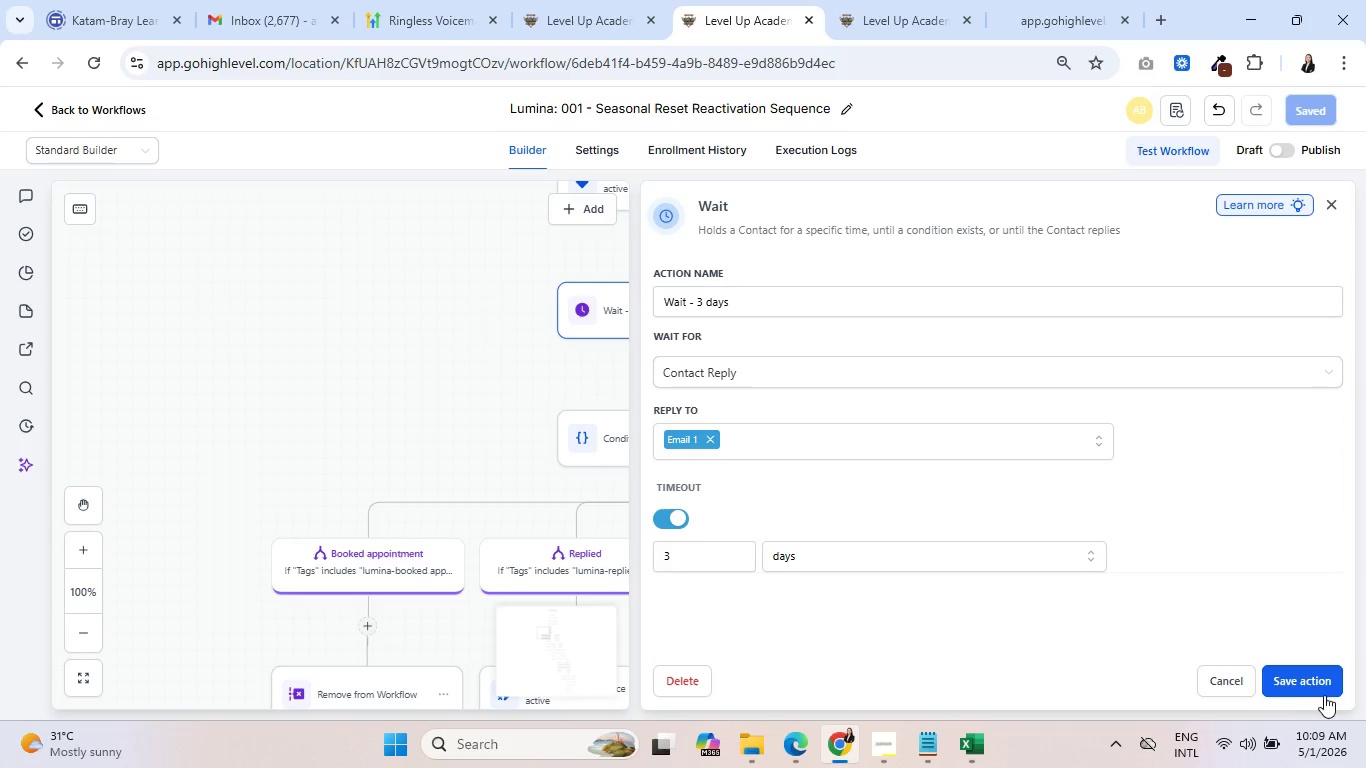 
left_click([1312, 682])
 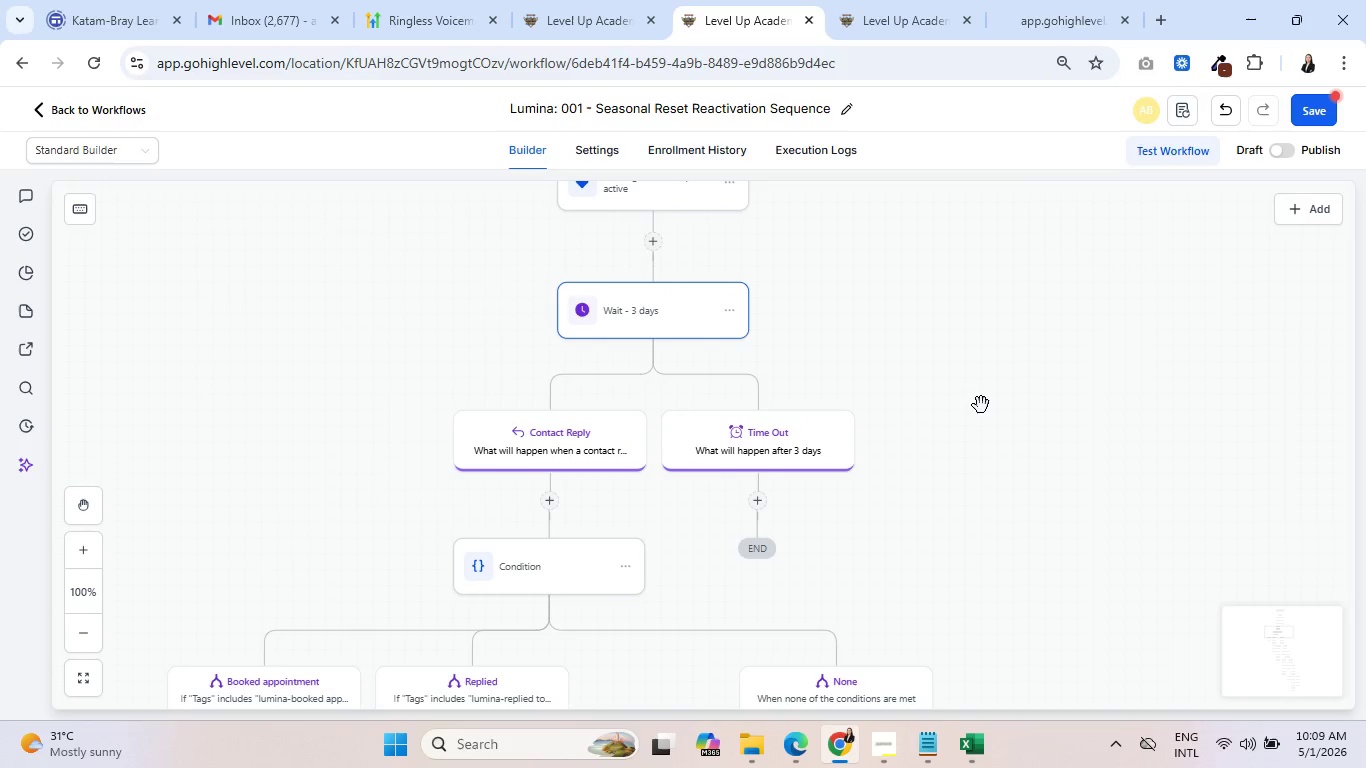 
scroll: coordinate [640, 444], scroll_direction: down, amount: 5.0
 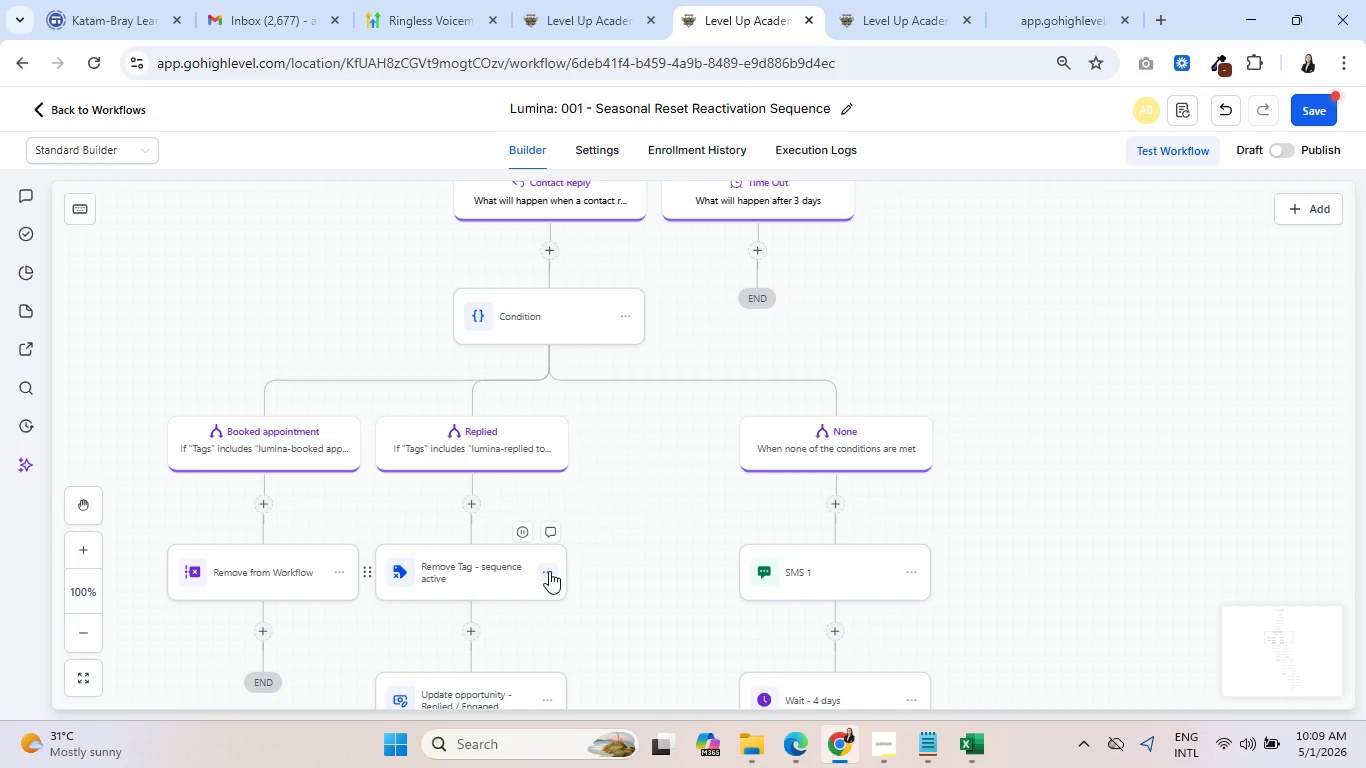 
left_click([549, 571])
 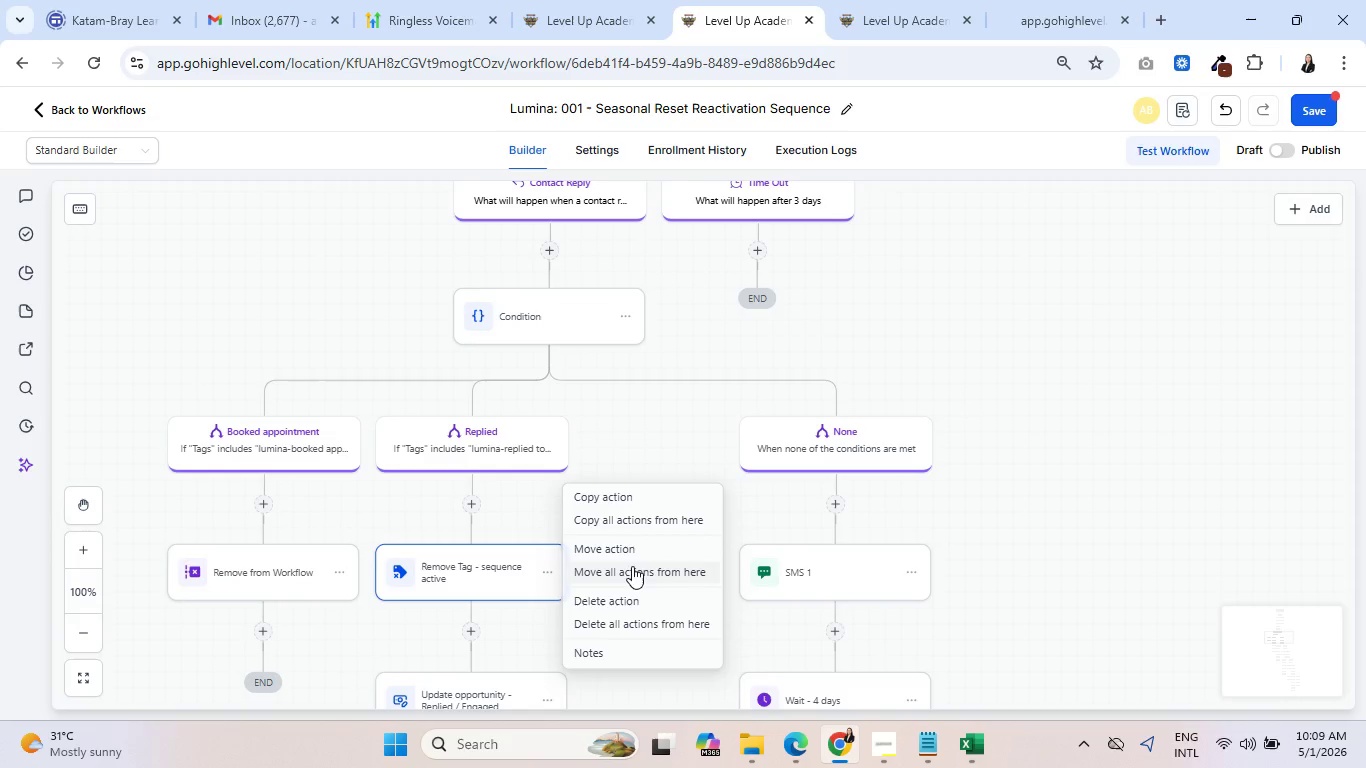 
left_click([633, 567])
 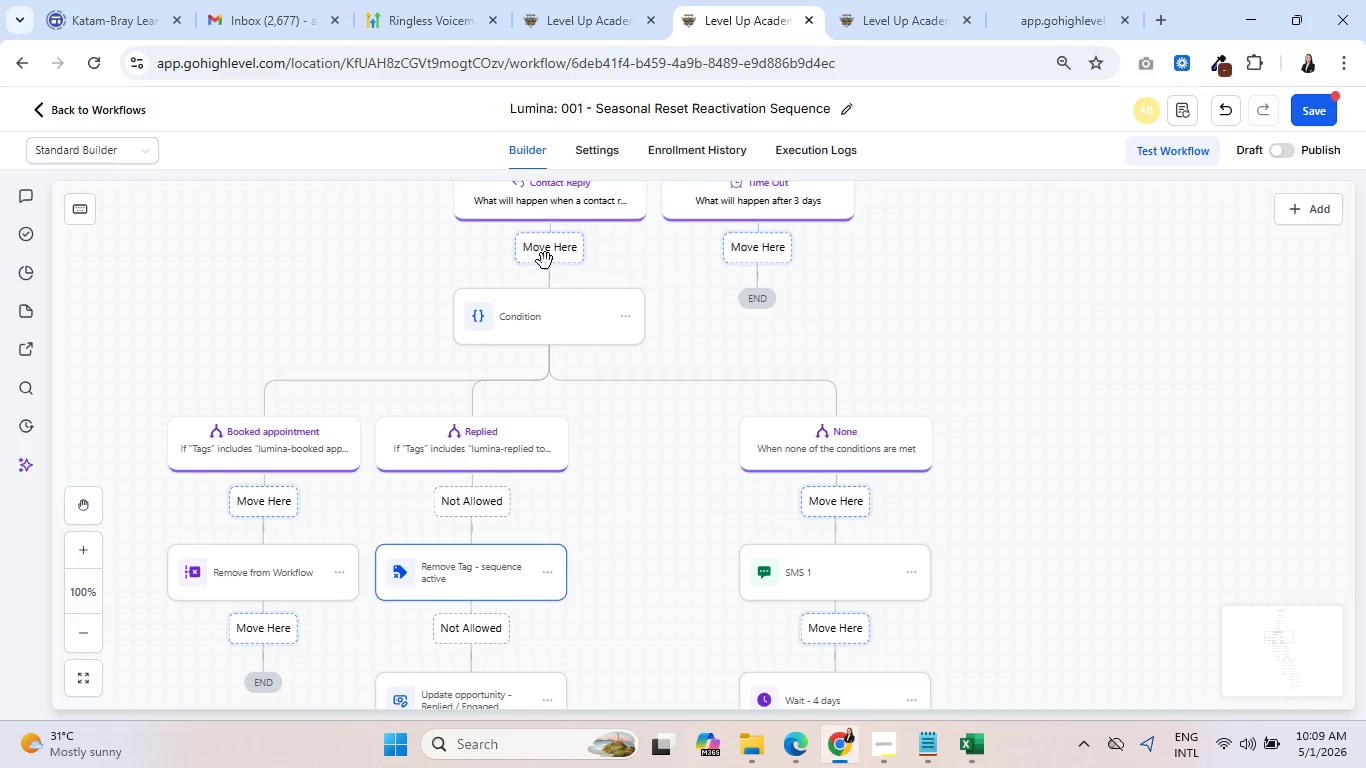 
left_click([545, 250])
 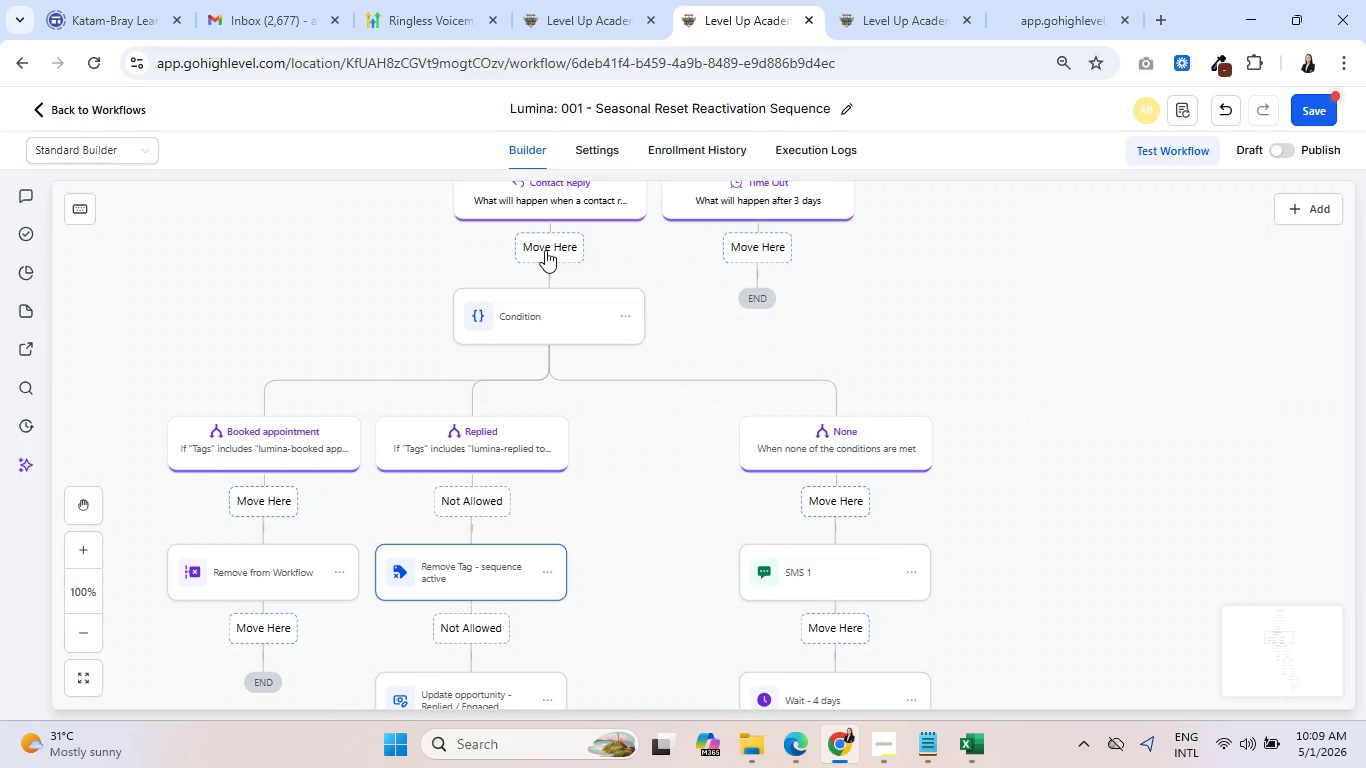 
mouse_move([689, 435])
 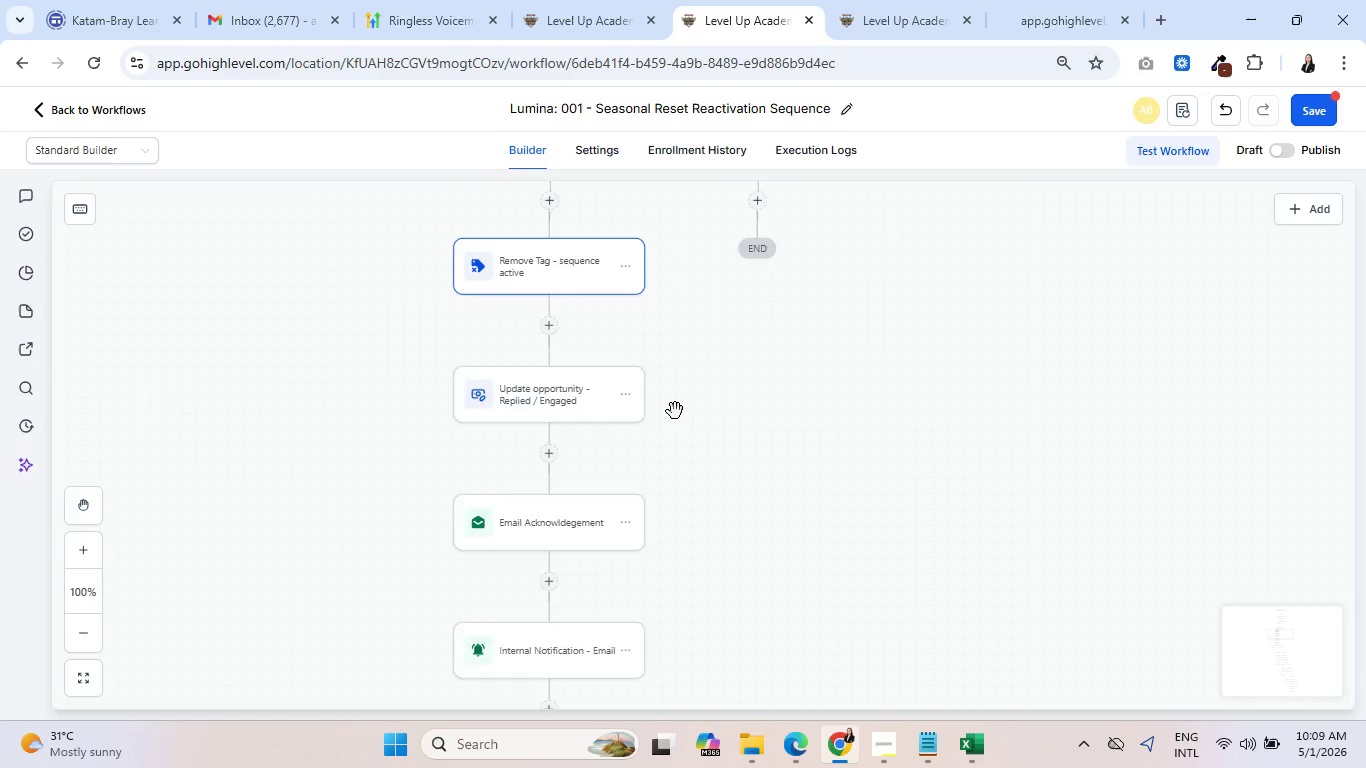 
scroll: coordinate [689, 438], scroll_direction: down, amount: 9.0
 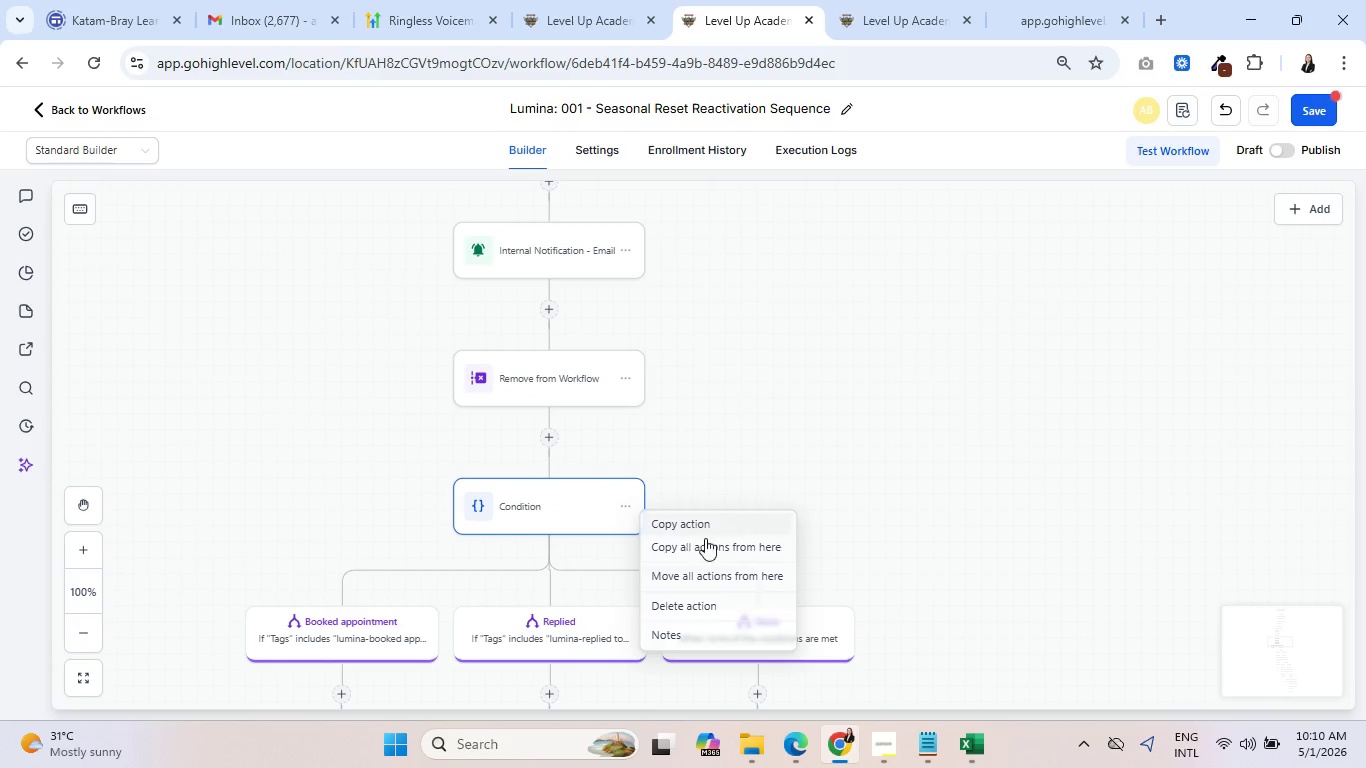 
left_click([718, 576])
 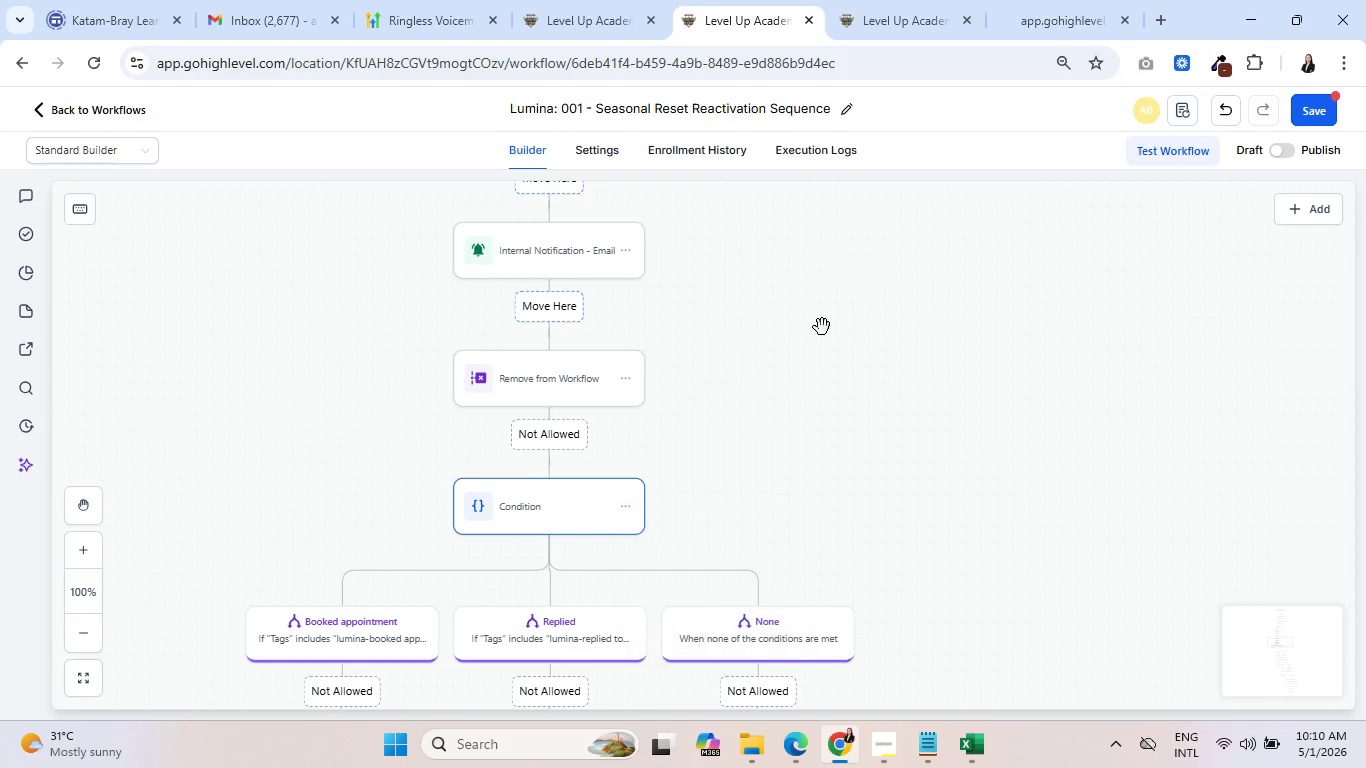 
left_click_drag(start_coordinate=[822, 325], to_coordinate=[753, 642])
 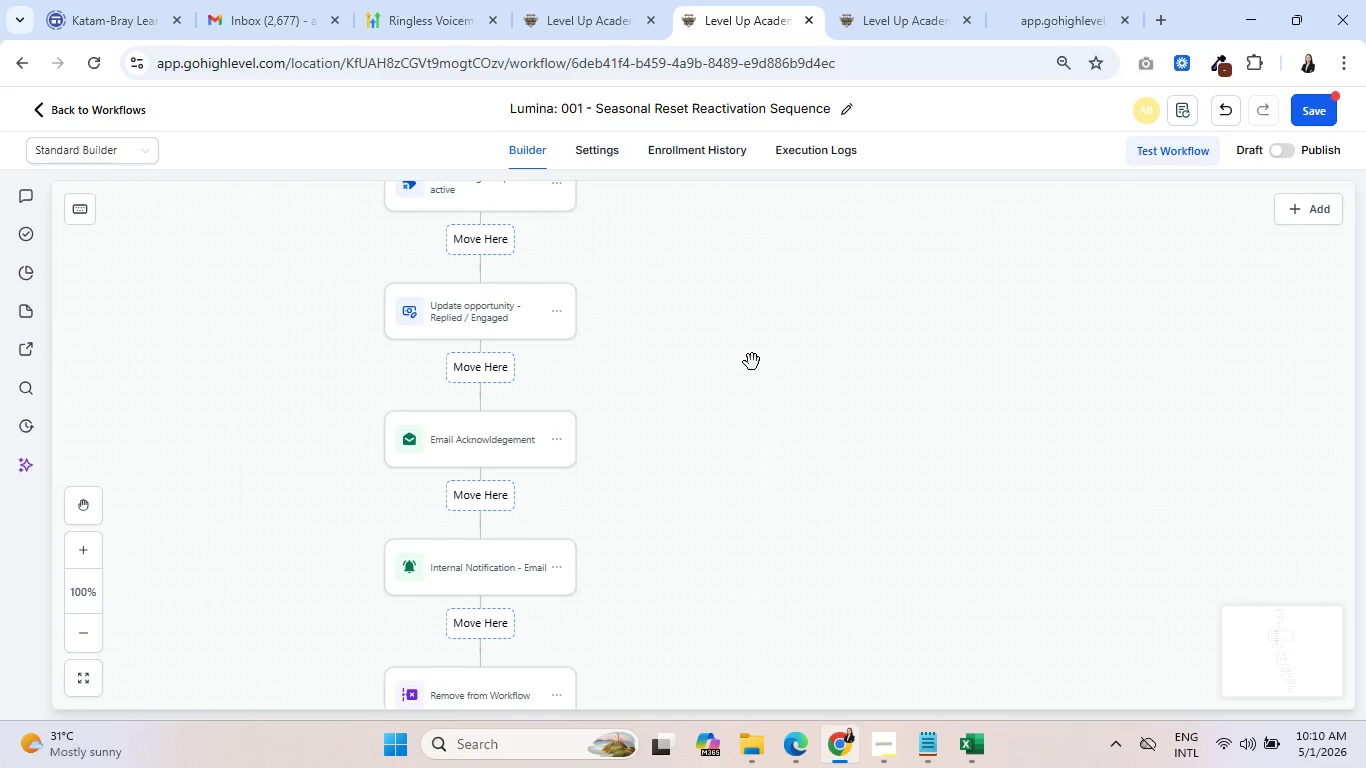 
left_click_drag(start_coordinate=[752, 362], to_coordinate=[746, 624])
 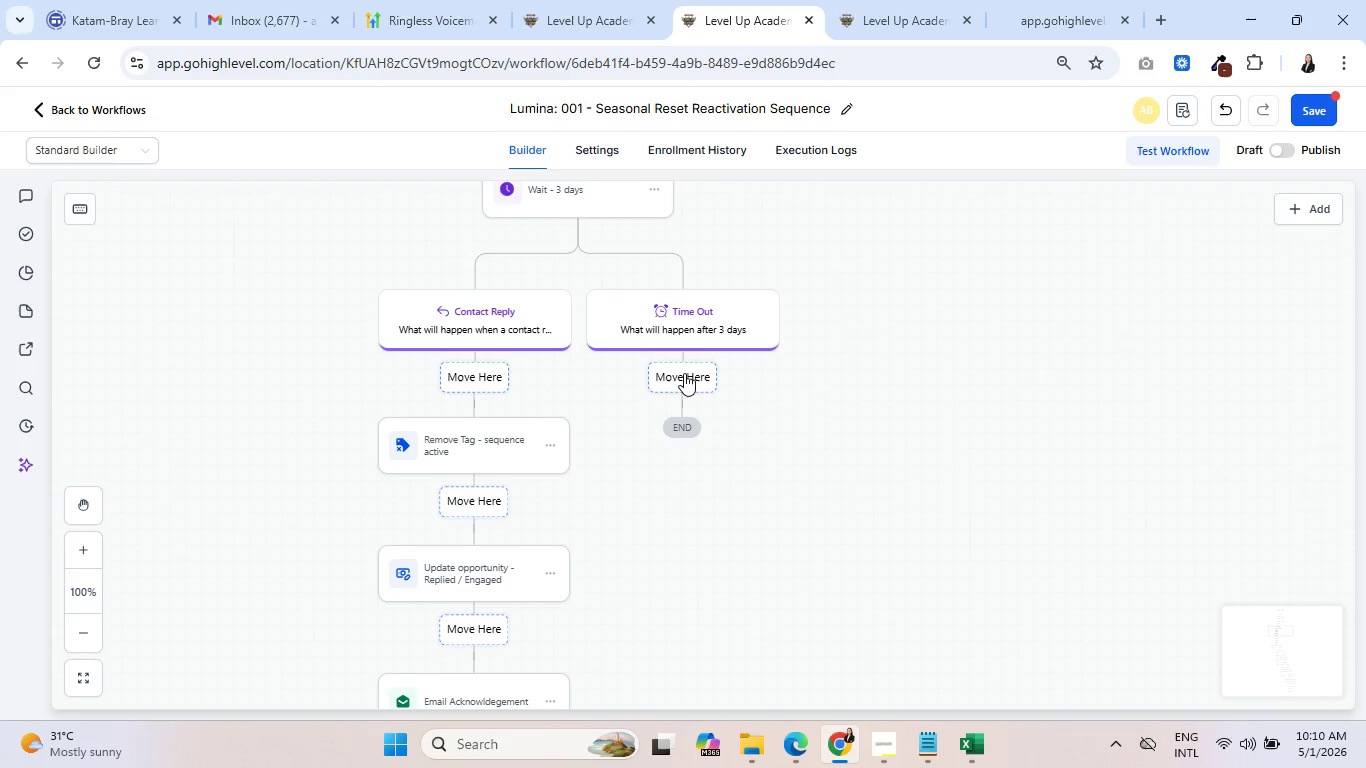 
left_click([684, 373])
 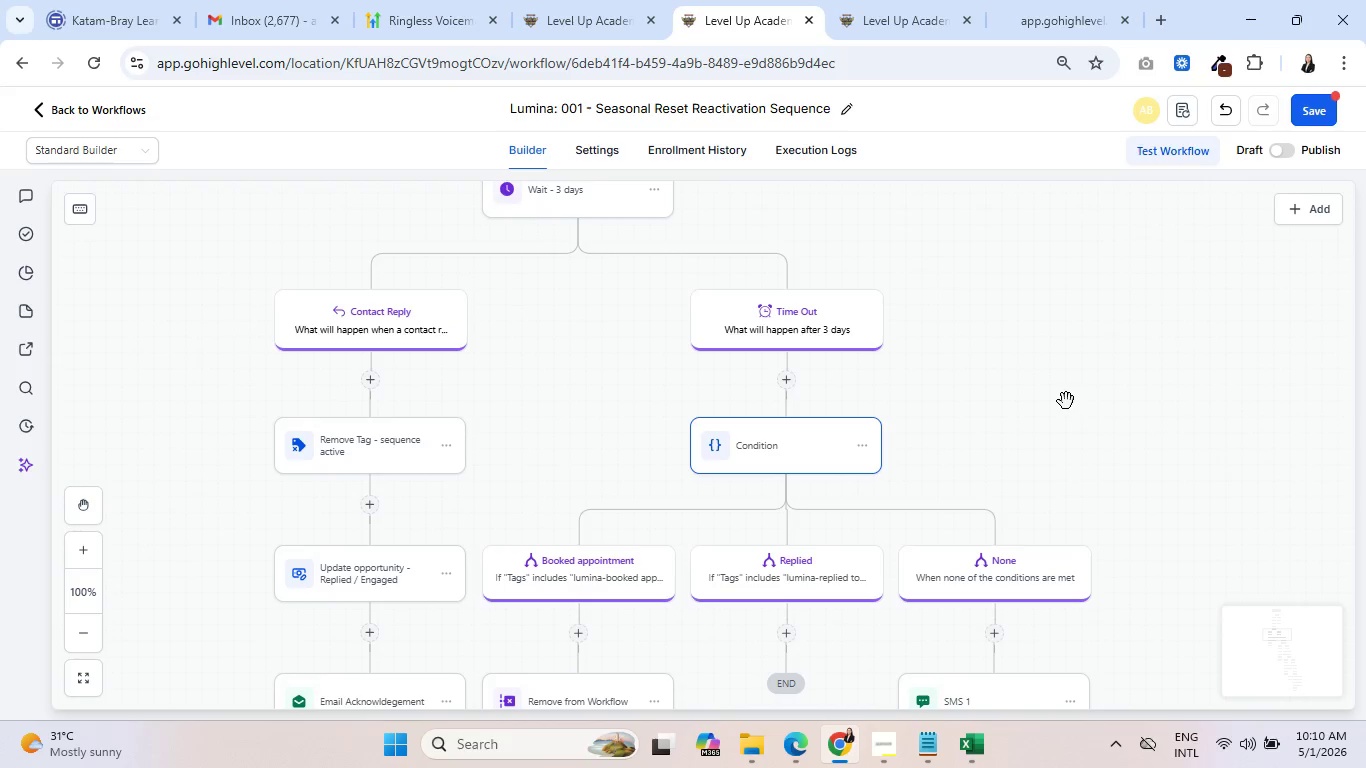 
left_click([768, 426])
 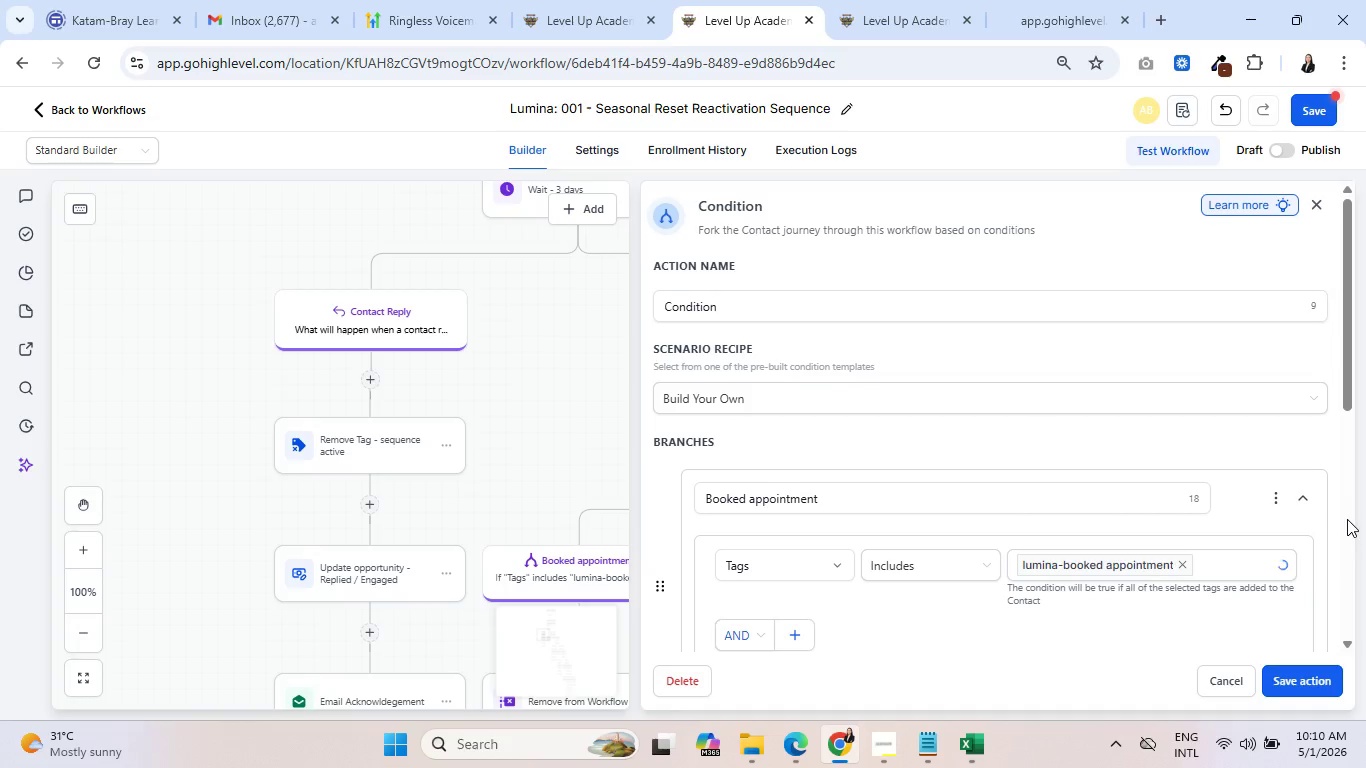 
scroll: coordinate [1273, 547], scroll_direction: down, amount: 3.0
 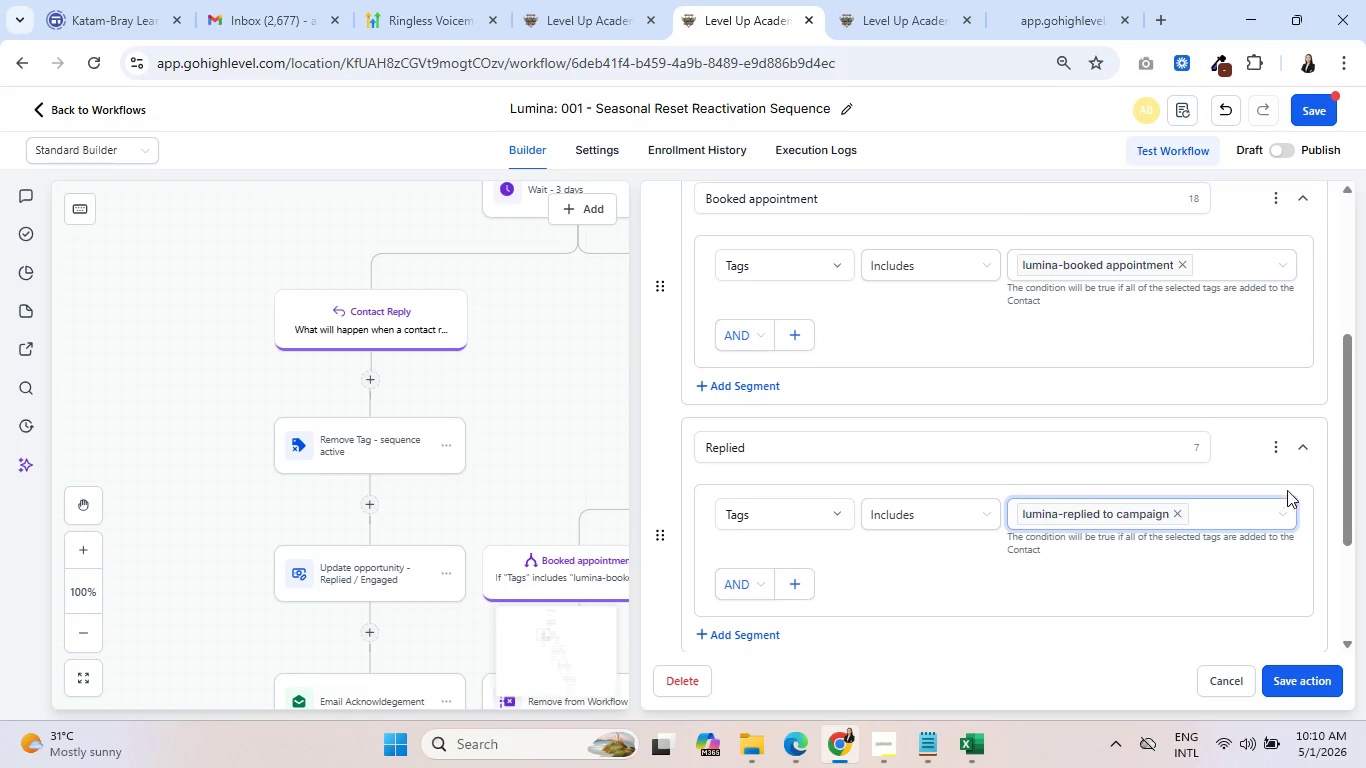 
left_click([1275, 448])
 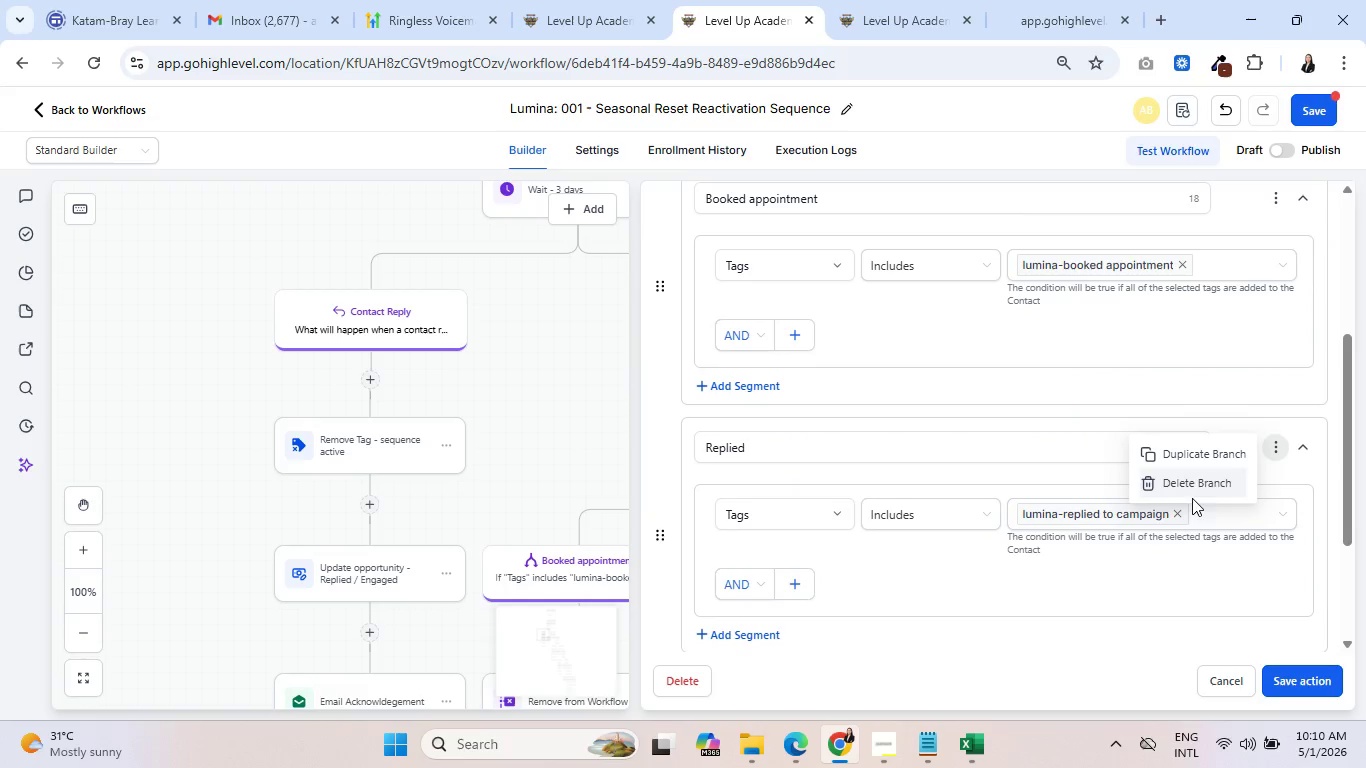 
left_click([1207, 481])
 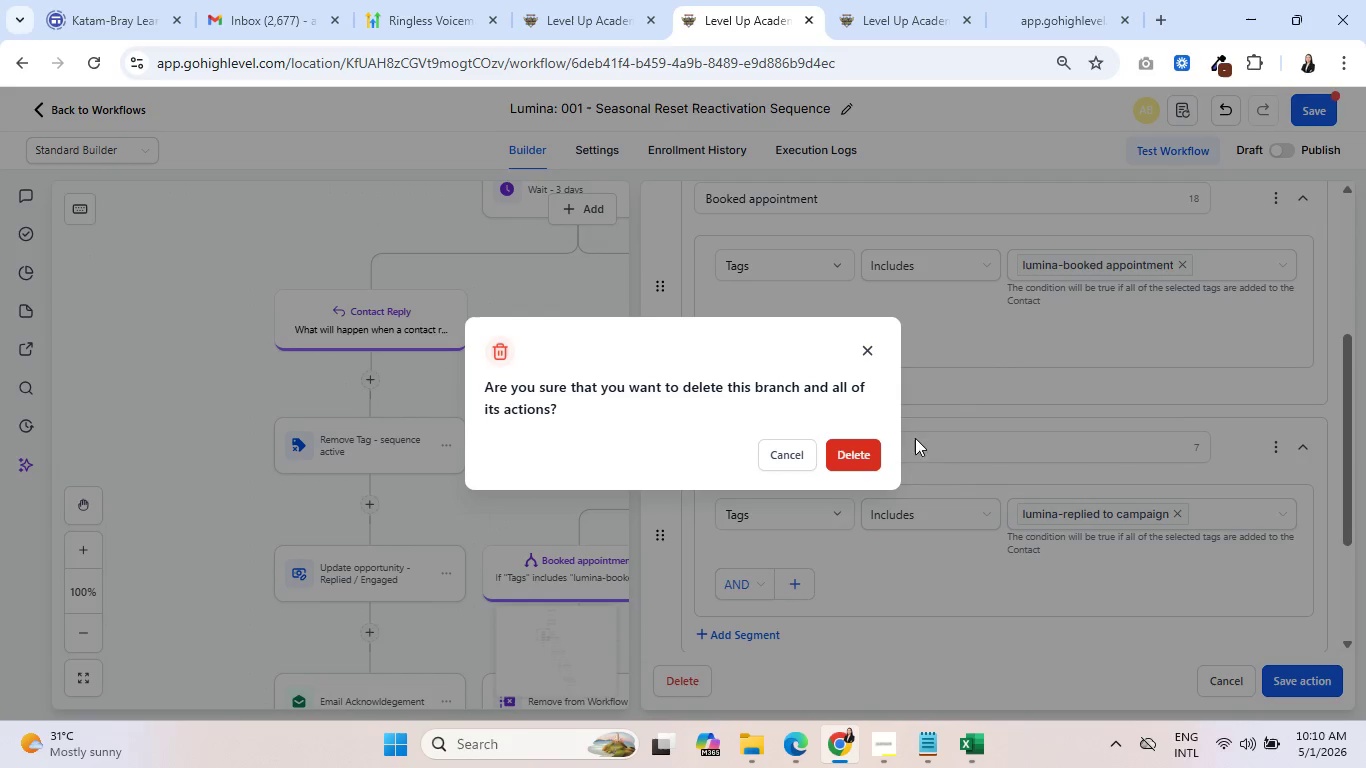 
left_click([859, 440])
 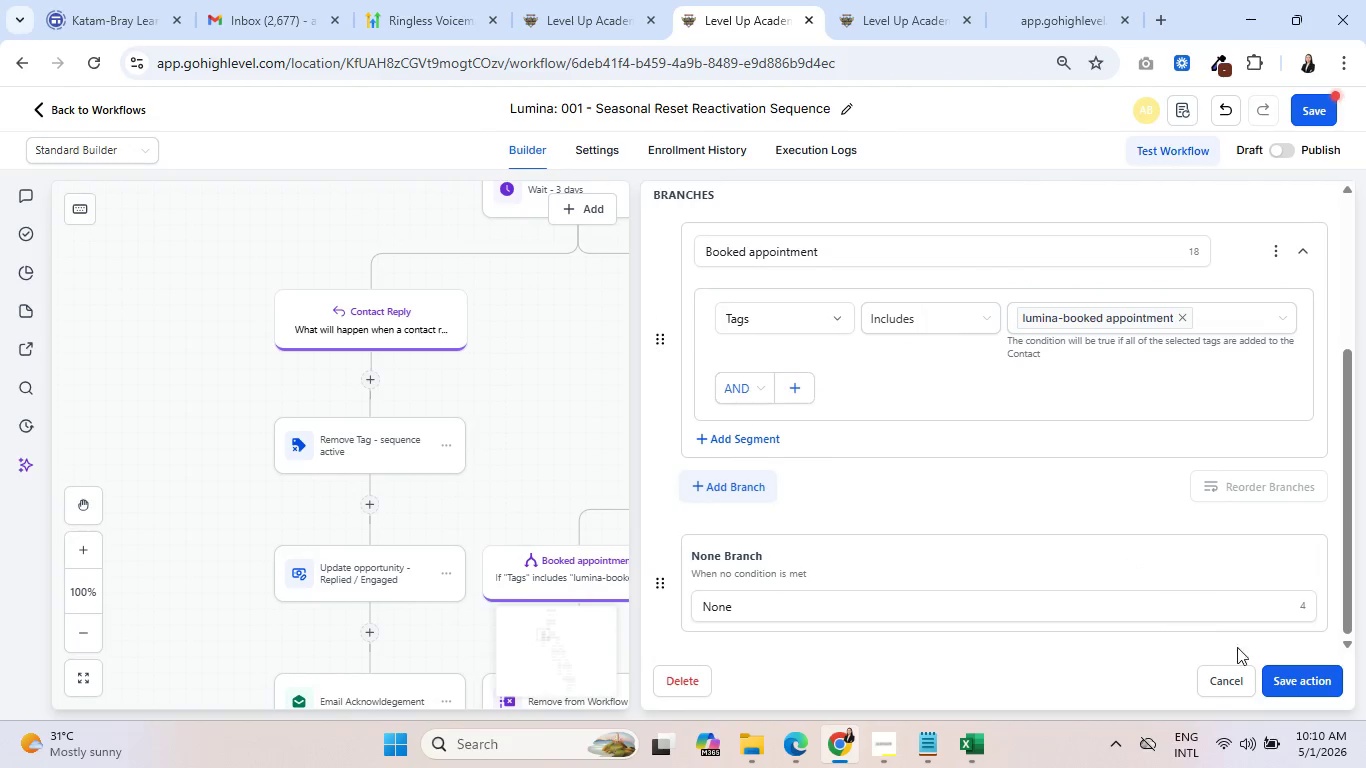 
left_click([1301, 682])
 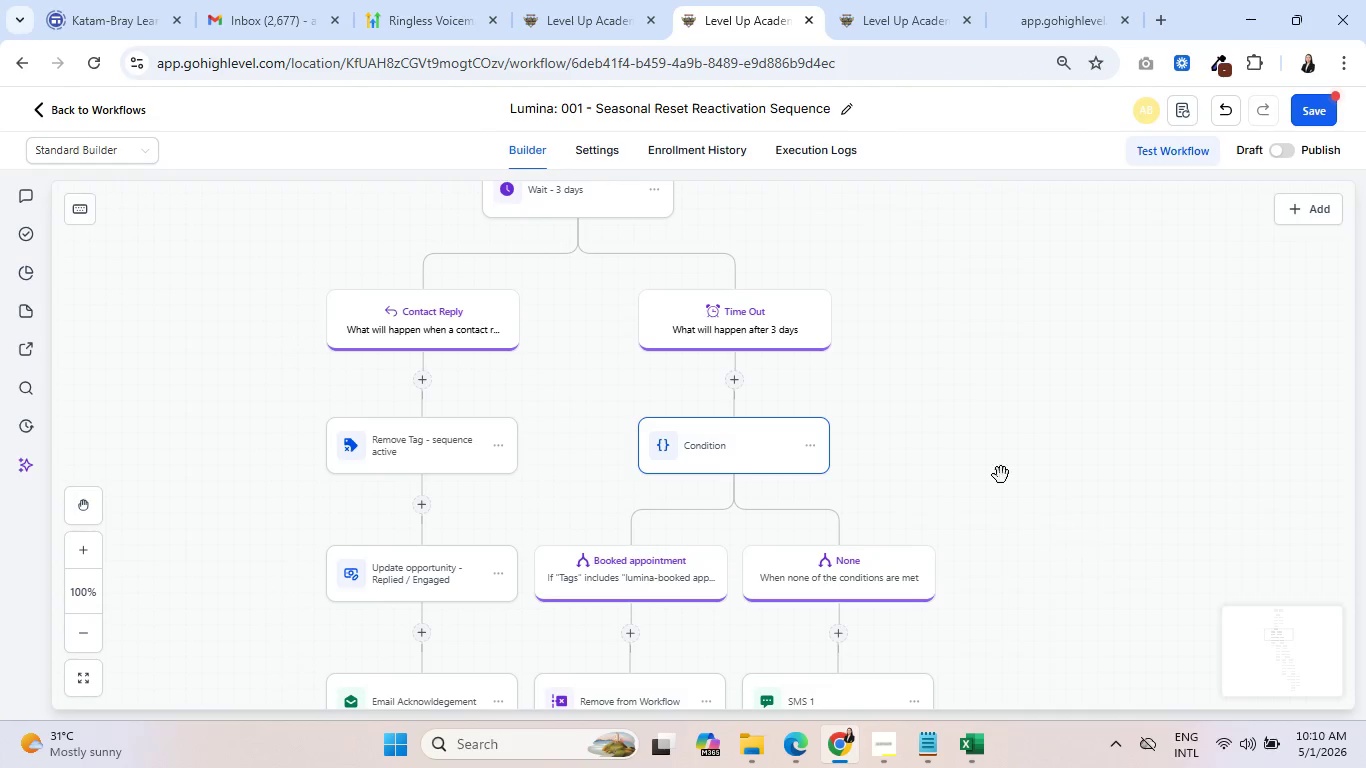 
left_click_drag(start_coordinate=[983, 423], to_coordinate=[1104, 649])
 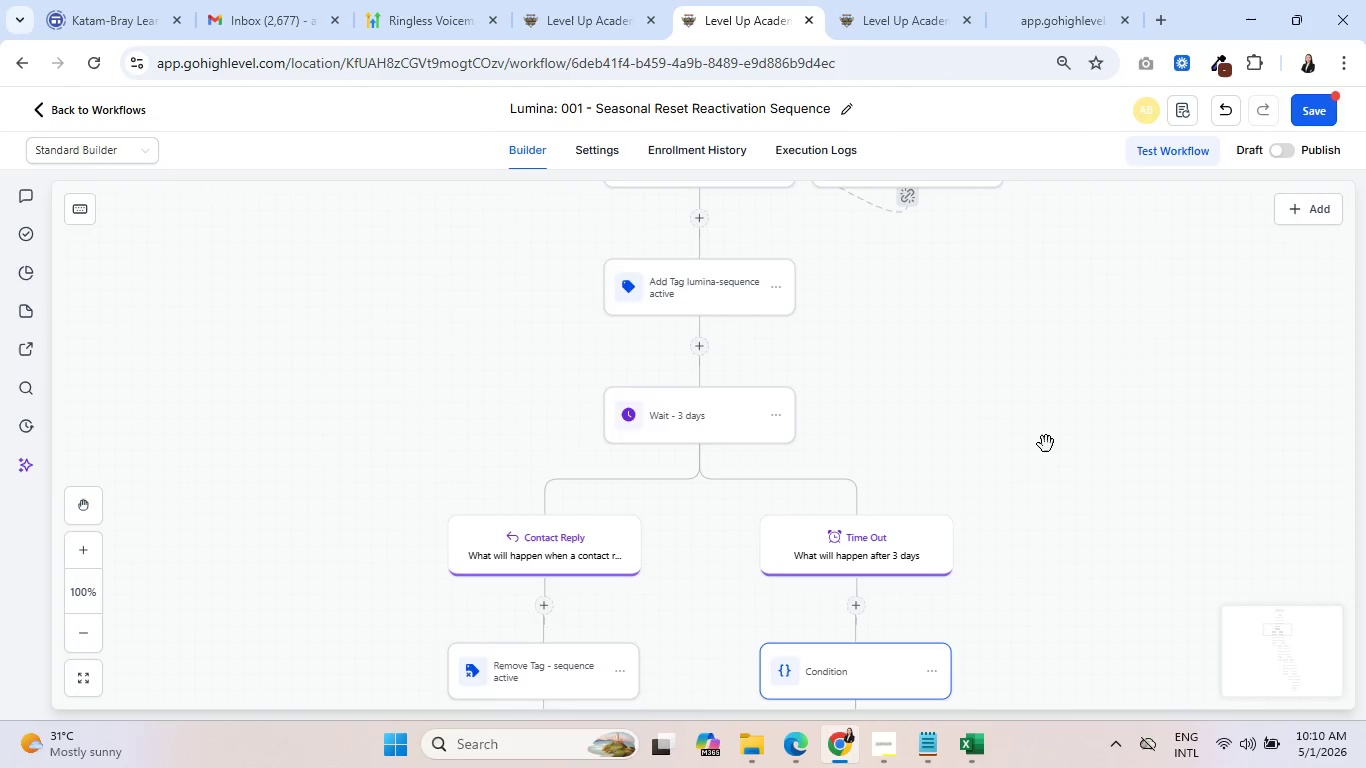 
left_click_drag(start_coordinate=[1046, 444], to_coordinate=[1091, 617])
 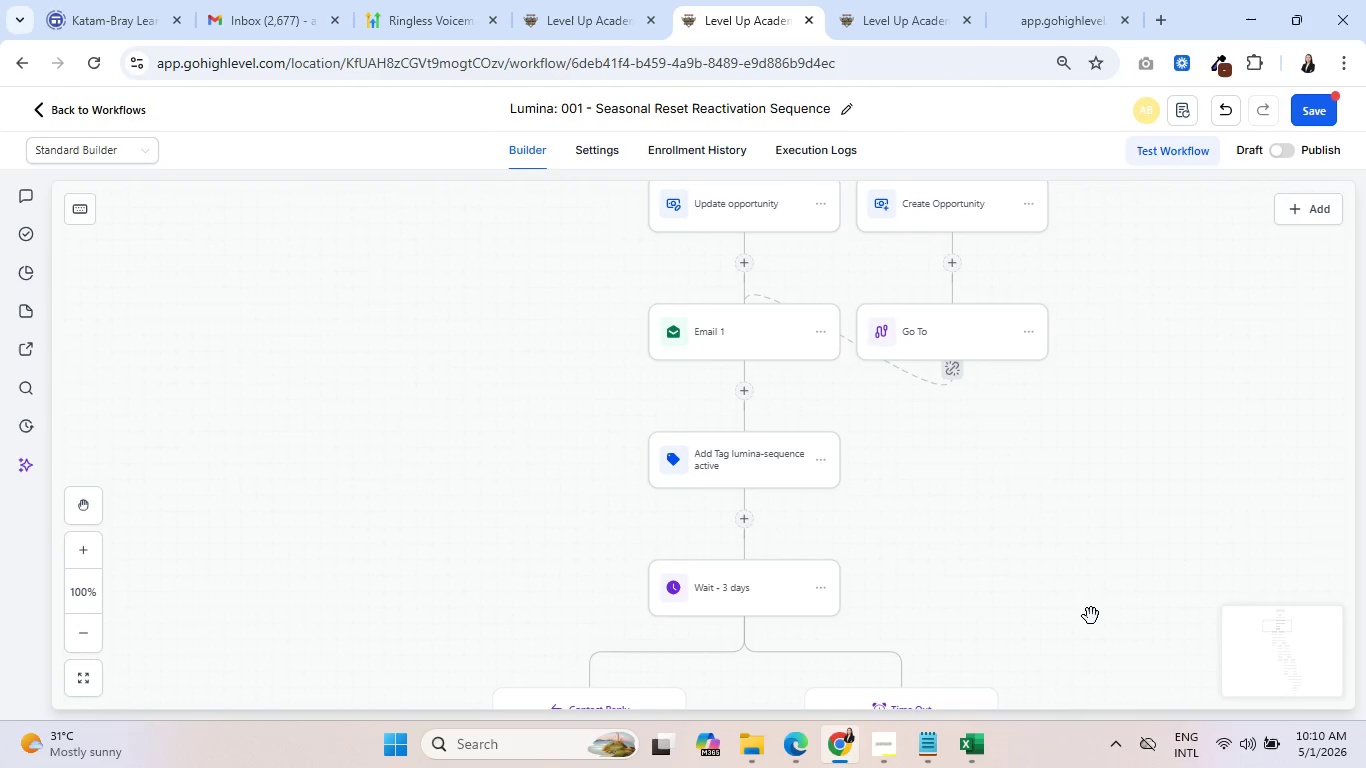 
left_click_drag(start_coordinate=[1091, 616], to_coordinate=[1066, 516])
 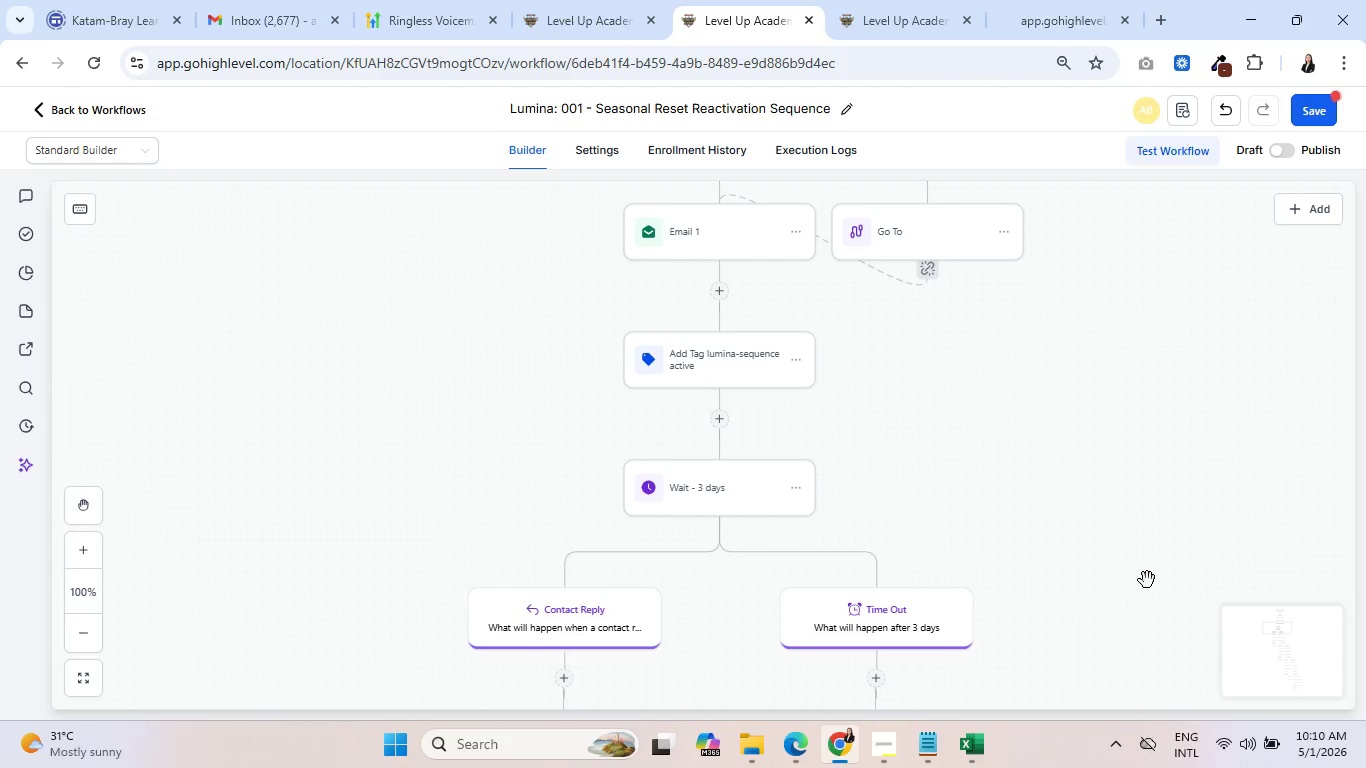 
left_click_drag(start_coordinate=[1196, 641], to_coordinate=[1119, 471])
 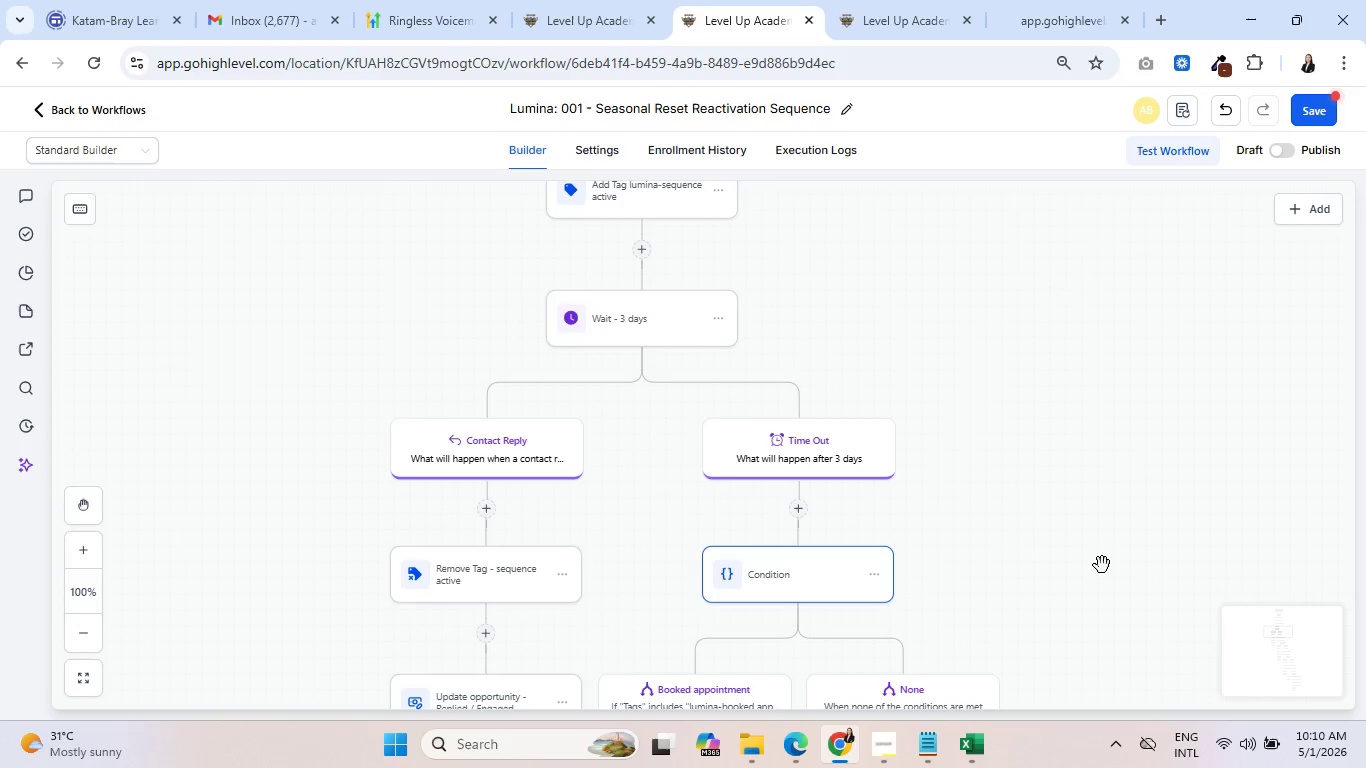 
left_click_drag(start_coordinate=[1102, 565], to_coordinate=[1080, 430])
 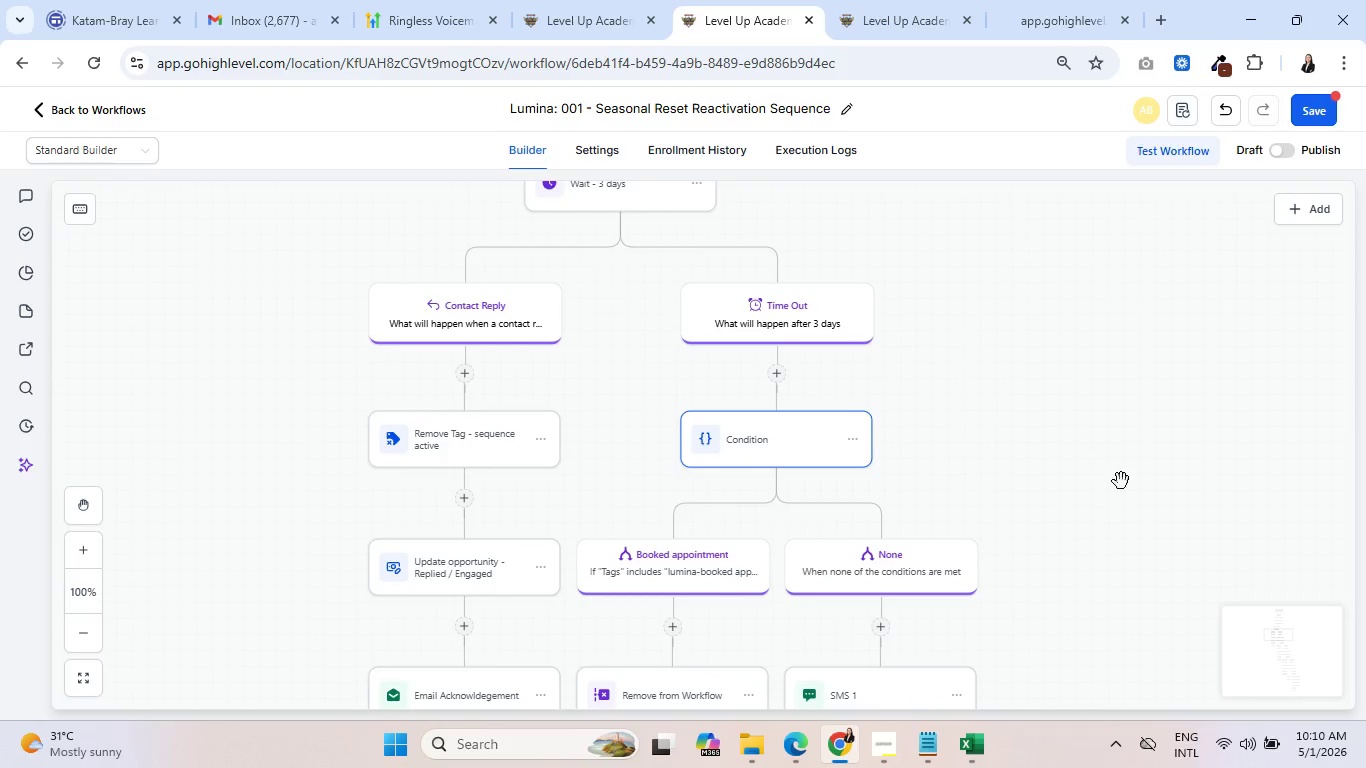 
left_click_drag(start_coordinate=[1121, 513], to_coordinate=[1084, 347])
 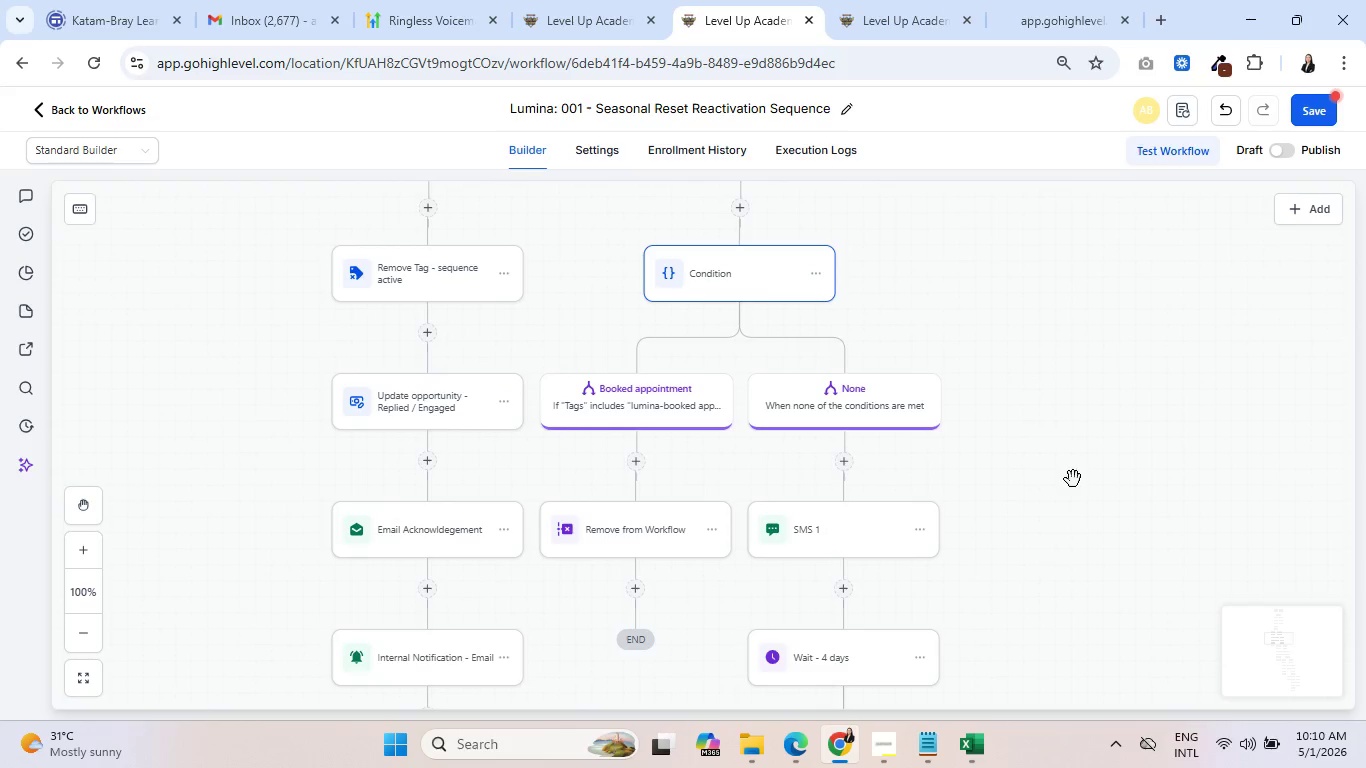 
left_click_drag(start_coordinate=[1076, 481], to_coordinate=[1079, 383])
 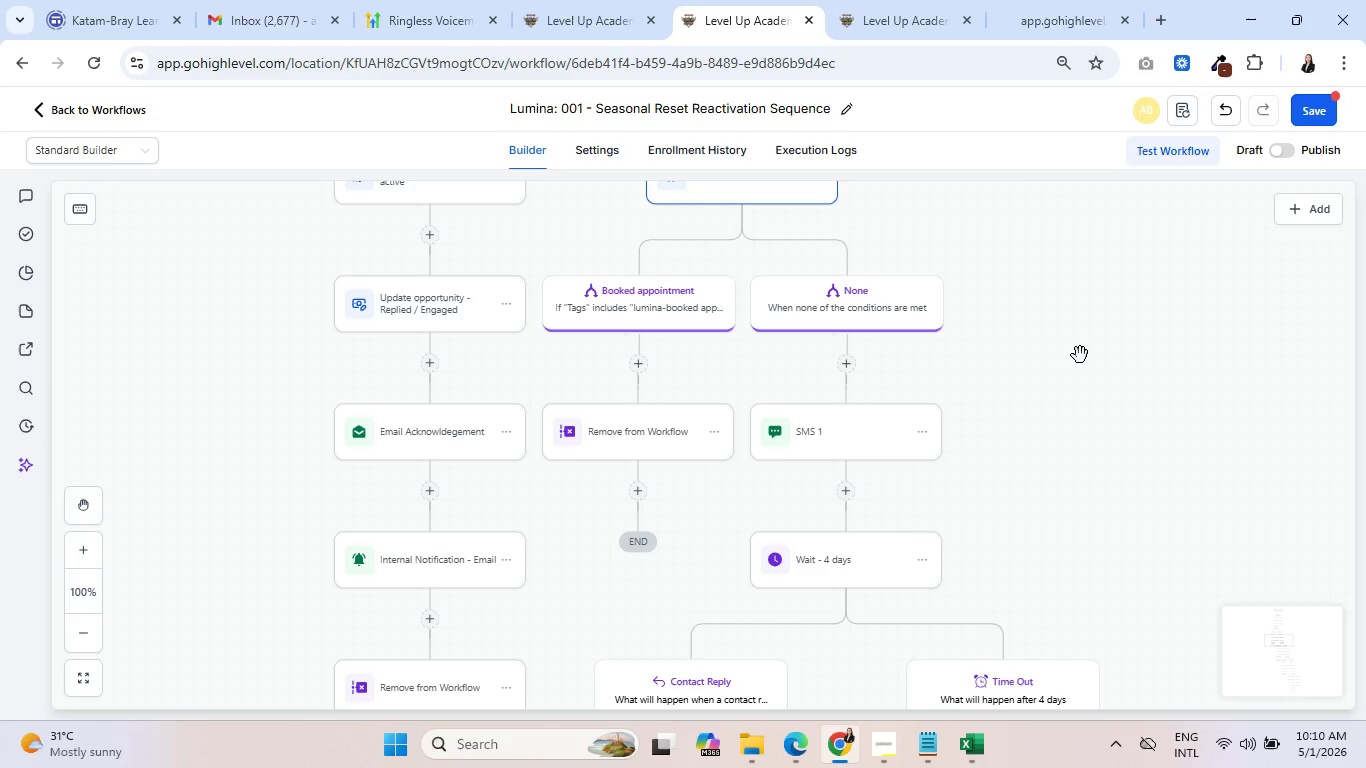 
wait(32.02)
 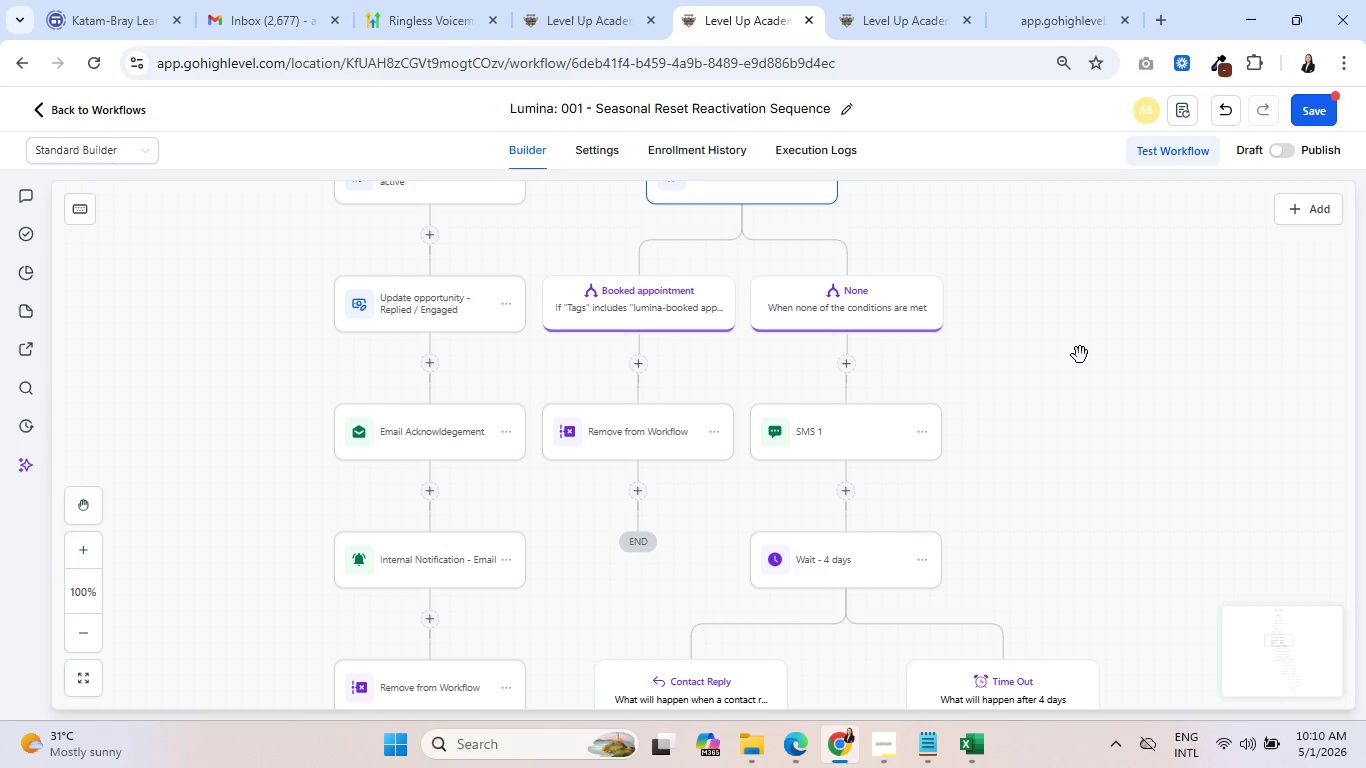 
scroll: coordinate [1110, 331], scroll_direction: up, amount: 9.0
 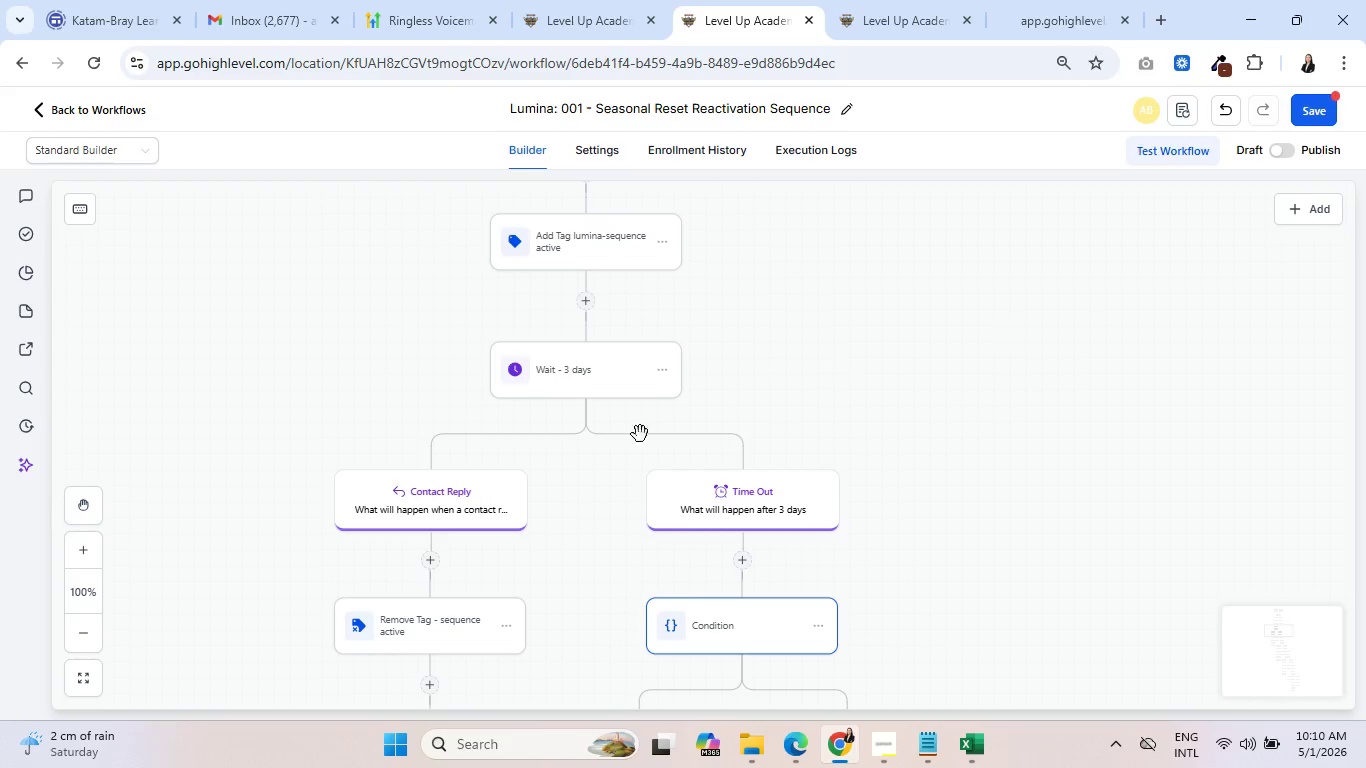 
scroll: coordinate [478, 442], scroll_direction: down, amount: 9.0
 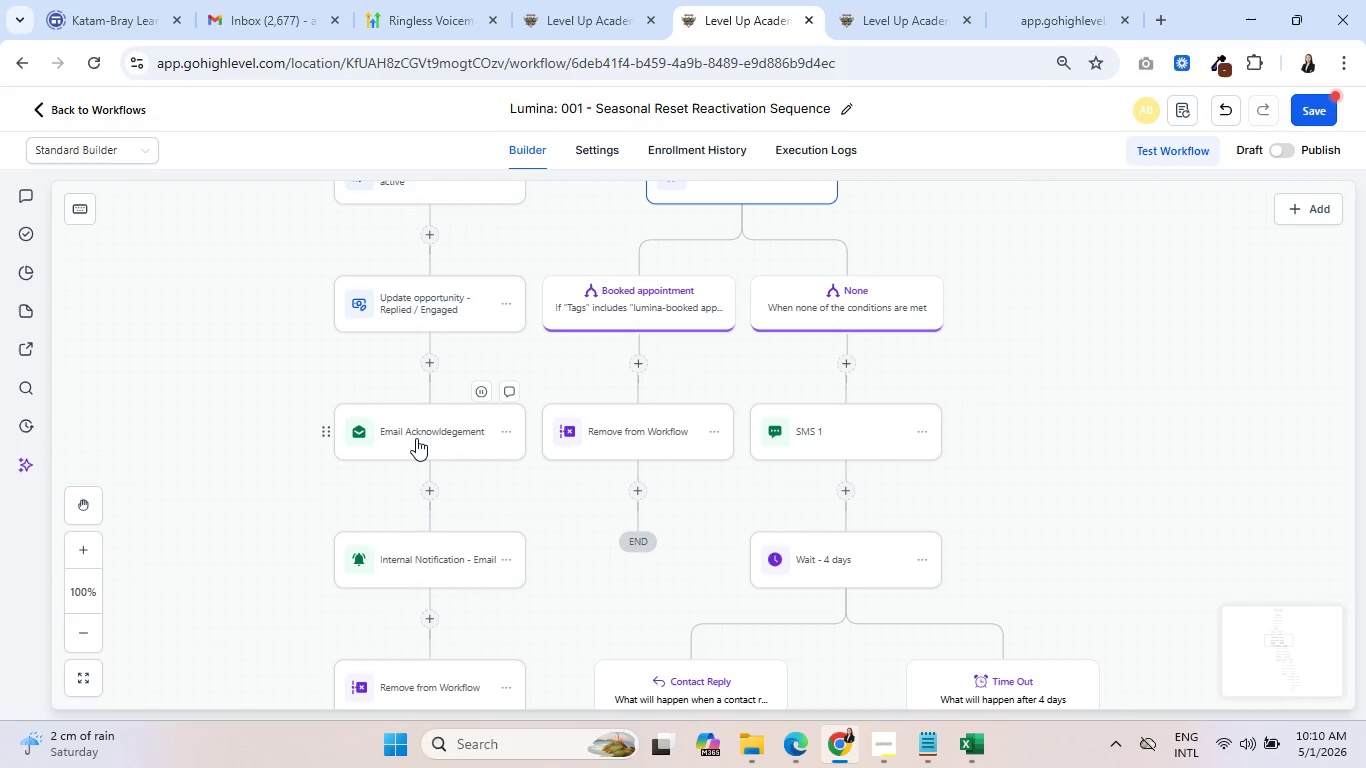 
left_click([416, 437])
 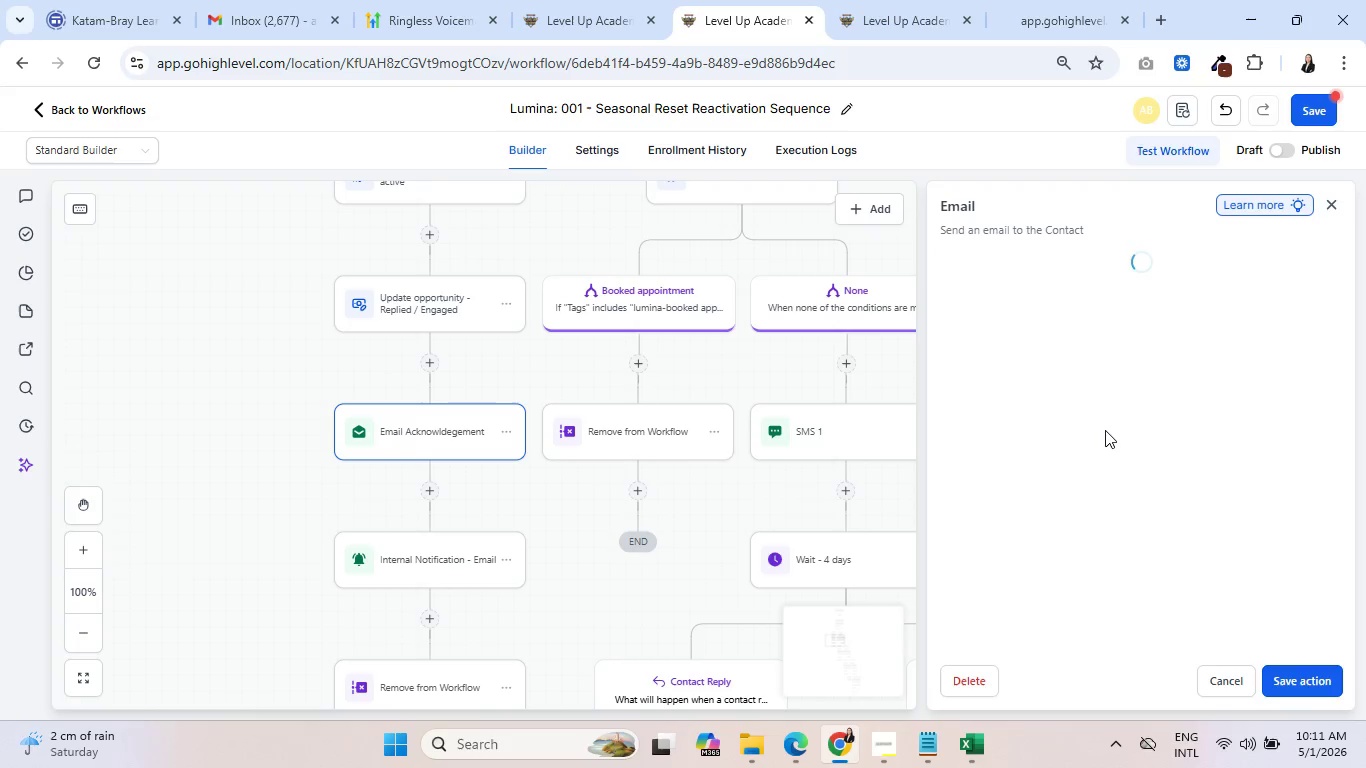 
scroll: coordinate [1121, 357], scroll_direction: down, amount: 10.0
 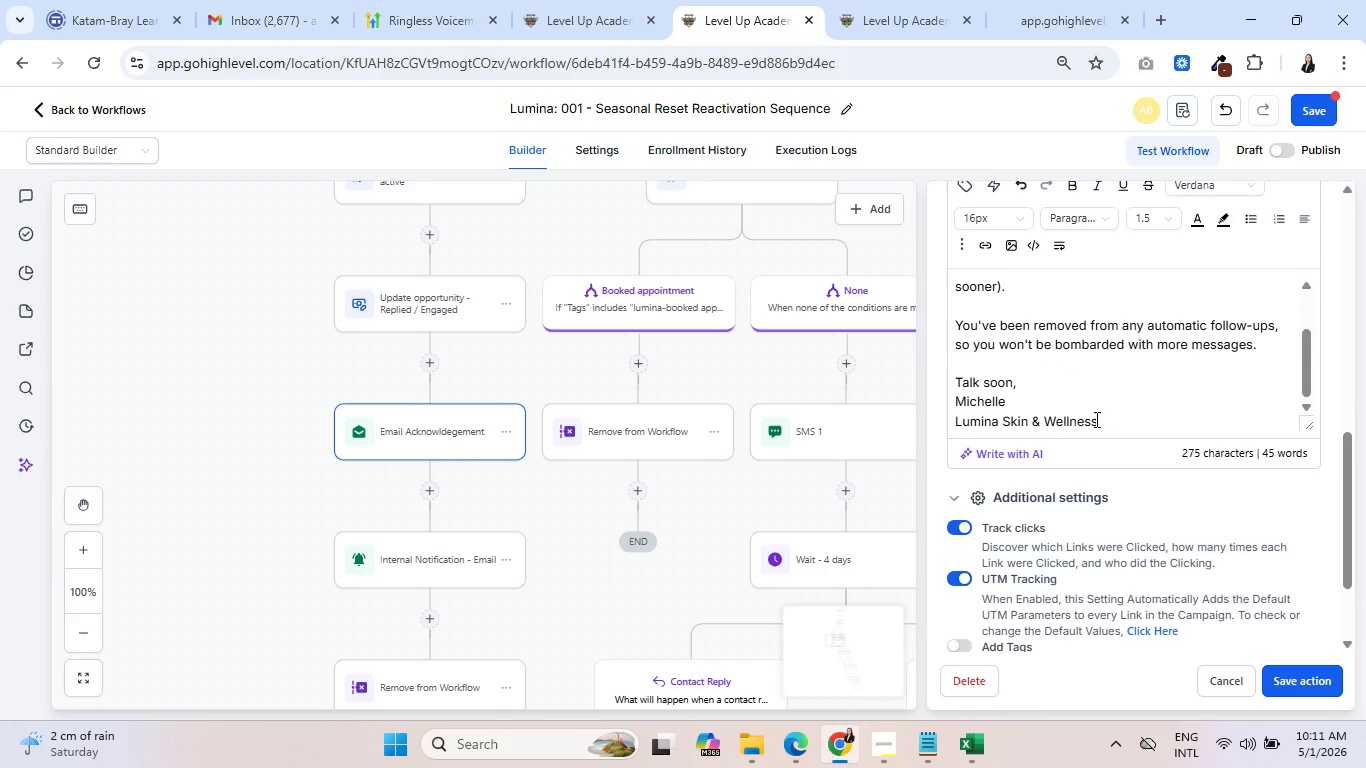 
left_click([1117, 421])
 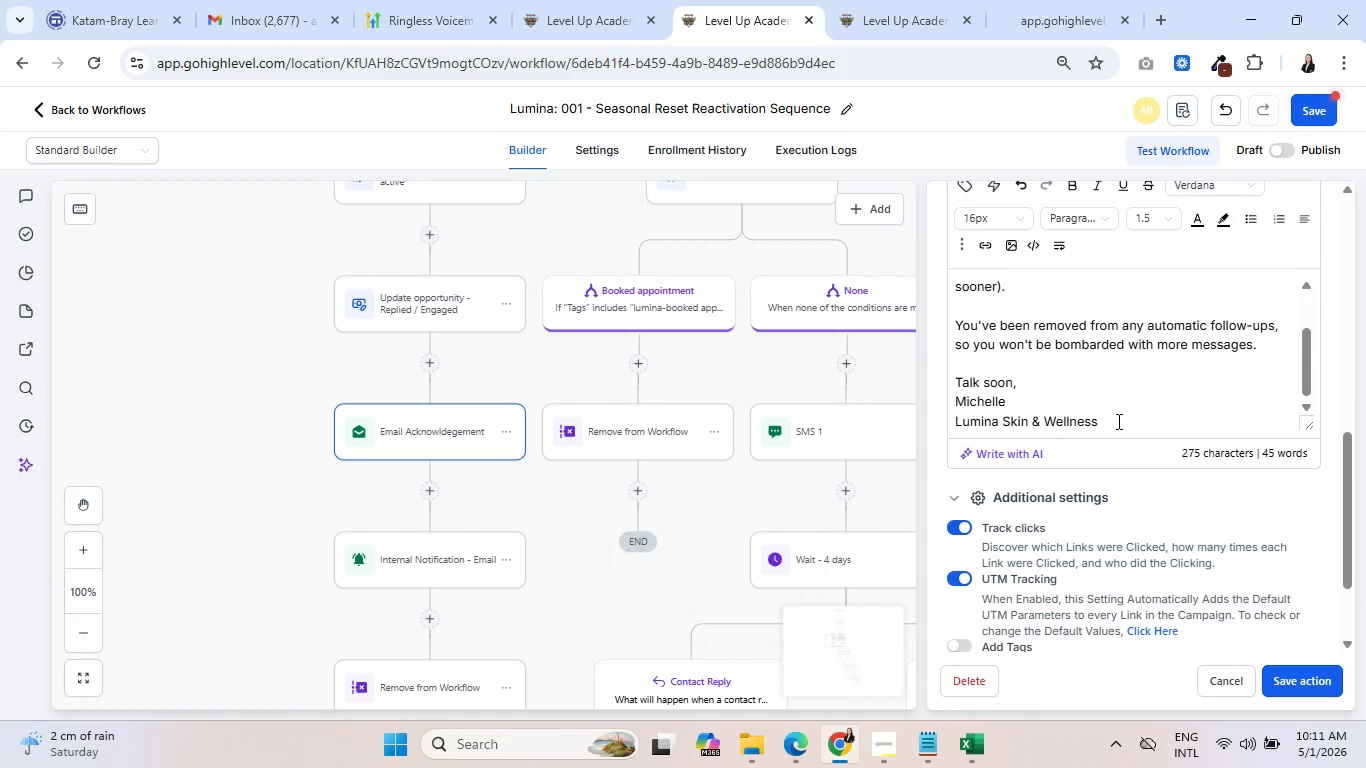 
key(Space)
 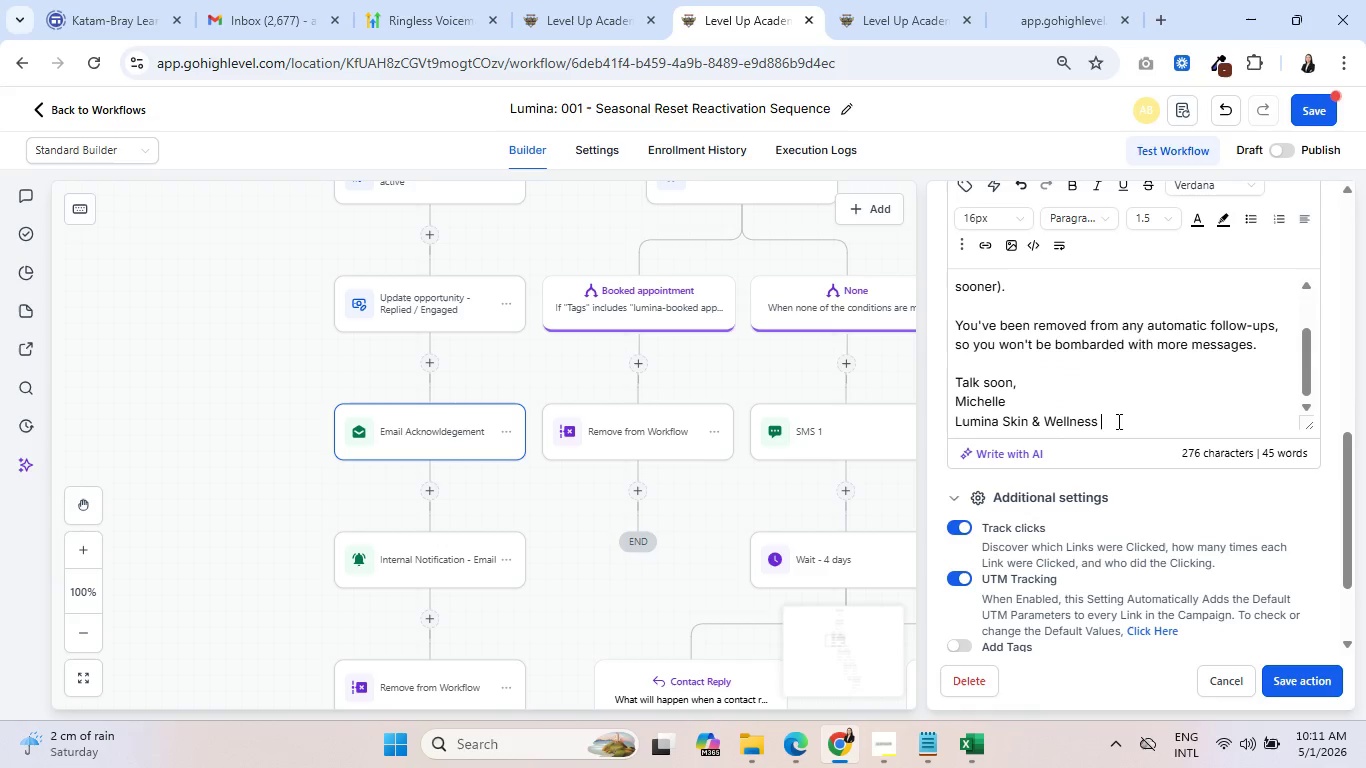 
key(Shift+ShiftRight)
 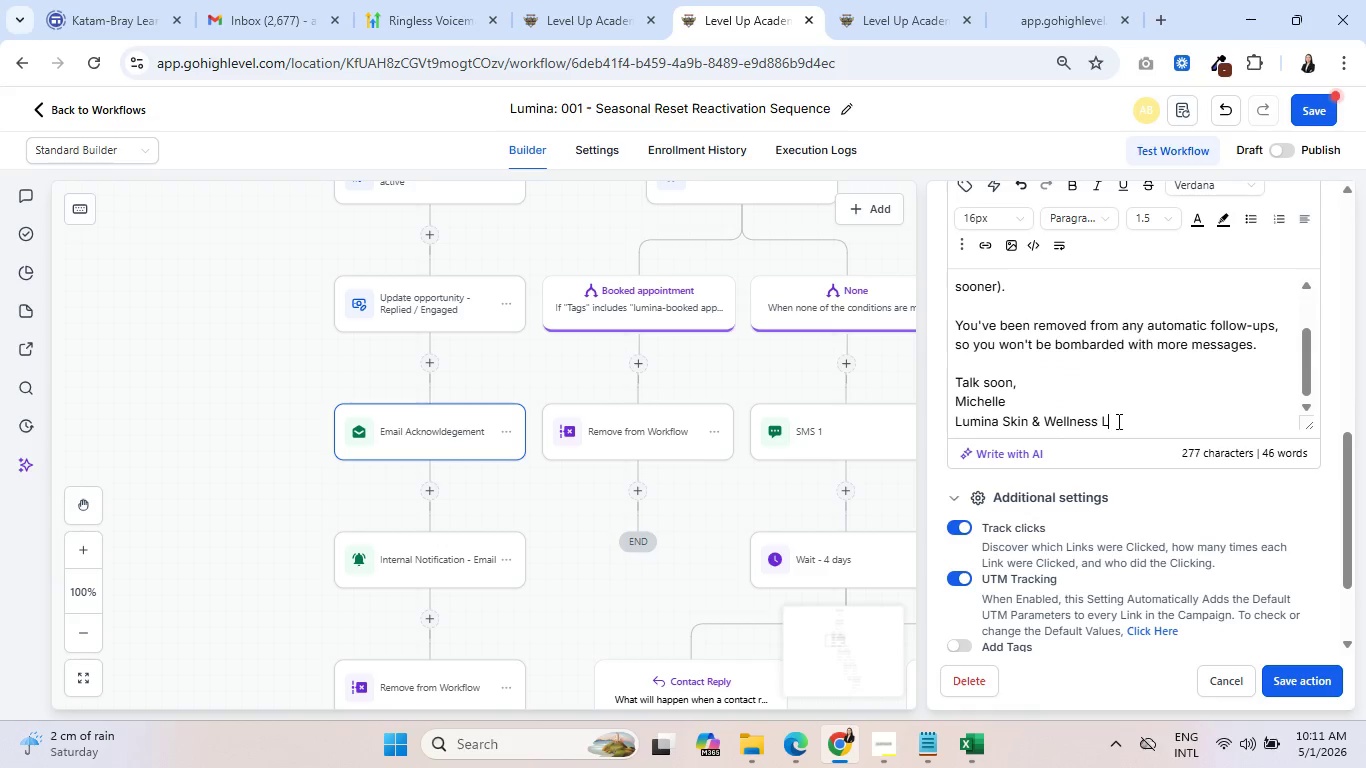 
key(Shift+L)
 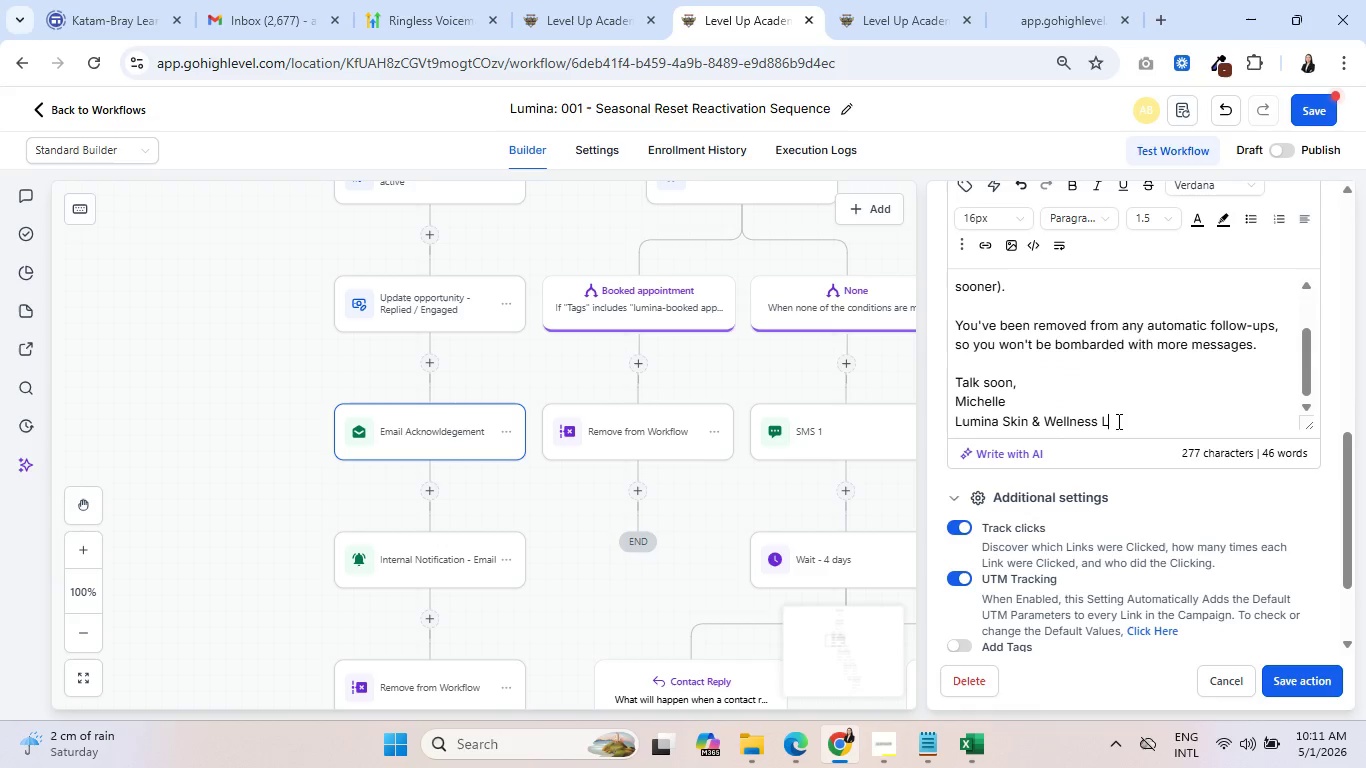 
type(ab)
 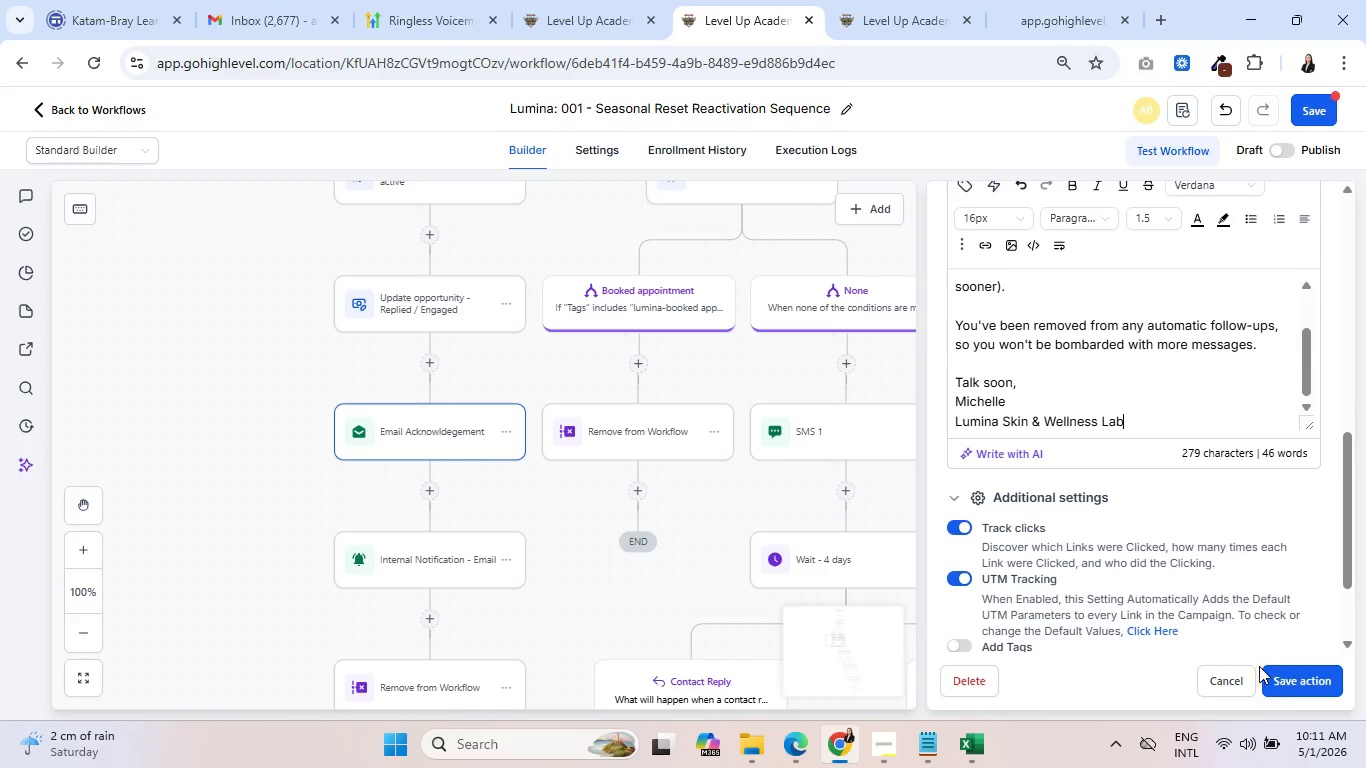 
left_click([1291, 681])
 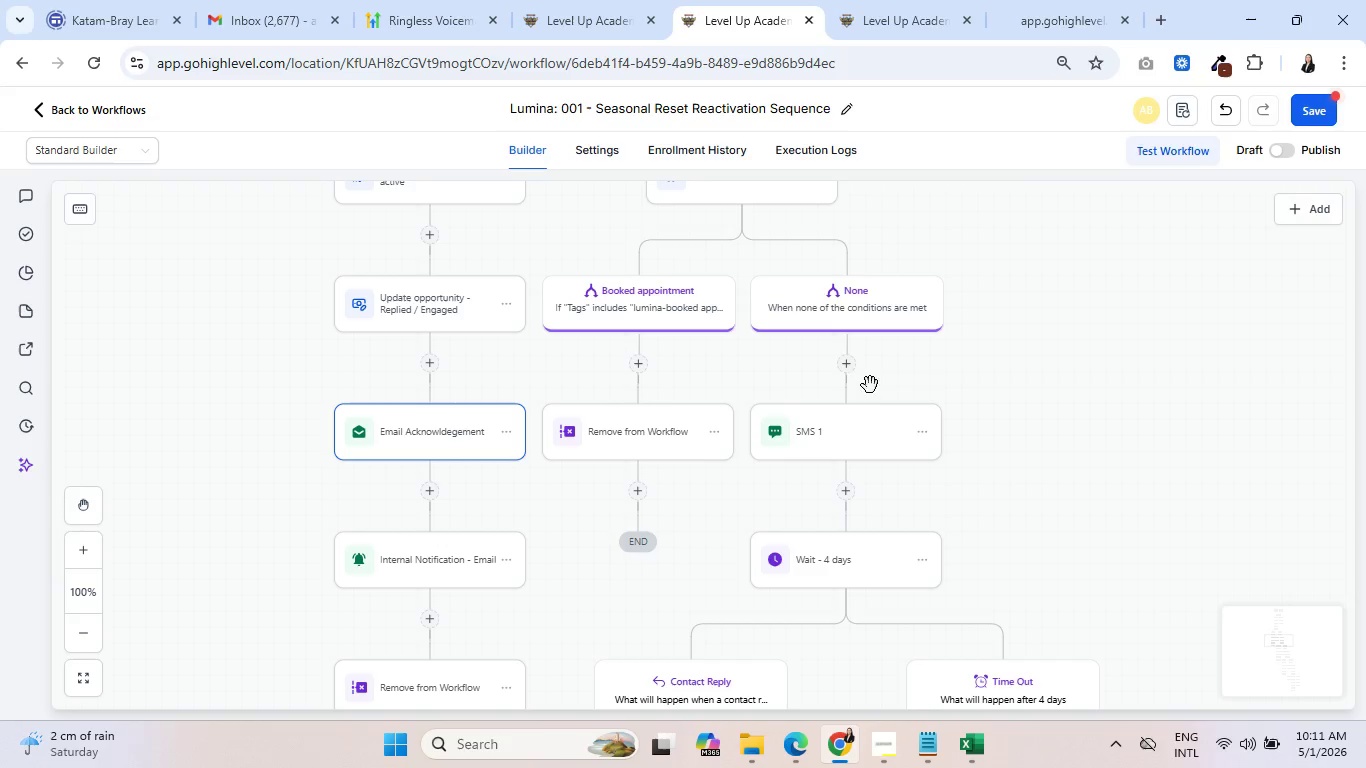 
scroll: coordinate [673, 427], scroll_direction: down, amount: 4.0
 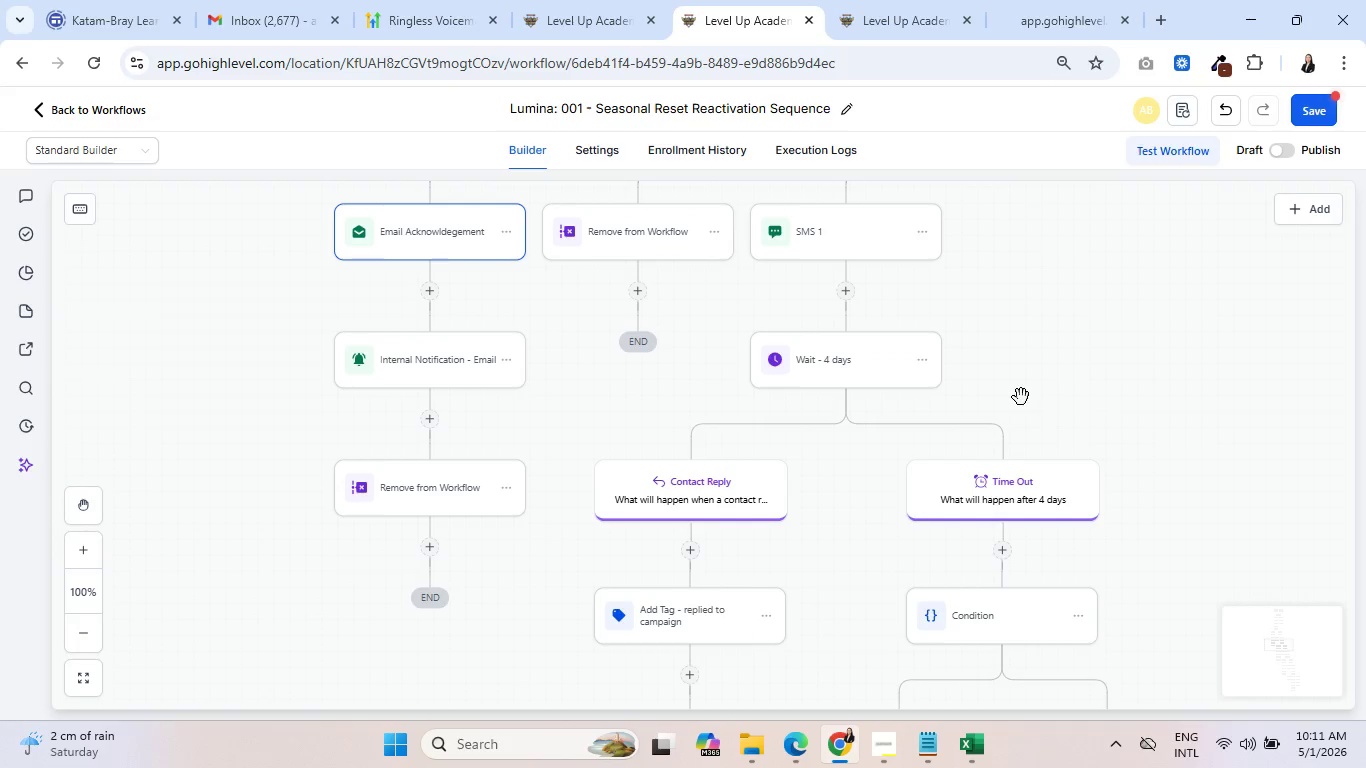 
scroll: coordinate [1020, 397], scroll_direction: up, amount: 19.0
 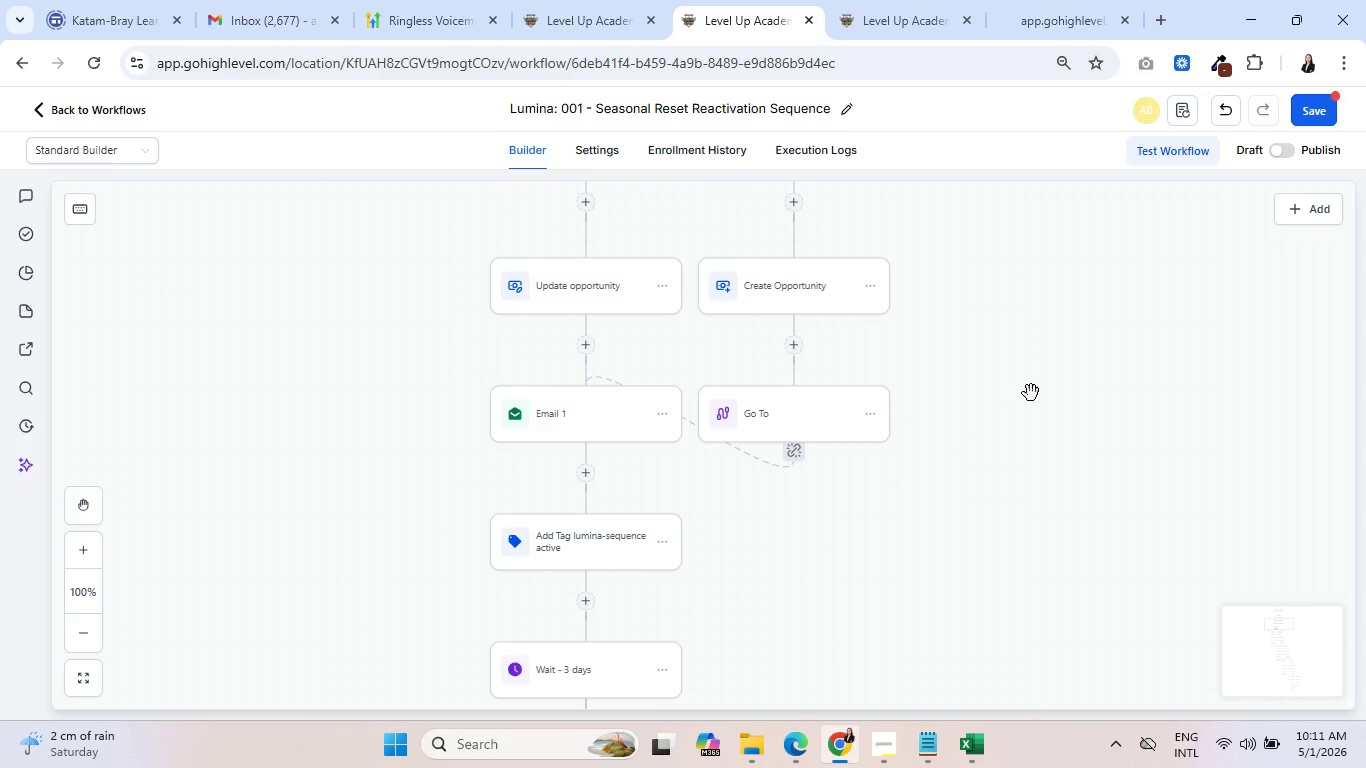 
scroll: coordinate [771, 470], scroll_direction: down, amount: 31.0
 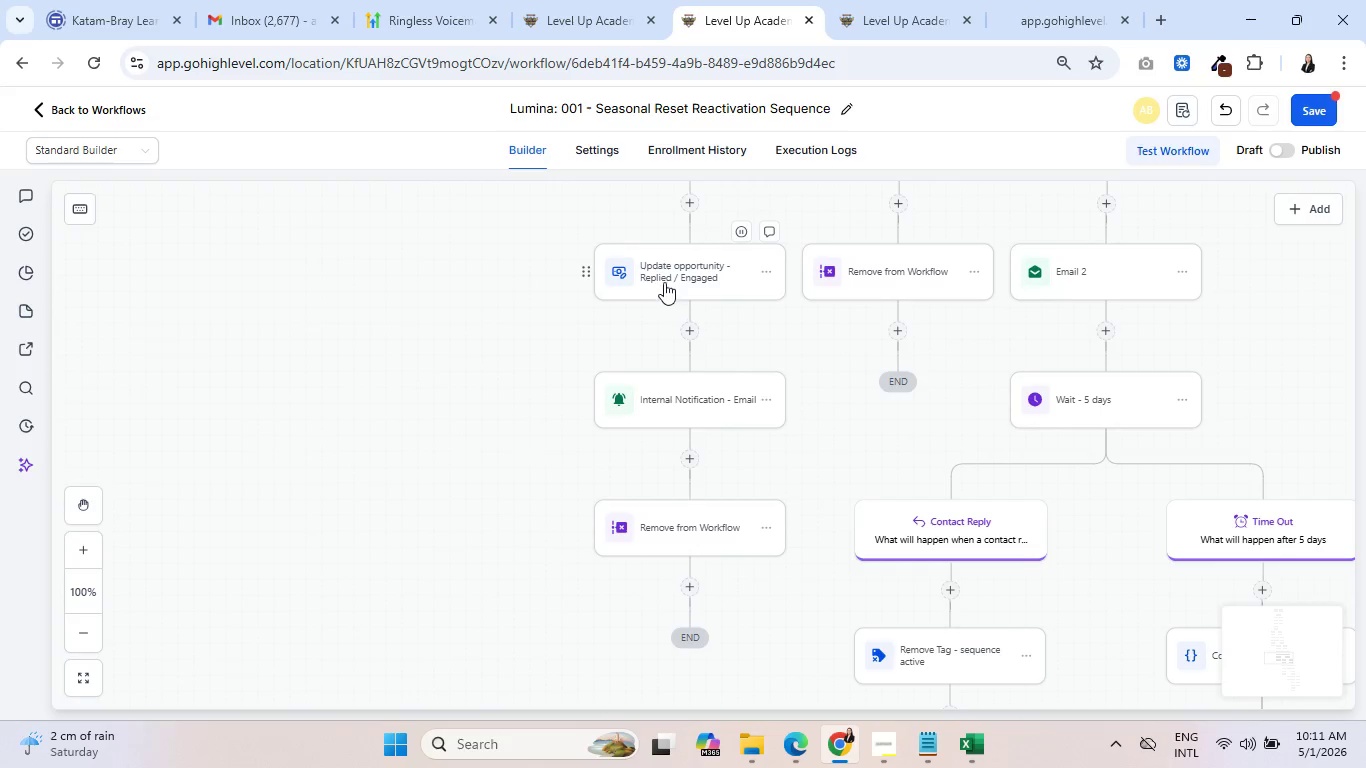 
scroll: coordinate [673, 303], scroll_direction: up, amount: 3.0
 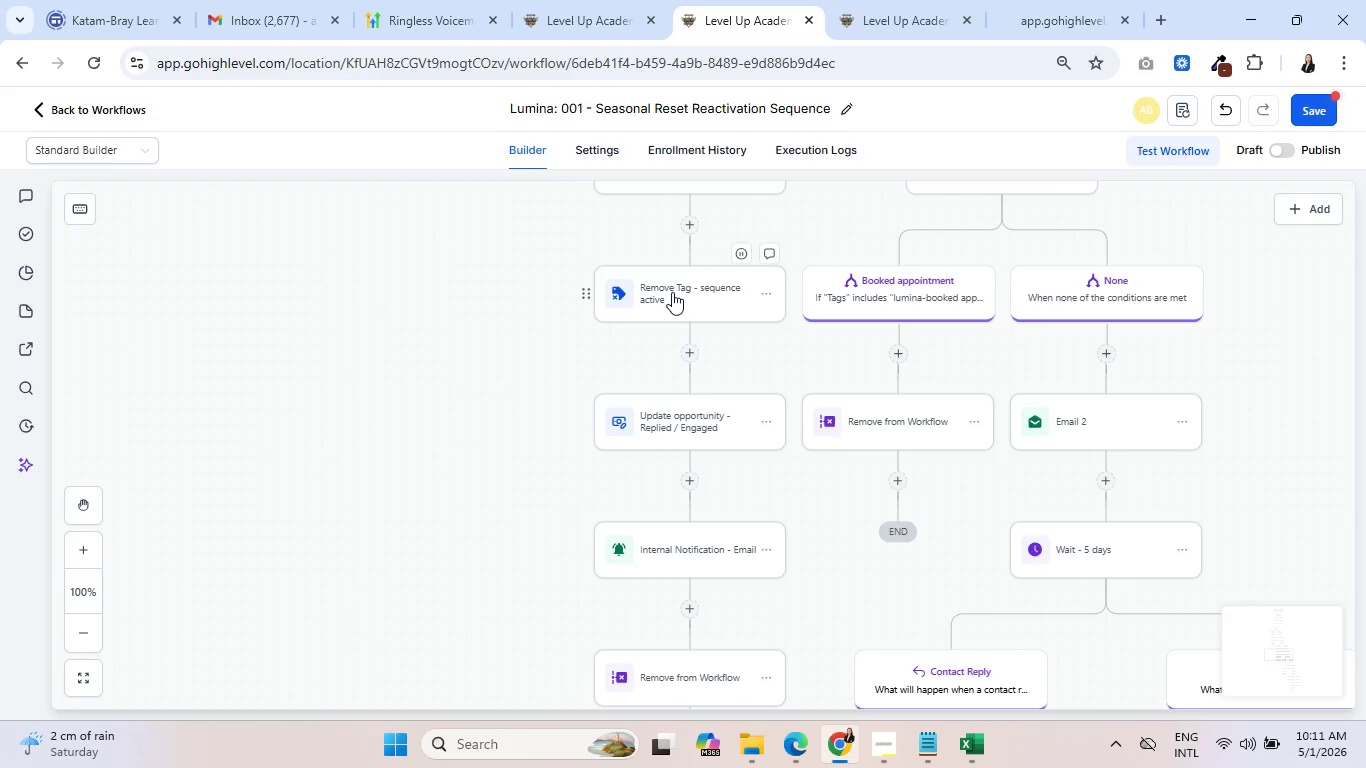 
left_click([672, 291])
 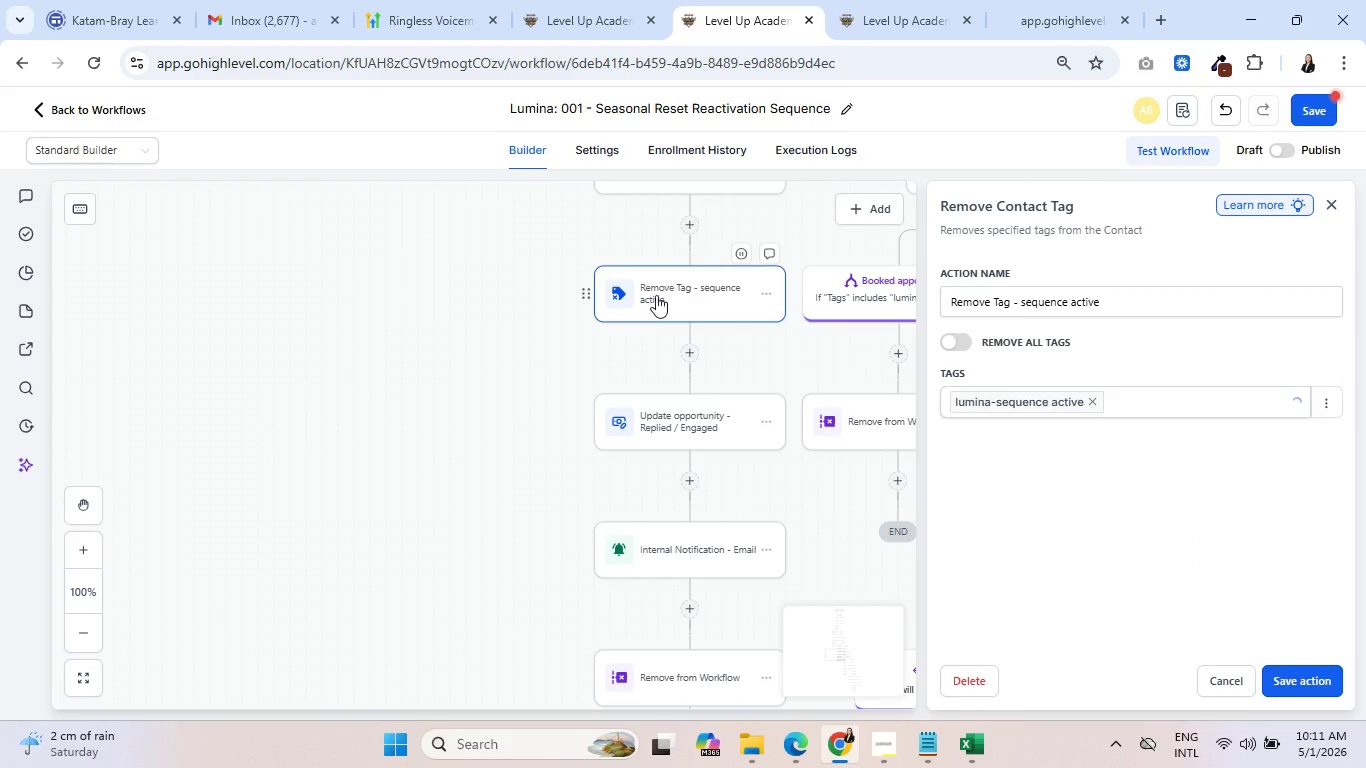 
scroll: coordinate [660, 301], scroll_direction: up, amount: 2.0
 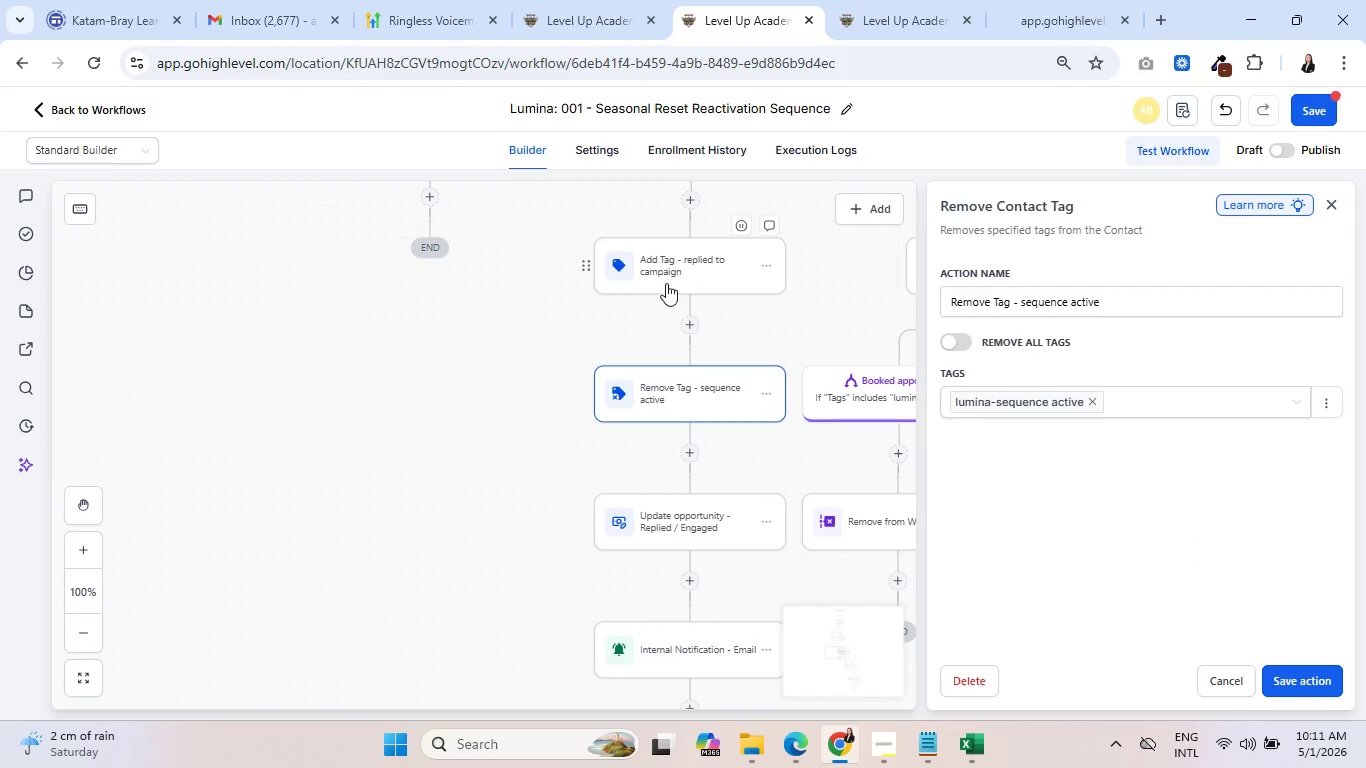 
left_click([670, 276])
 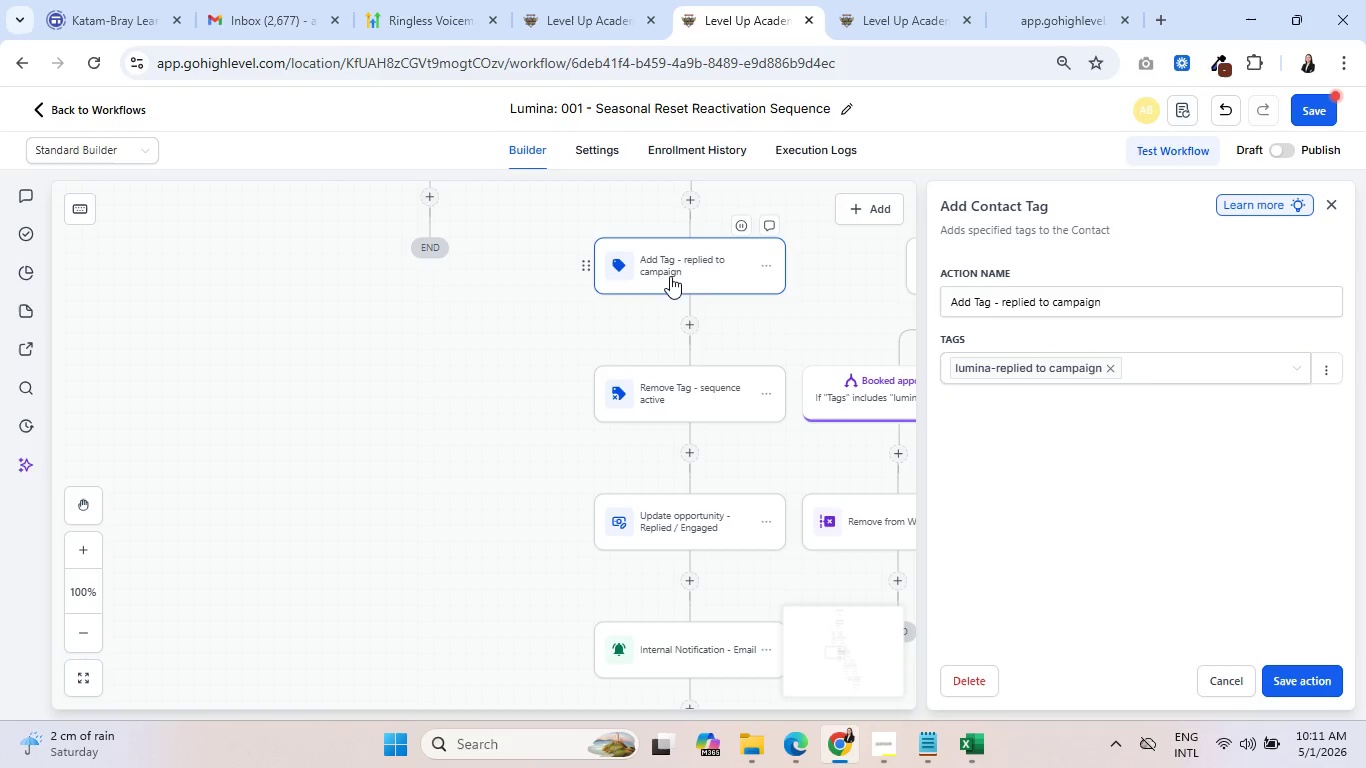 
scroll: coordinate [683, 306], scroll_direction: up, amount: 3.0
 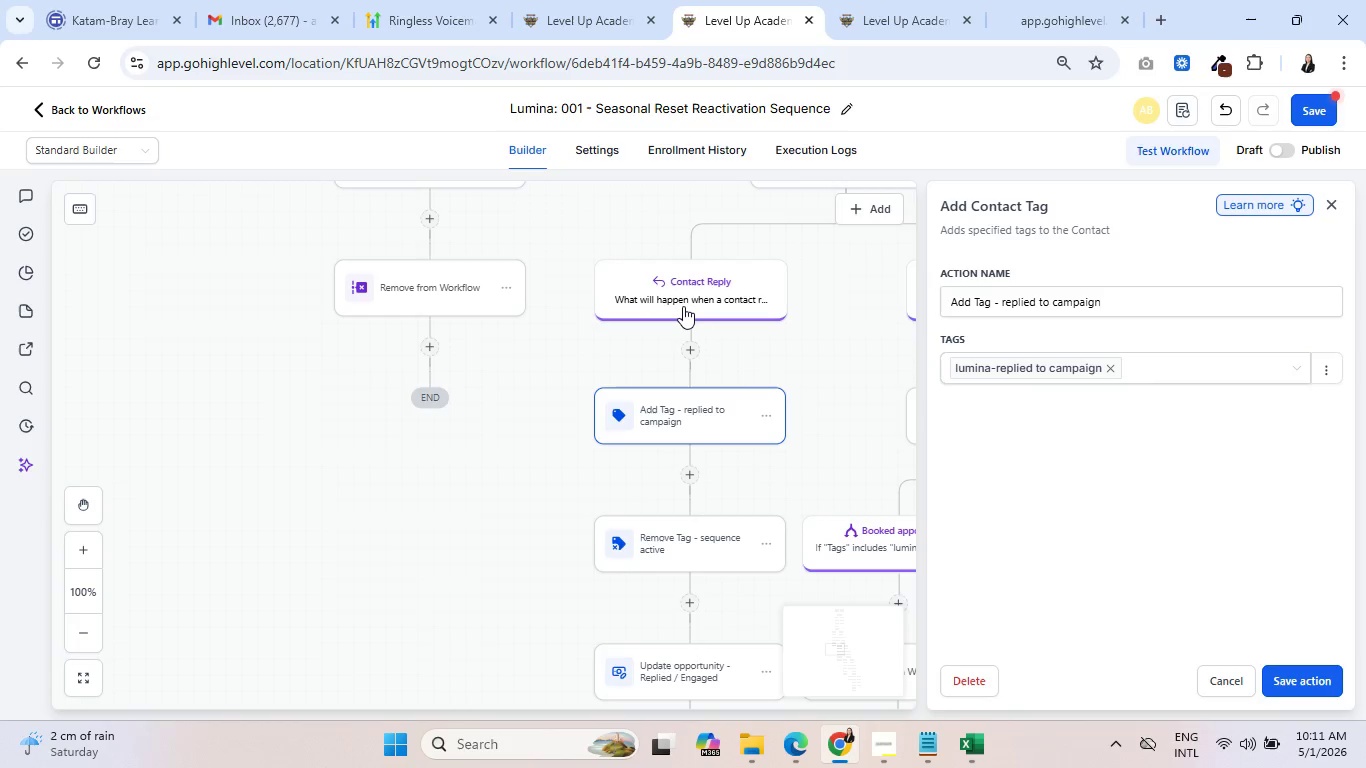 
scroll: coordinate [683, 314], scroll_direction: down, amount: 7.0
 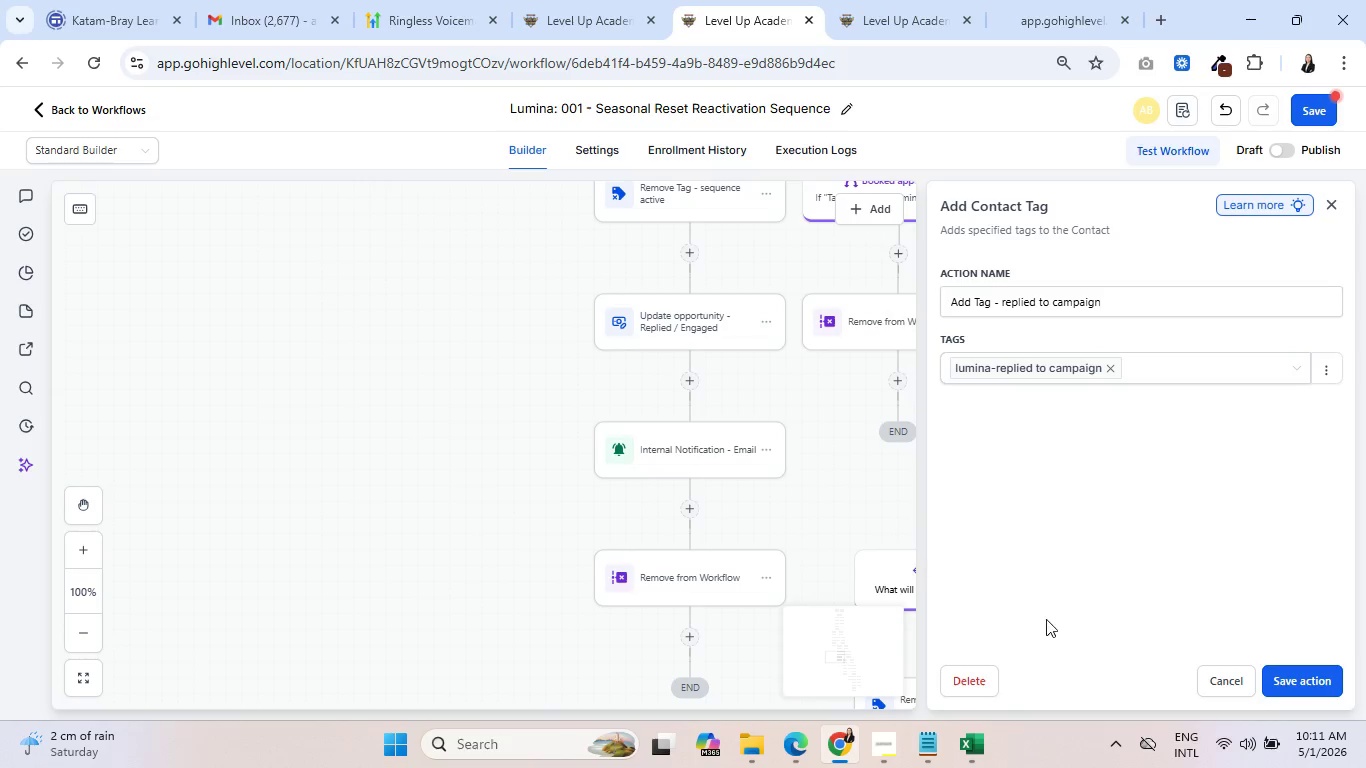 
left_click([1214, 685])
 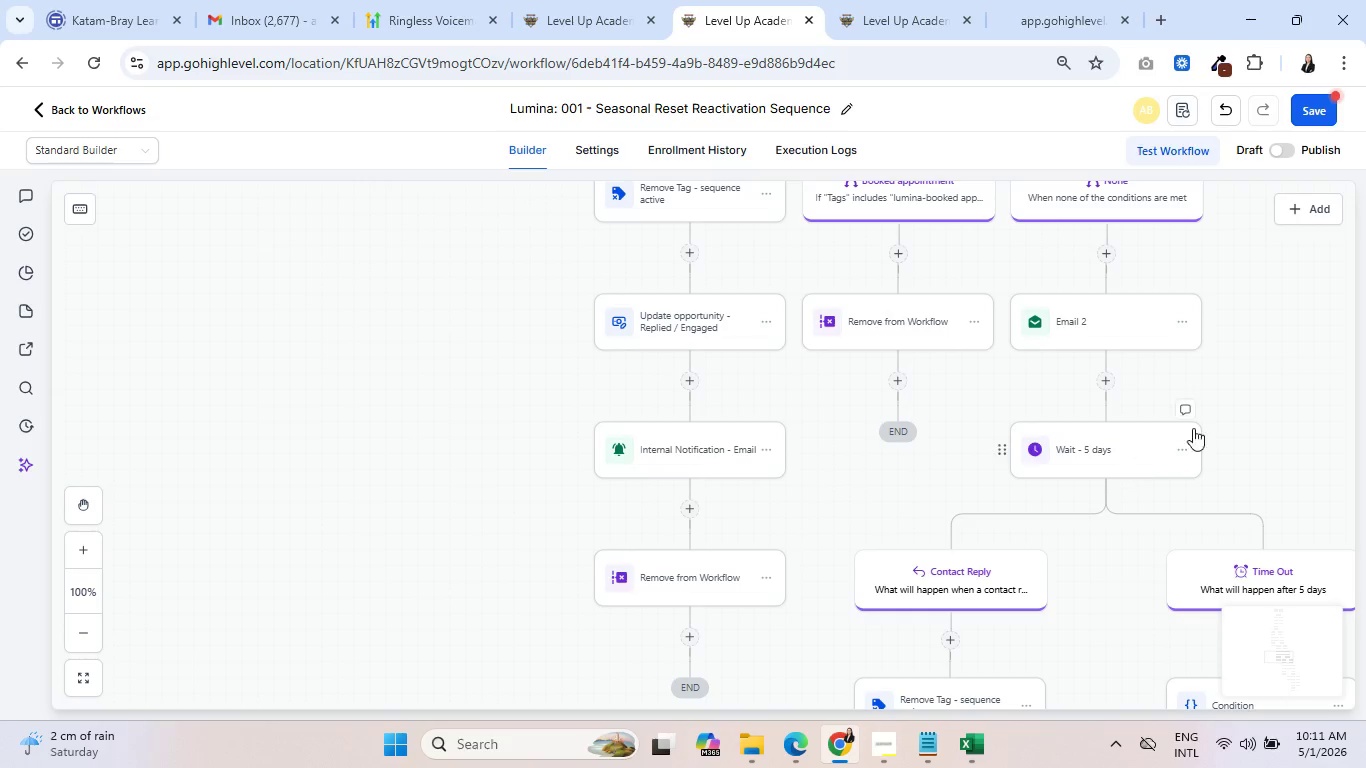 
left_click_drag(start_coordinate=[1257, 375], to_coordinate=[1020, 525])
 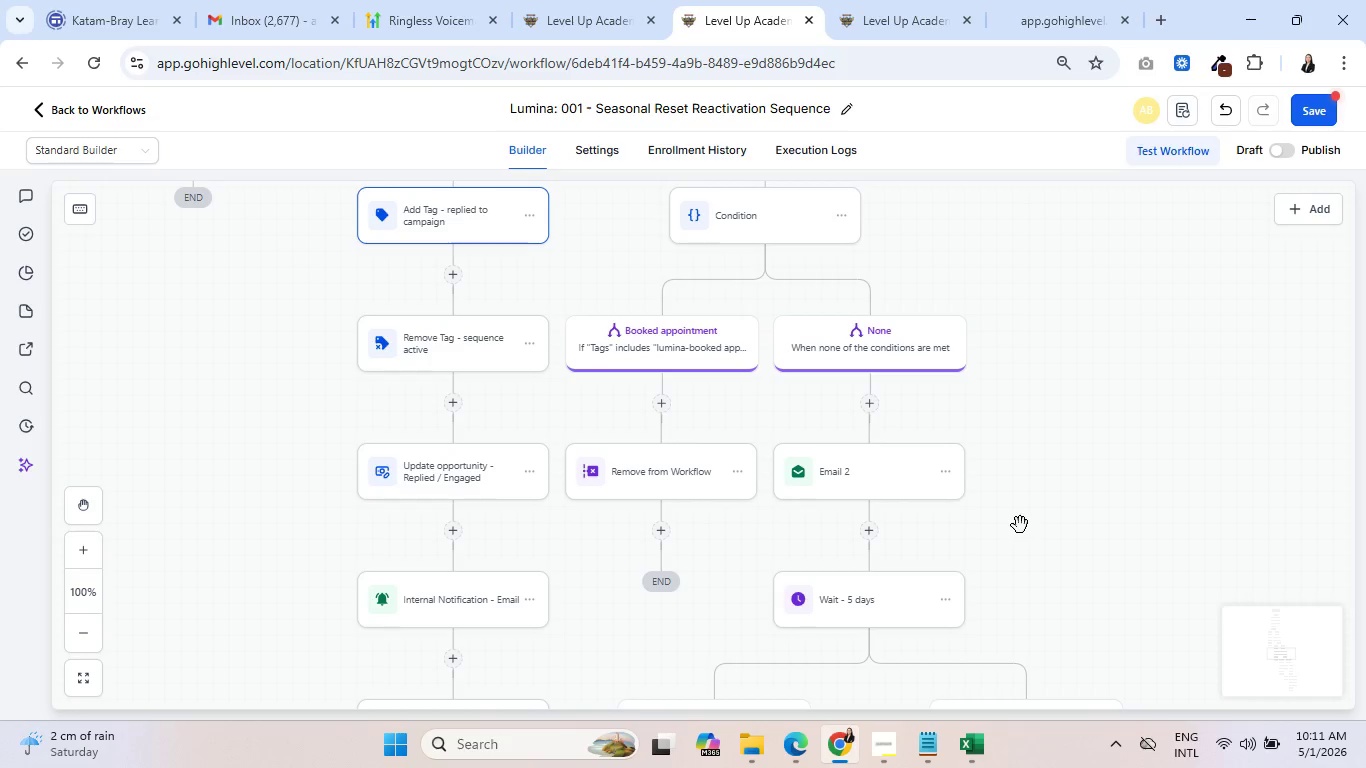 
left_click([834, 470])
 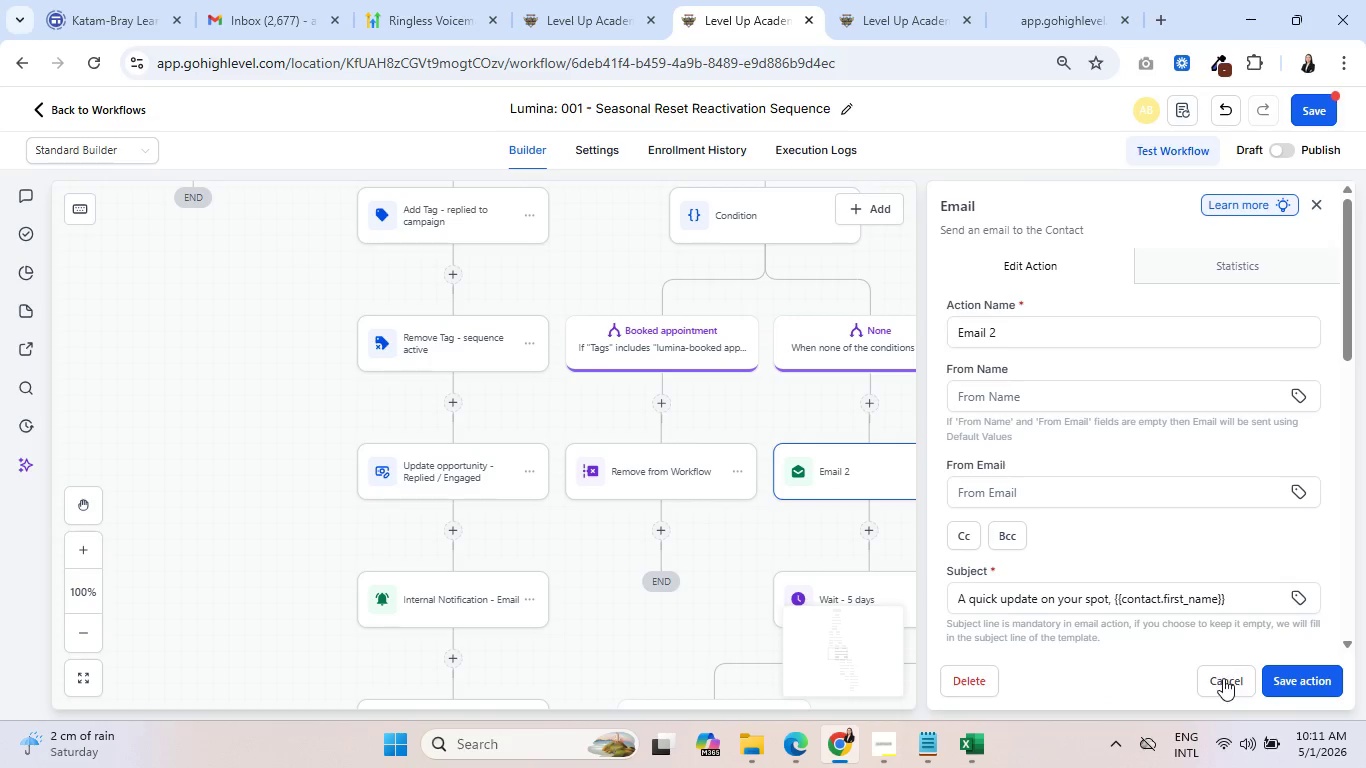 
left_click_drag(start_coordinate=[1035, 563], to_coordinate=[1012, 335])
 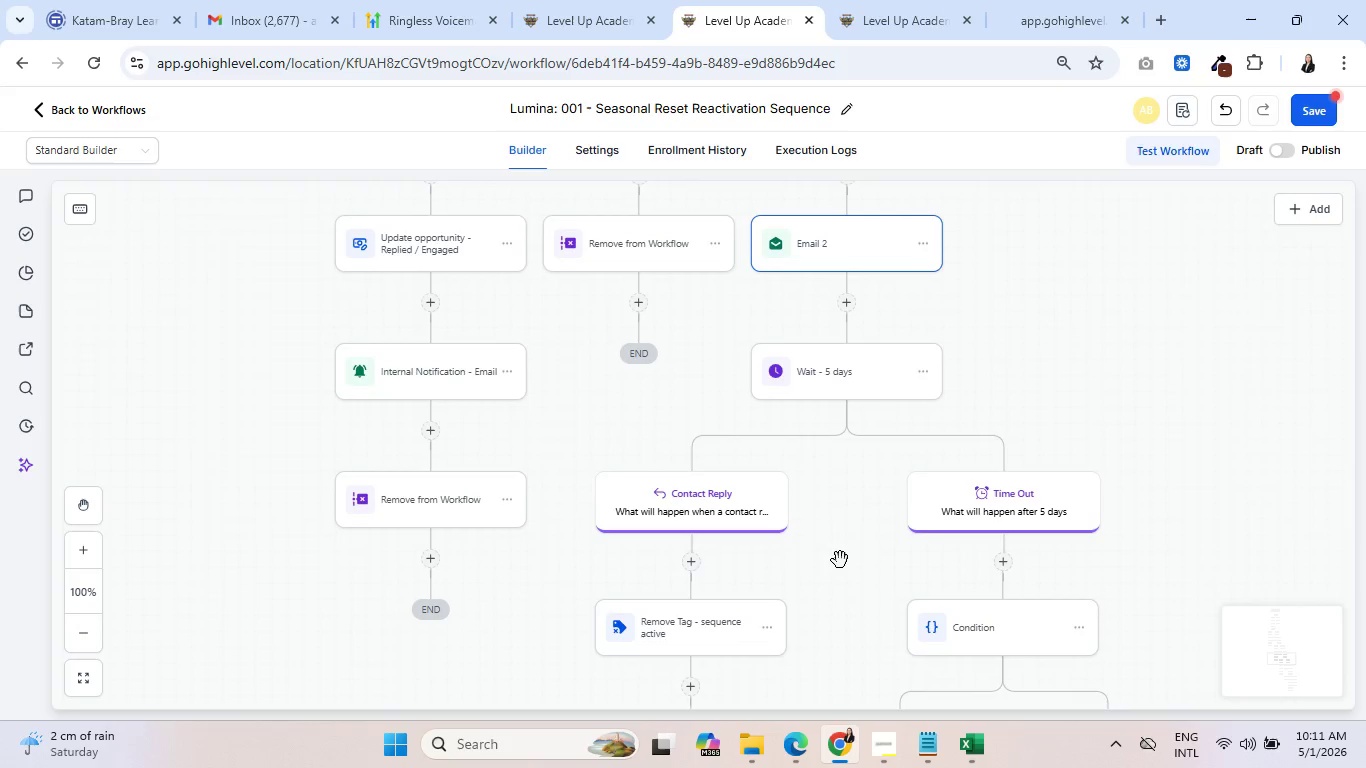 
left_click_drag(start_coordinate=[840, 560], to_coordinate=[848, 392])
 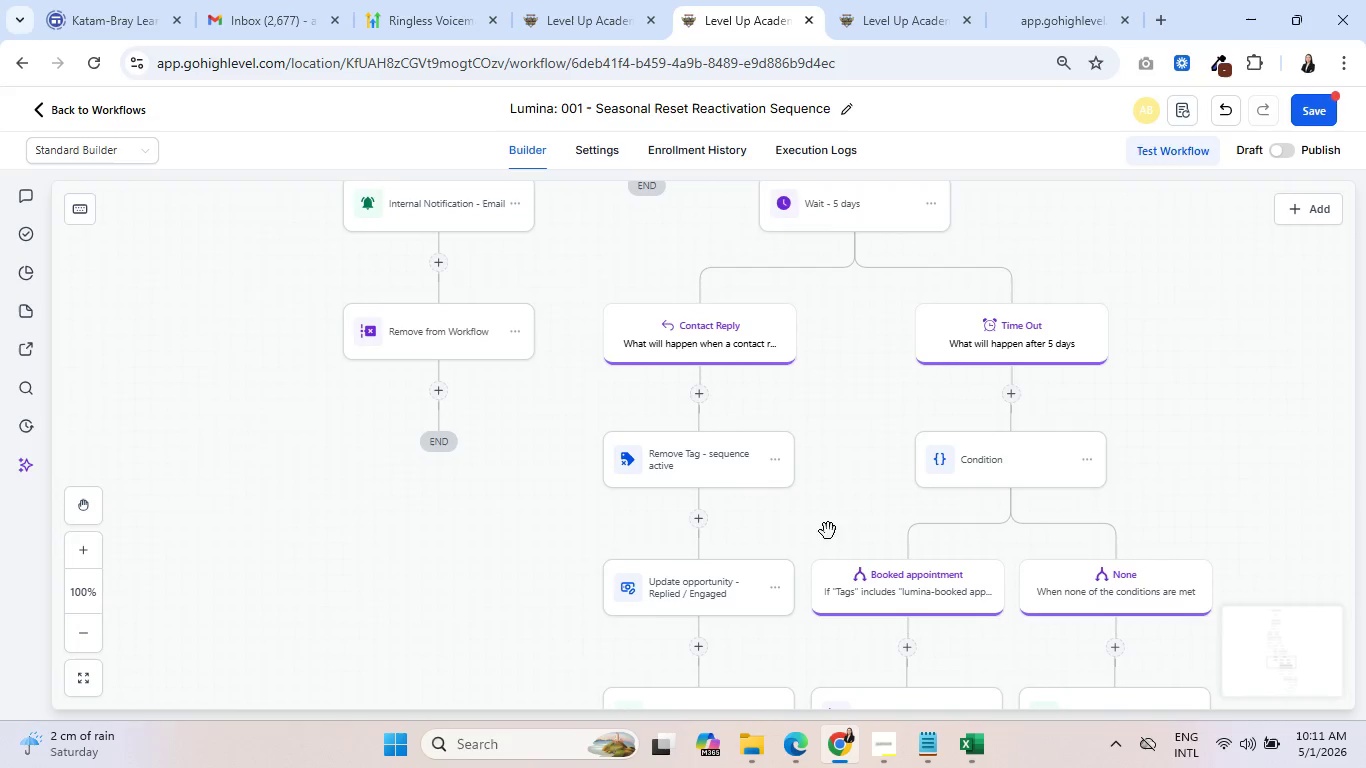 
left_click_drag(start_coordinate=[828, 531], to_coordinate=[853, 348])
 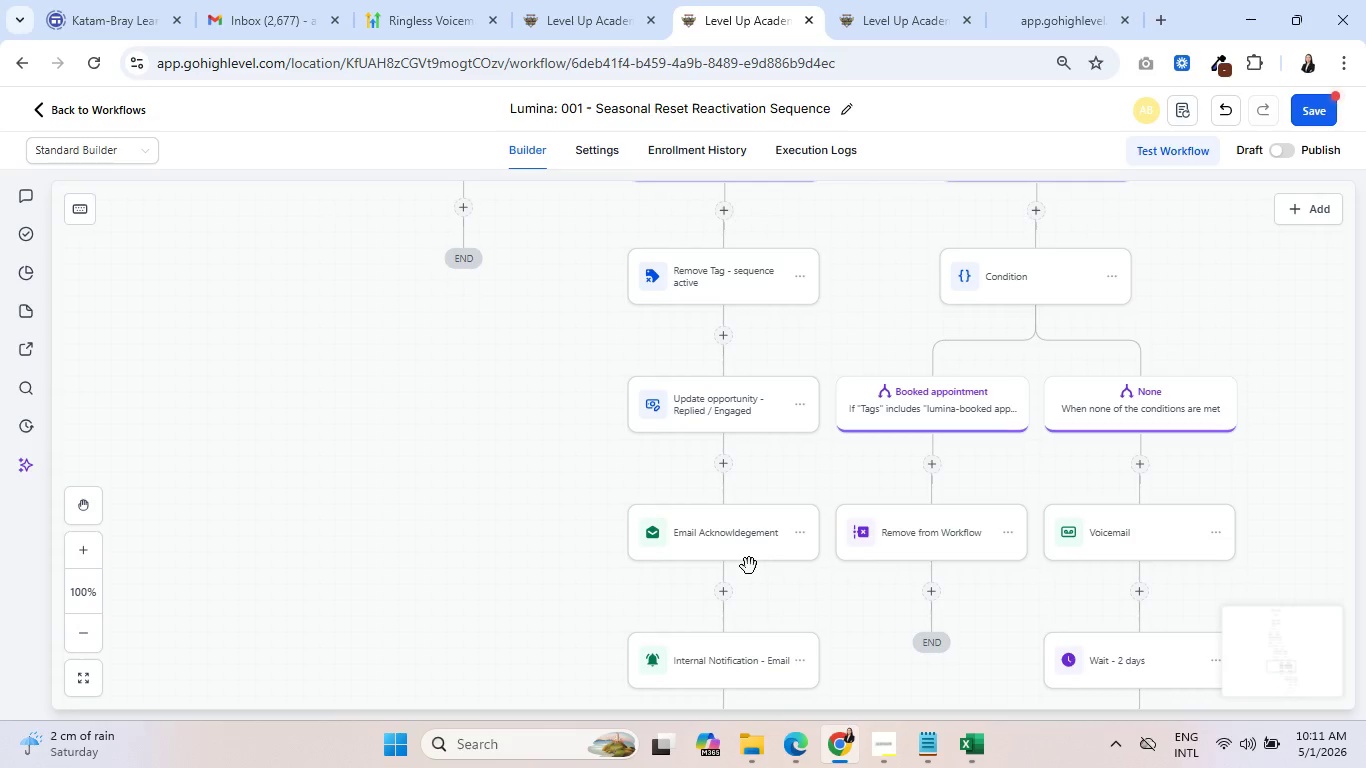 
left_click([722, 540])
 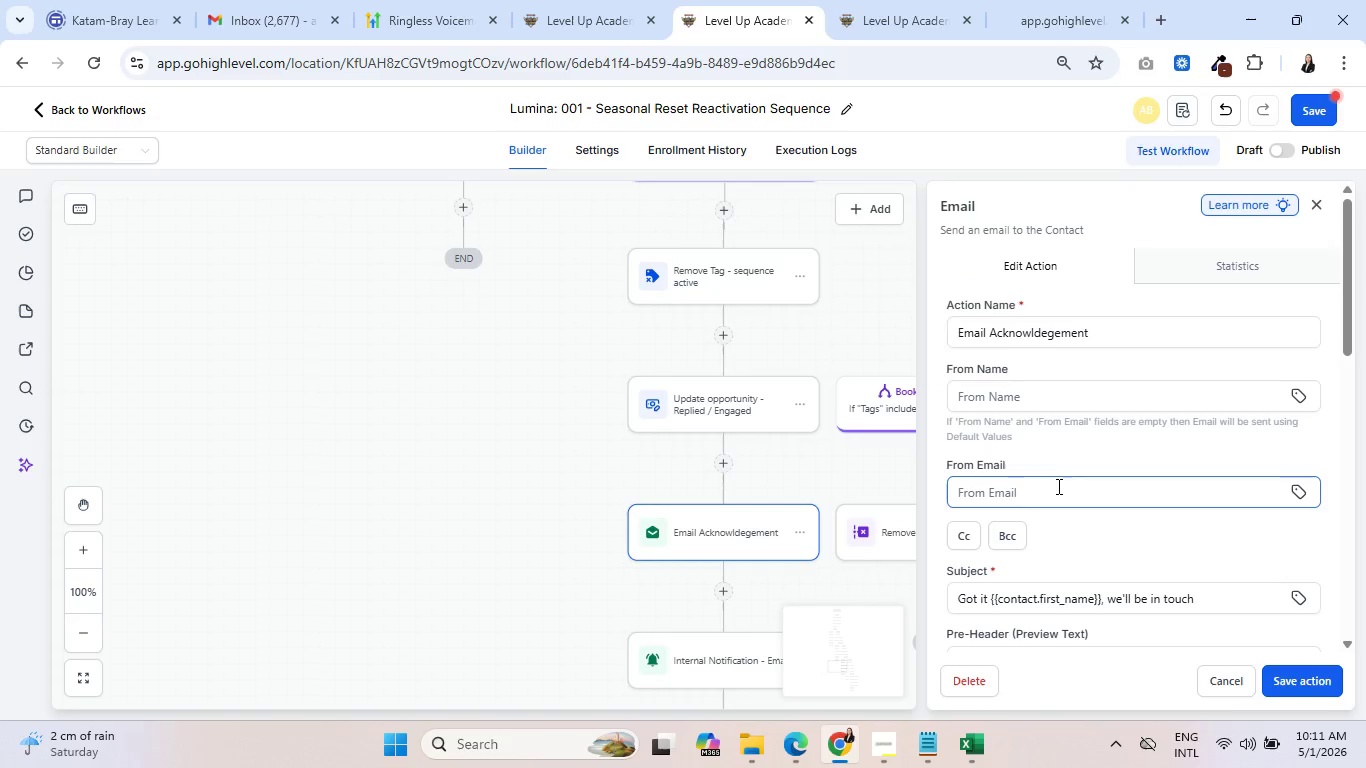 
scroll: coordinate [1130, 553], scroll_direction: down, amount: 10.0
 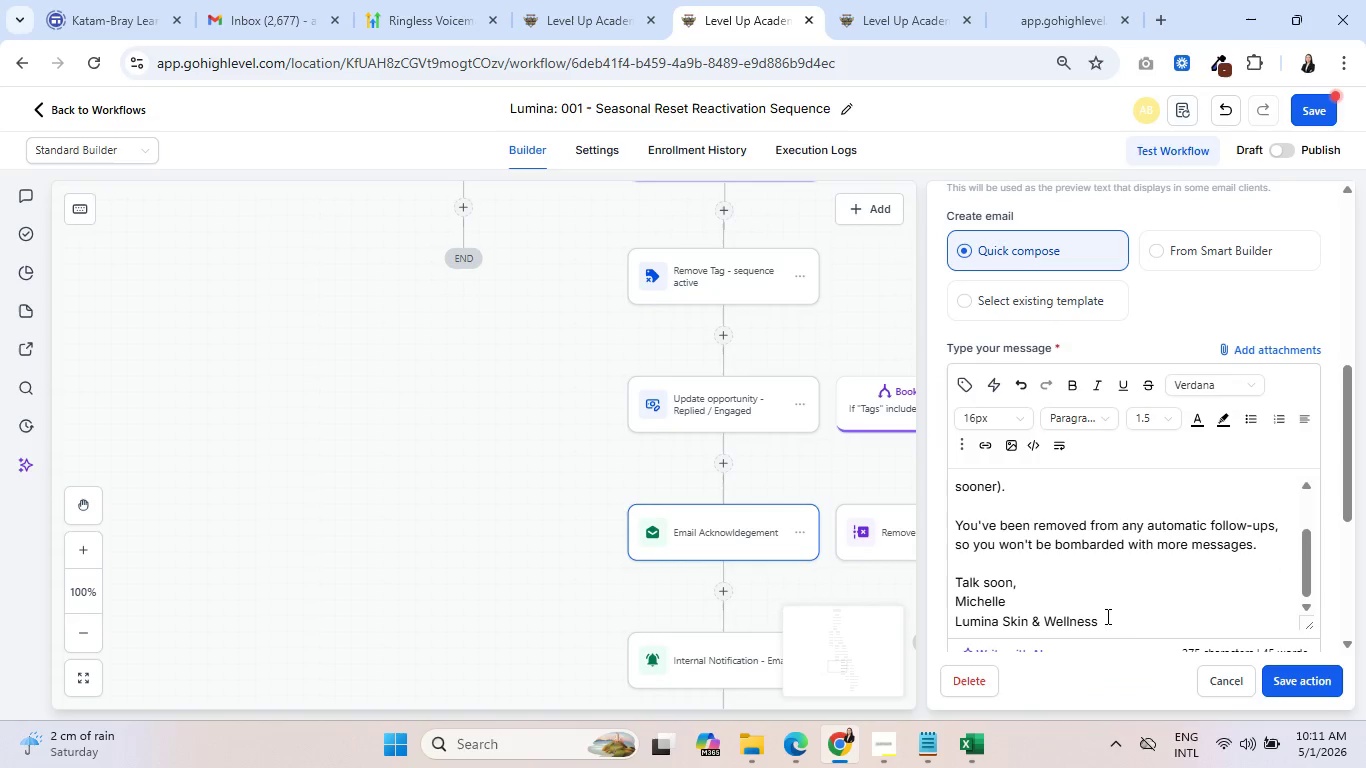 
left_click([1129, 626])
 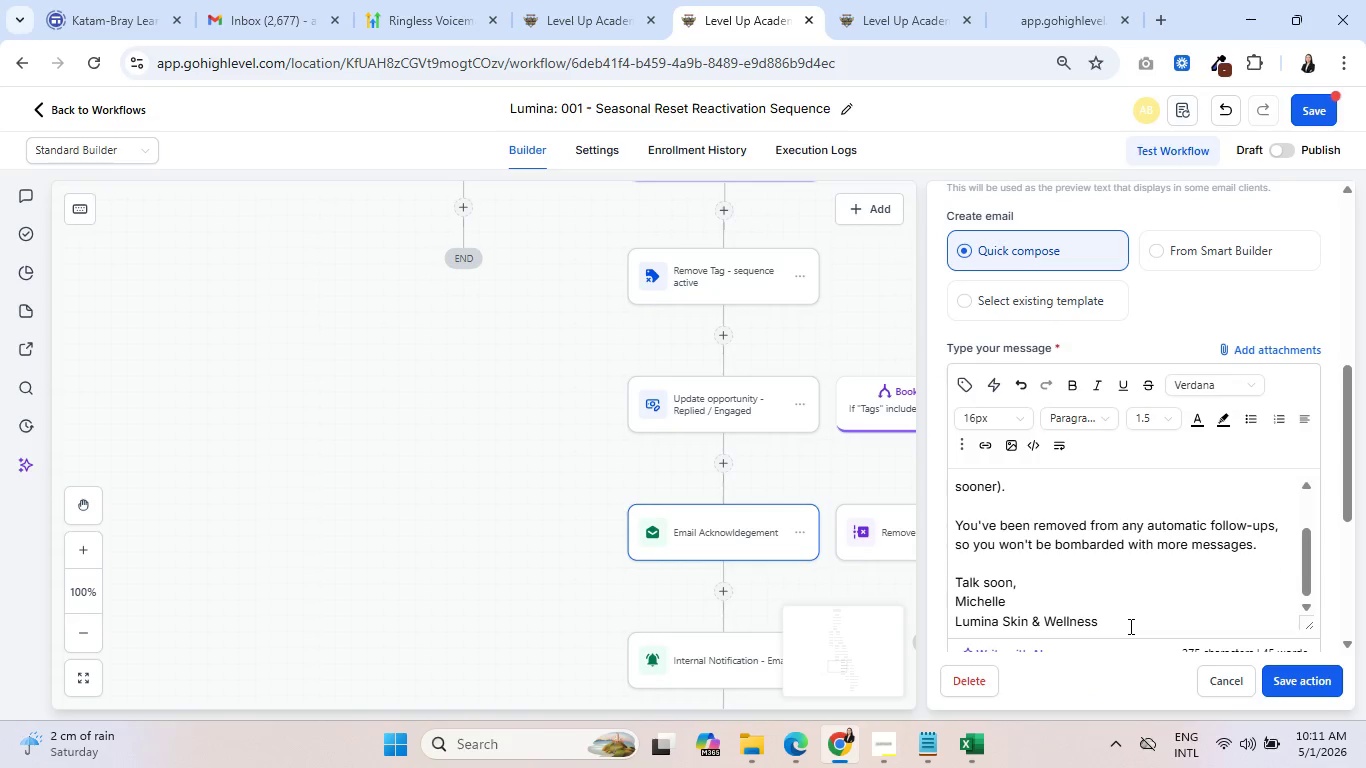 
type( La)
 